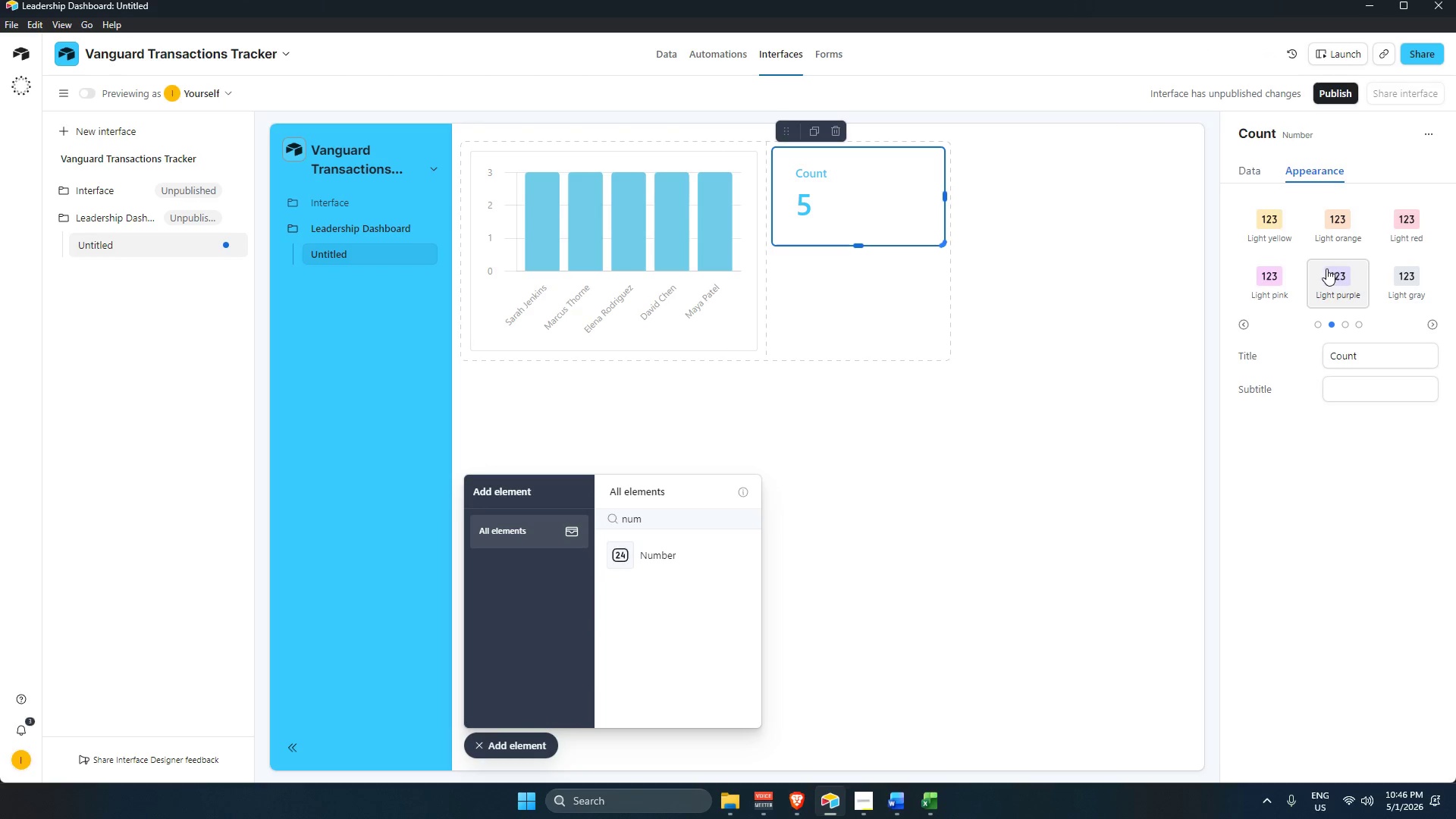 
left_click([1320, 319])
 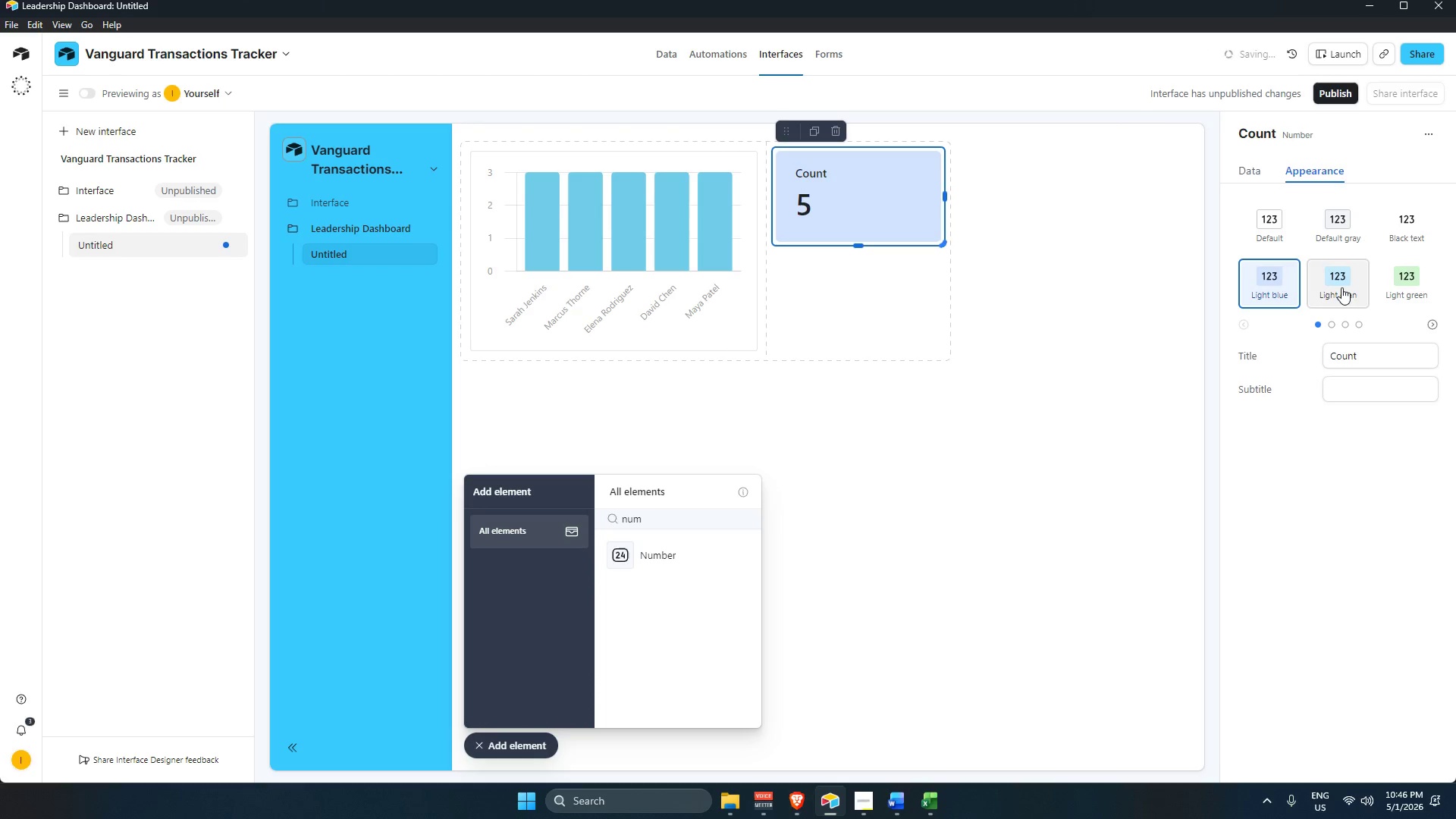 
left_click([1341, 287])
 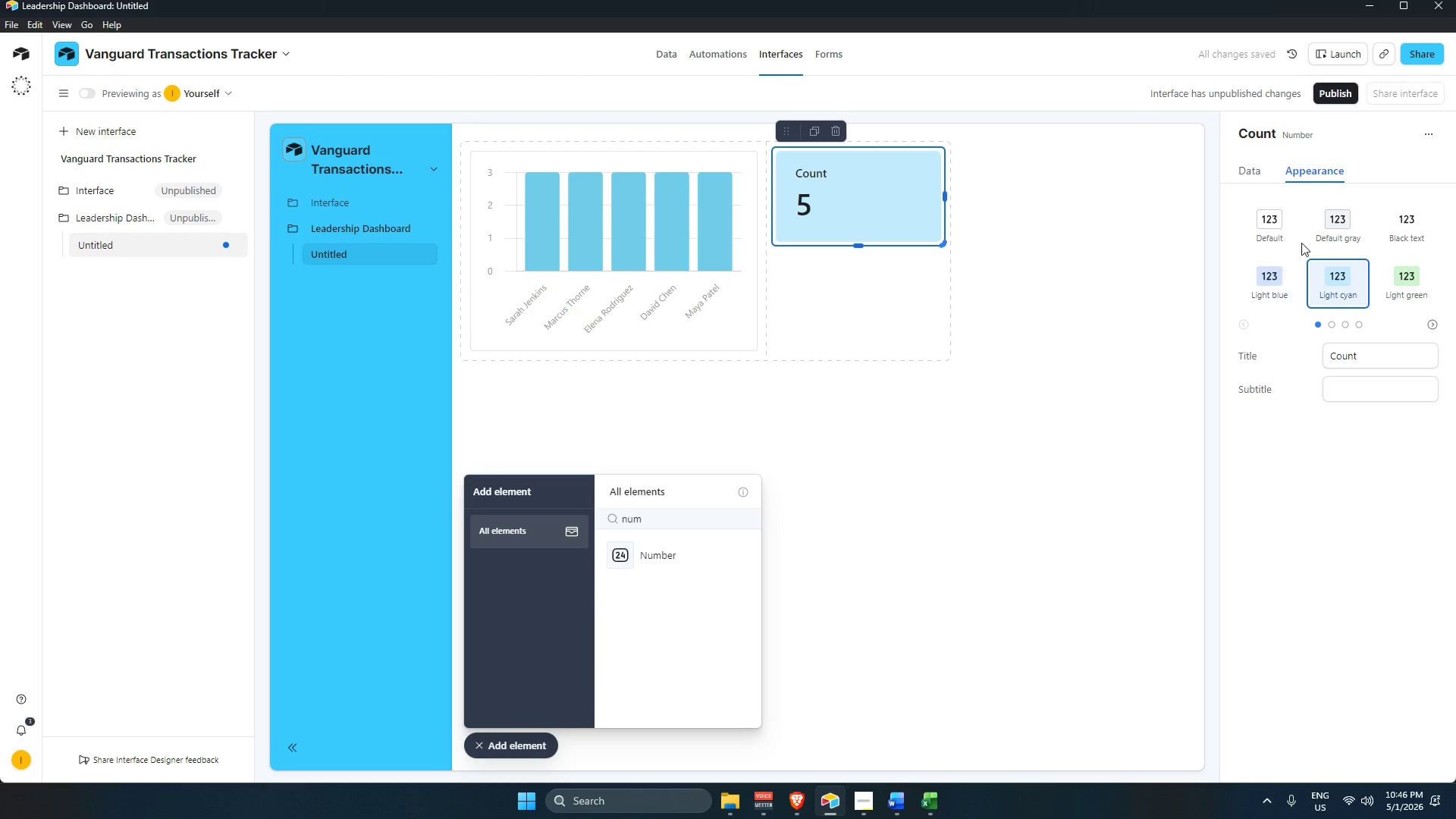 
left_click([1344, 230])
 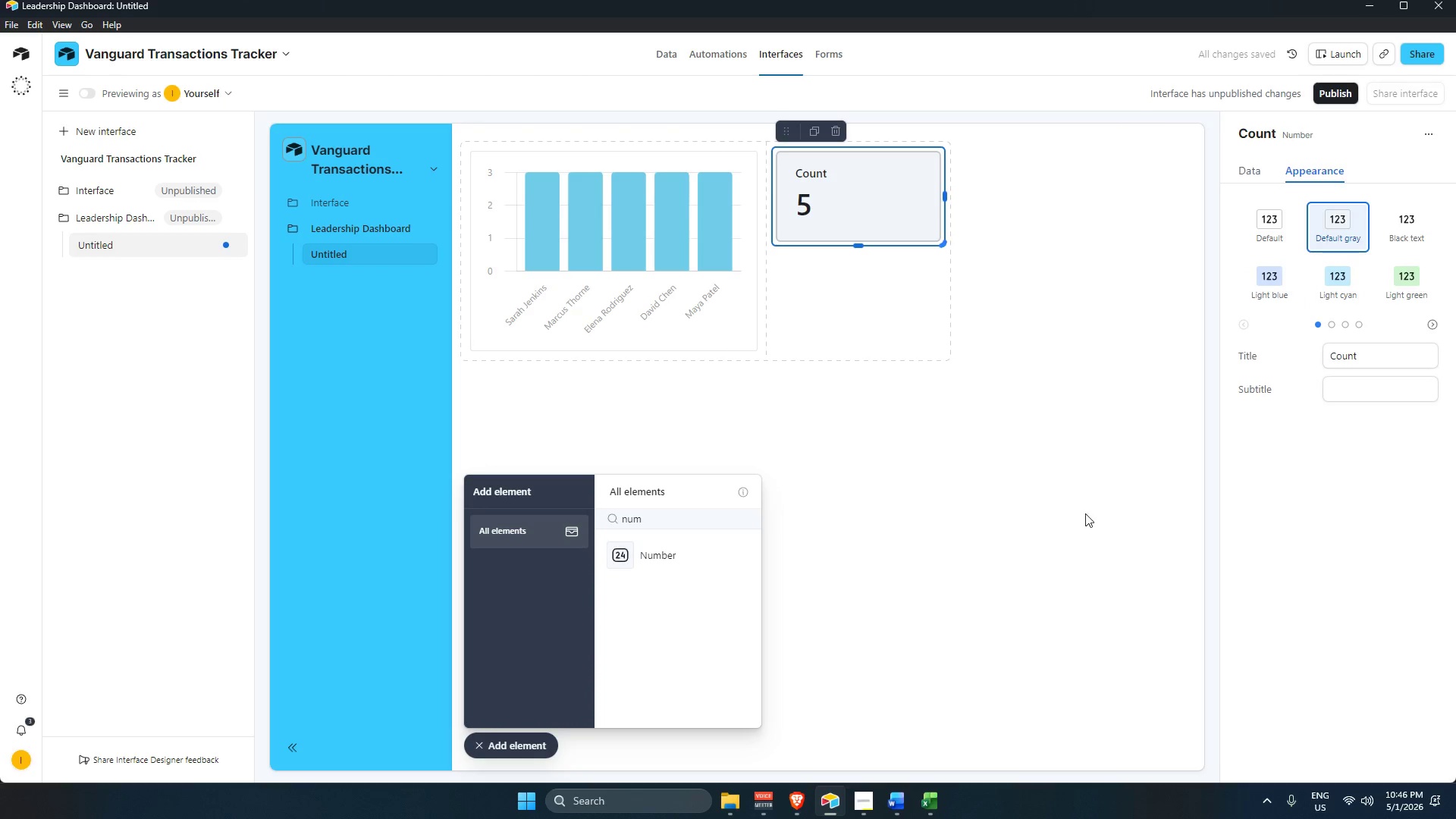 
left_click([1267, 240])
 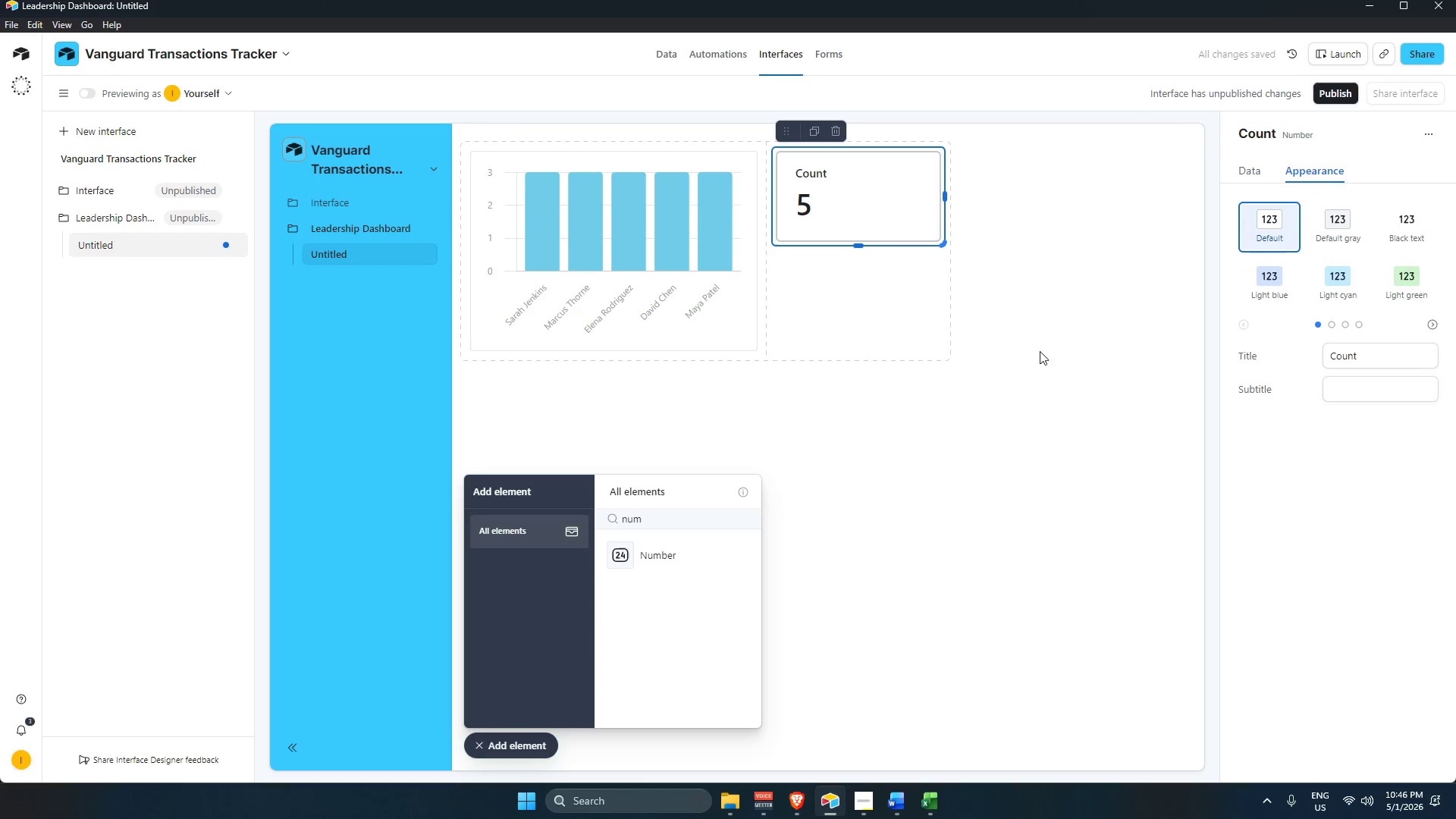 
left_click([1036, 399])
 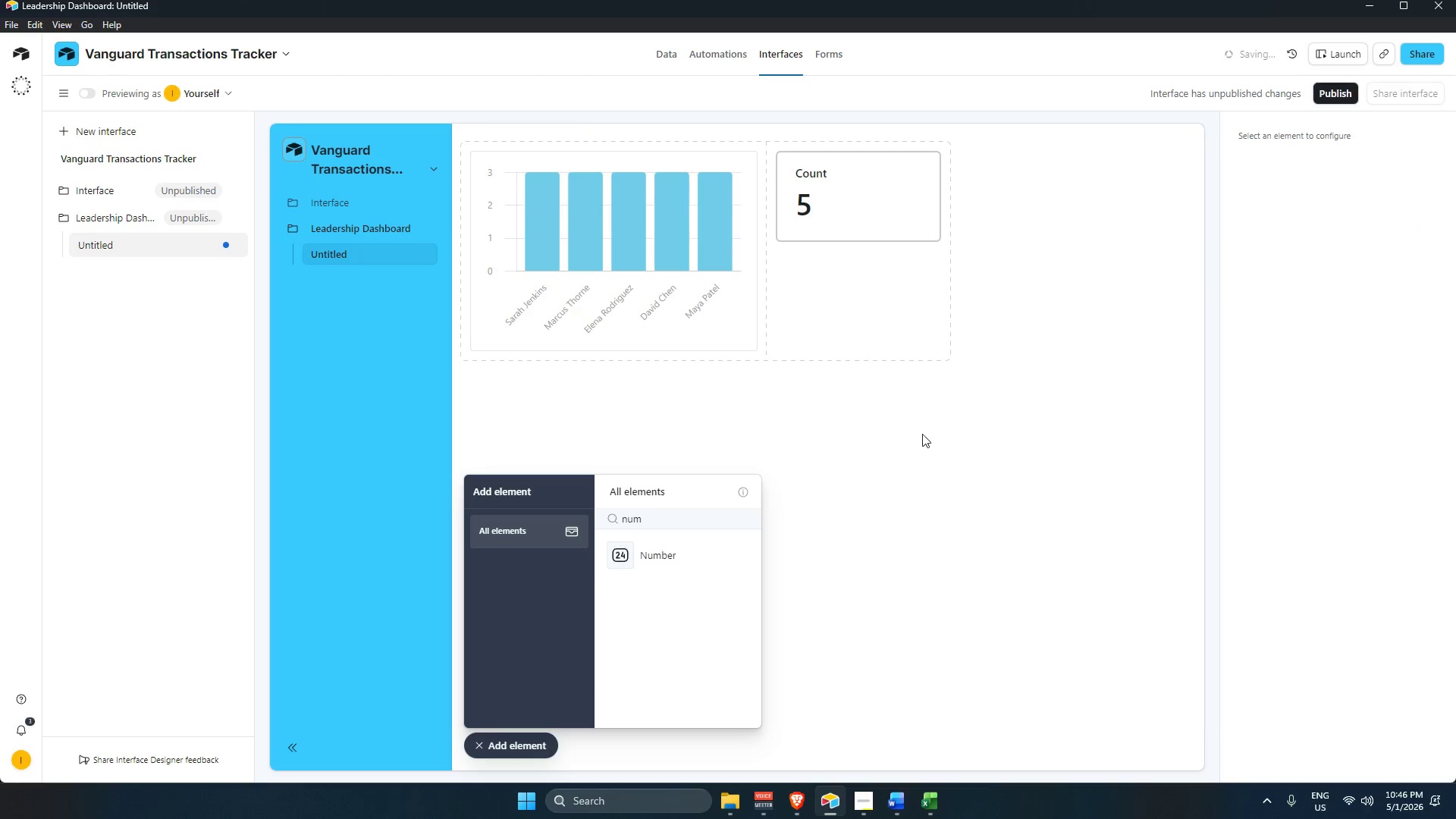 
left_click([843, 185])
 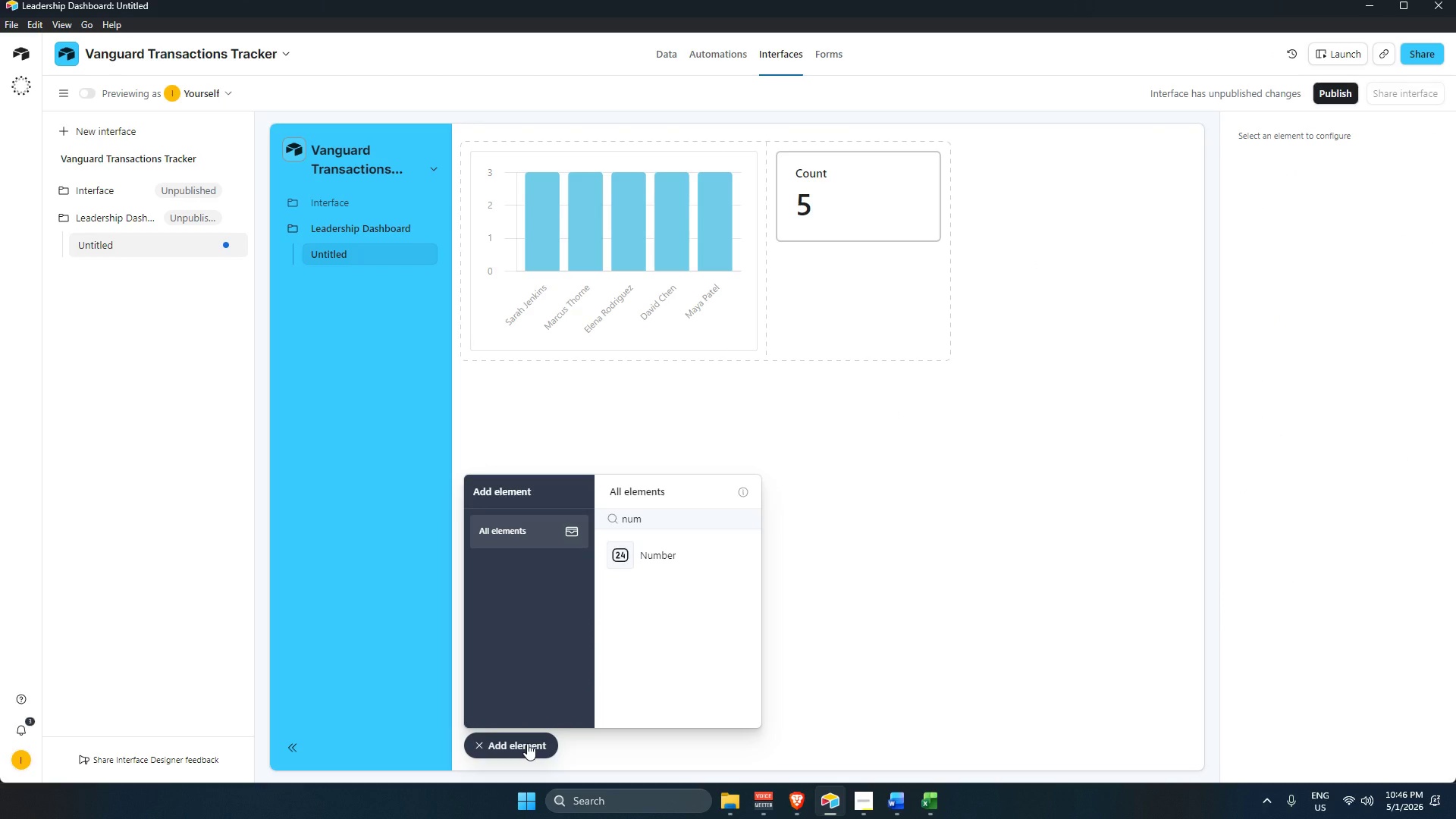 
wait(7.08)
 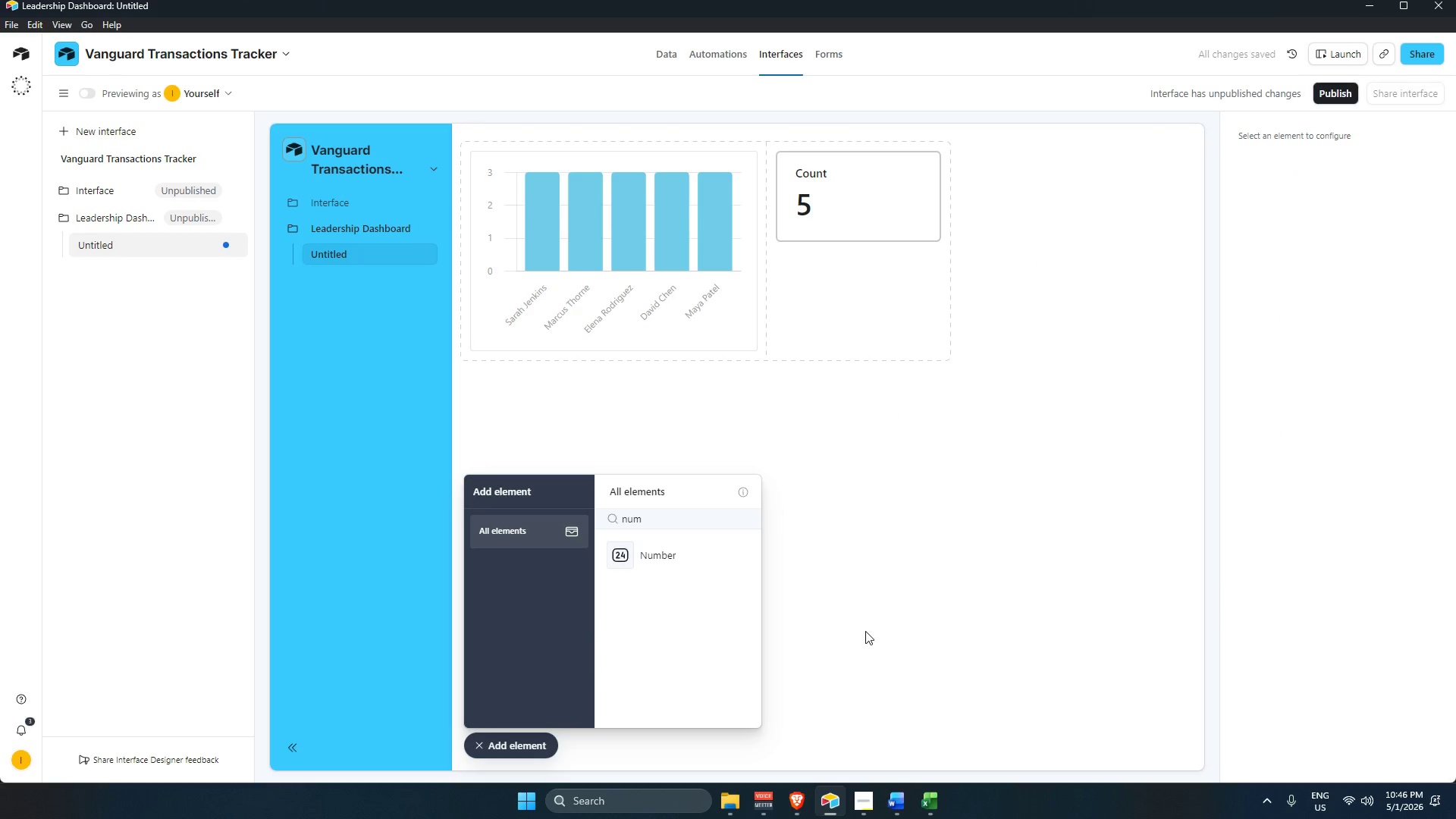 
left_click_drag(start_coordinate=[675, 517], to_coordinate=[557, 541])
 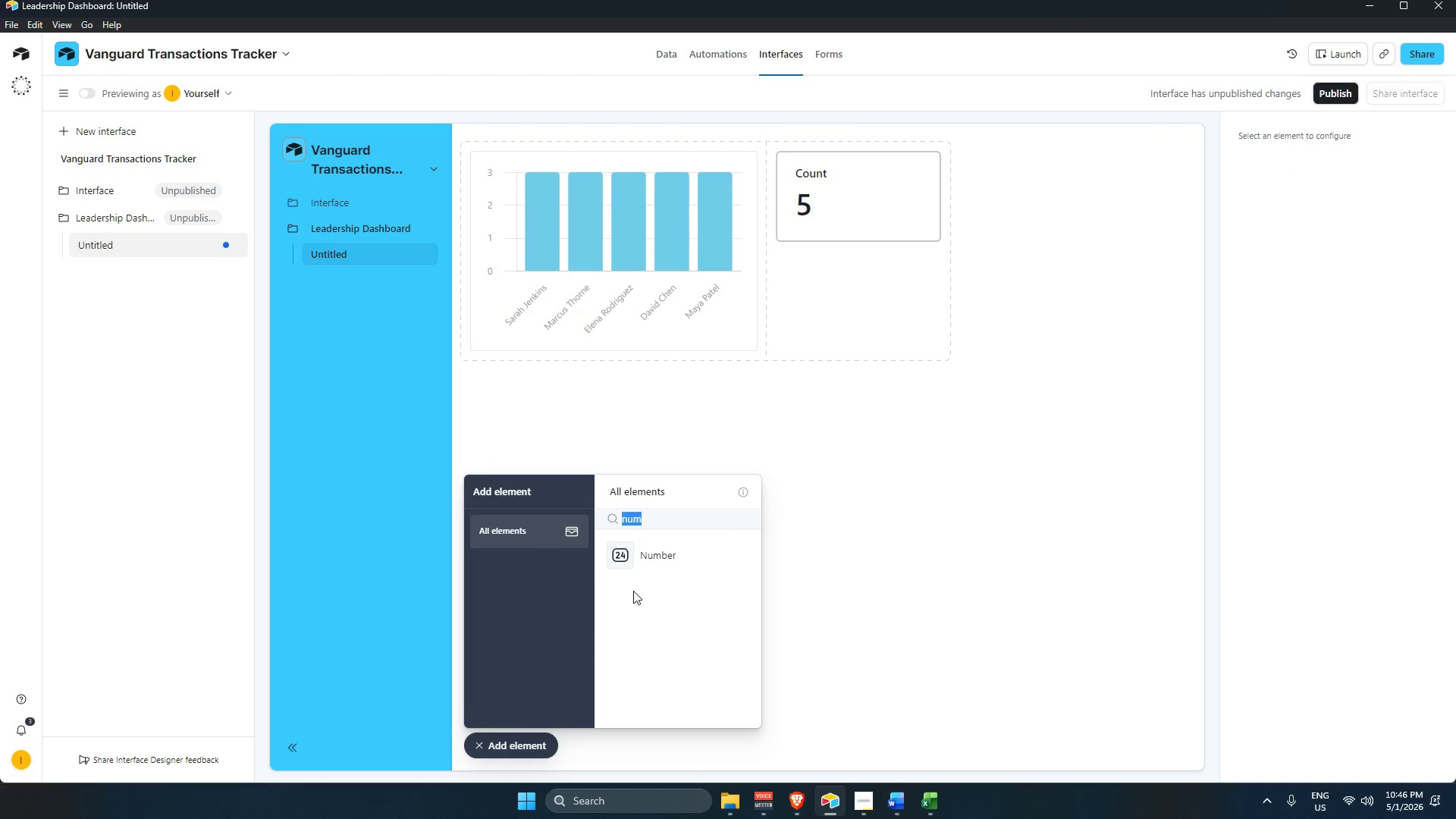 
type(fil)
 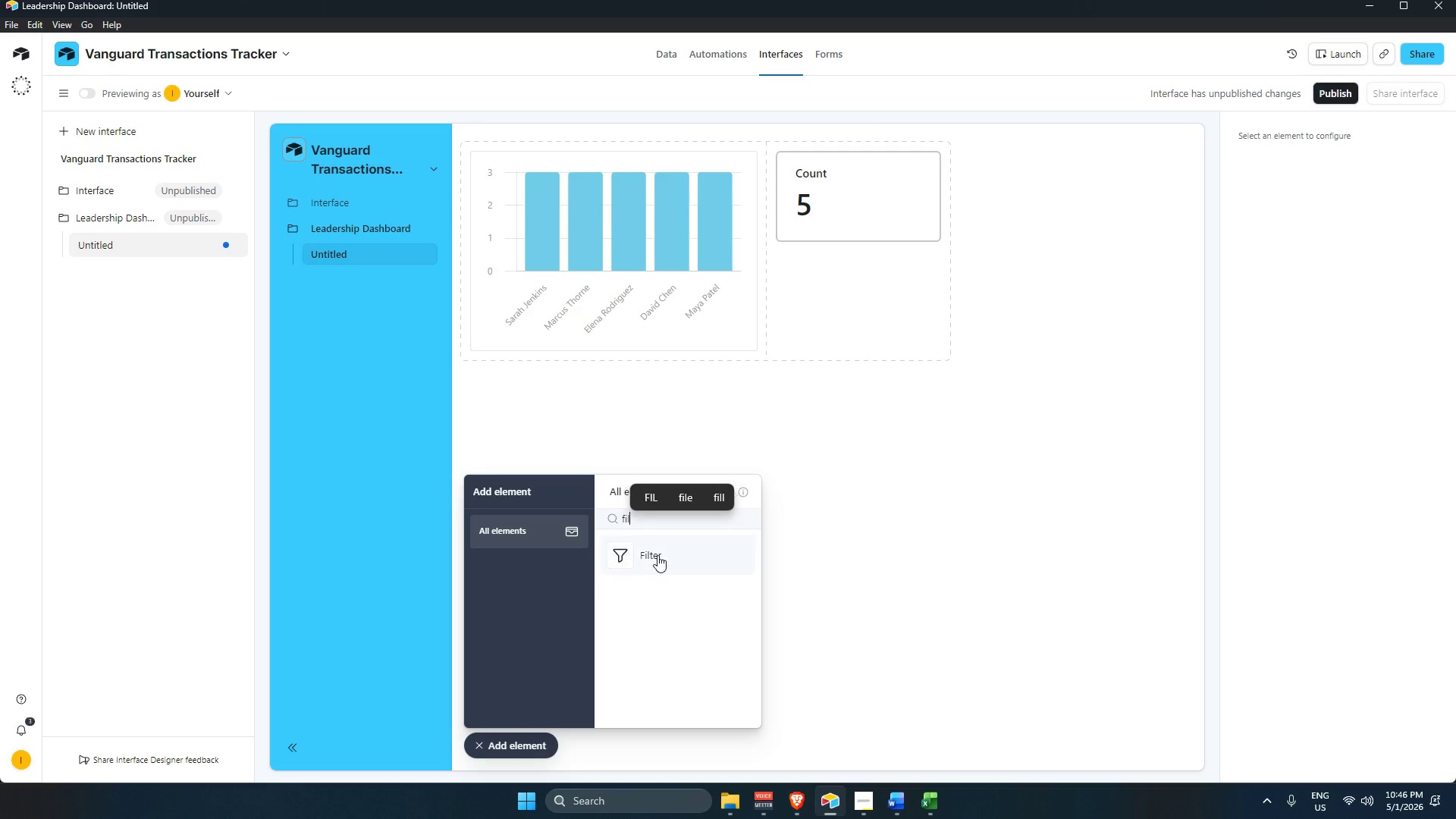 
left_click([659, 548])
 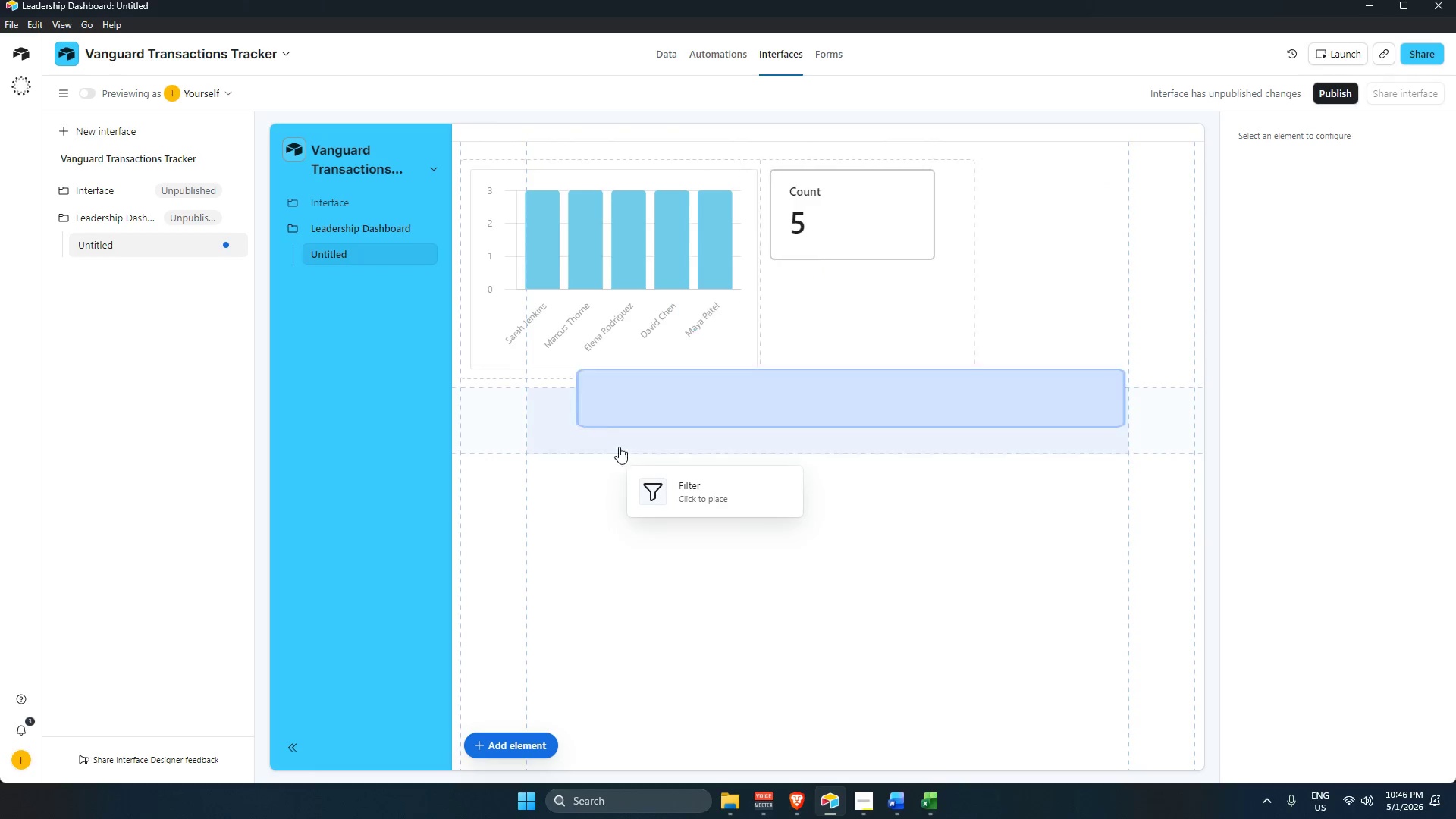 
left_click([482, 414])
 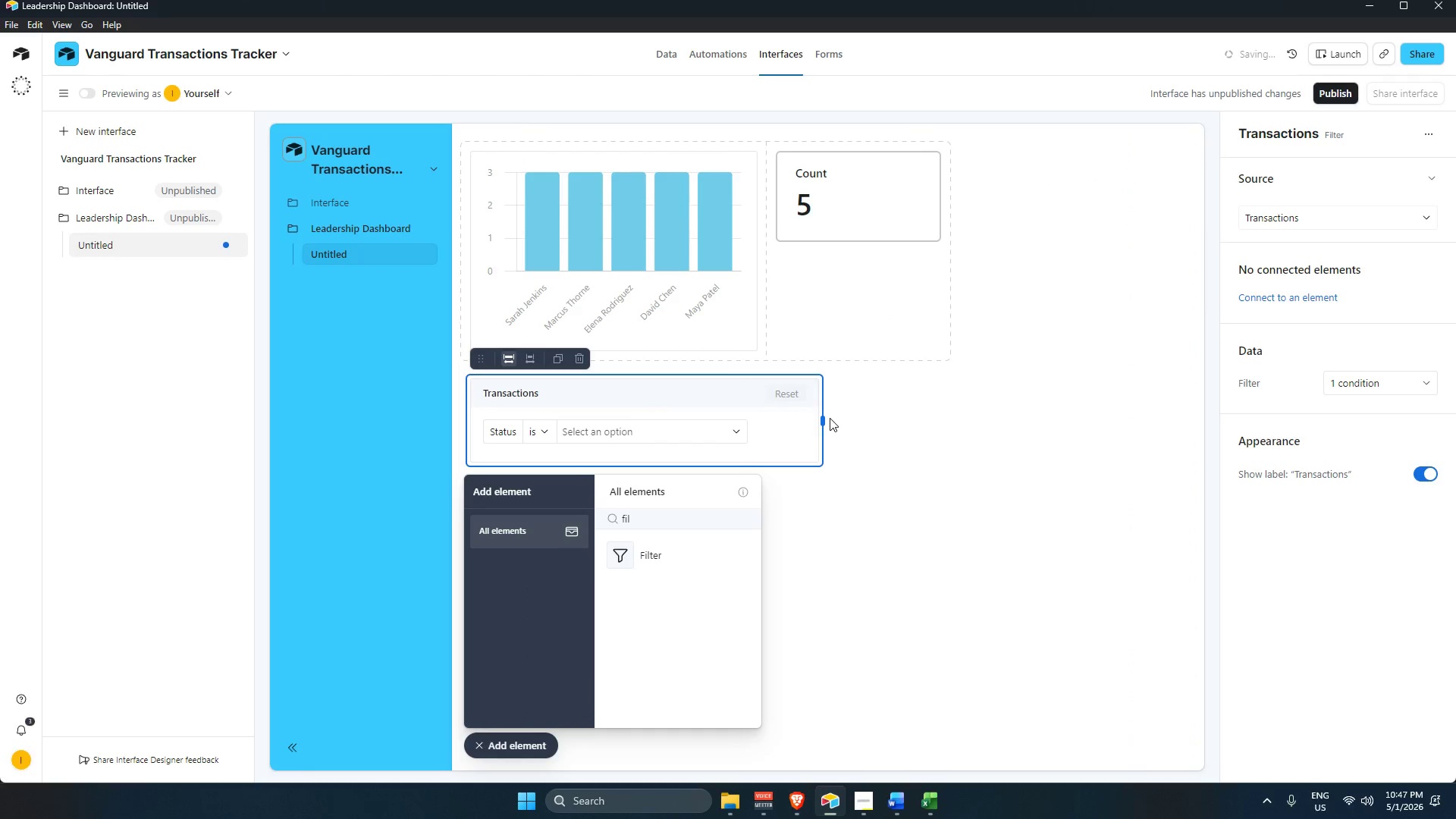 
left_click_drag(start_coordinate=[817, 419], to_coordinate=[847, 422])
 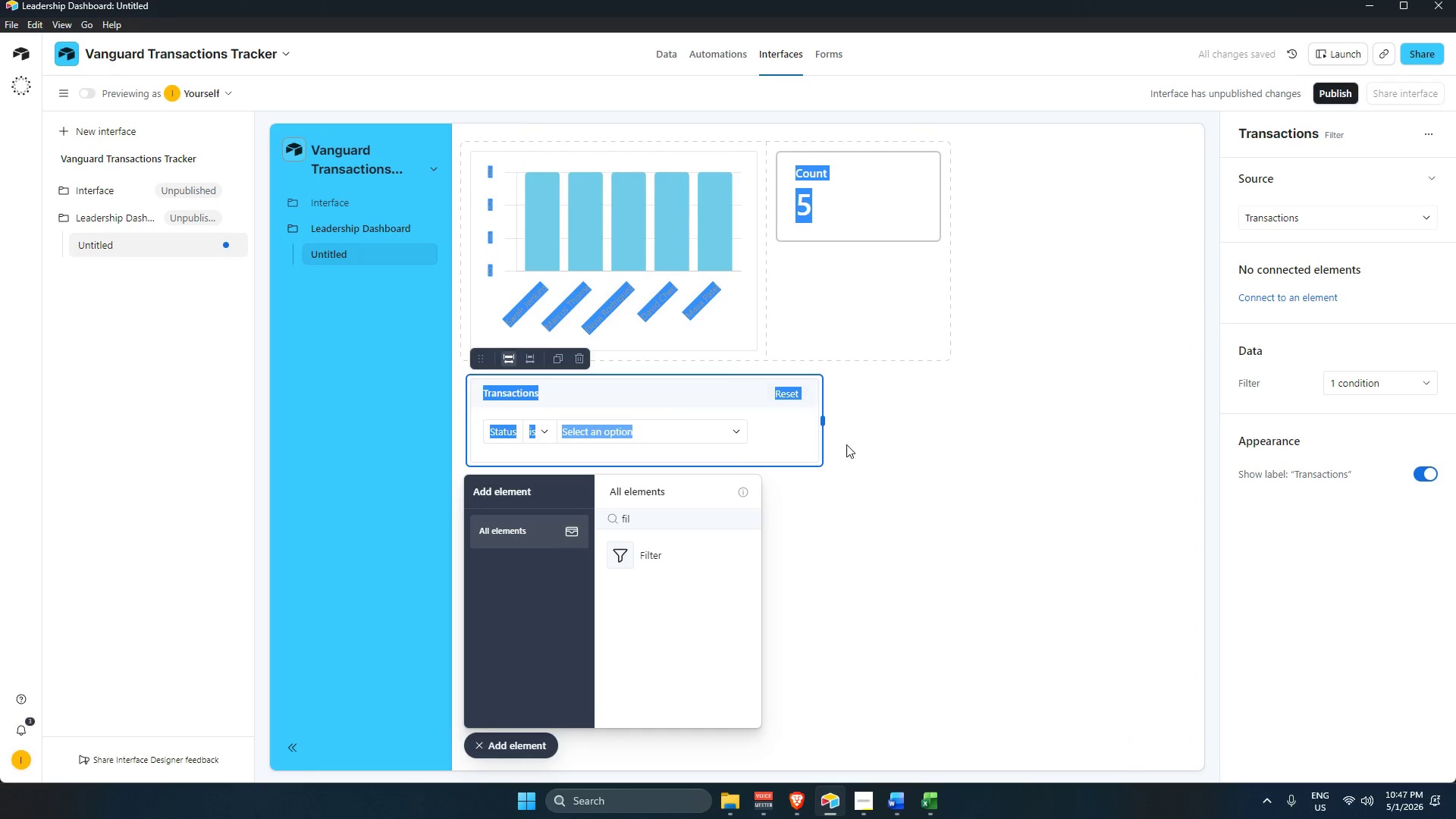 
left_click([927, 489])
 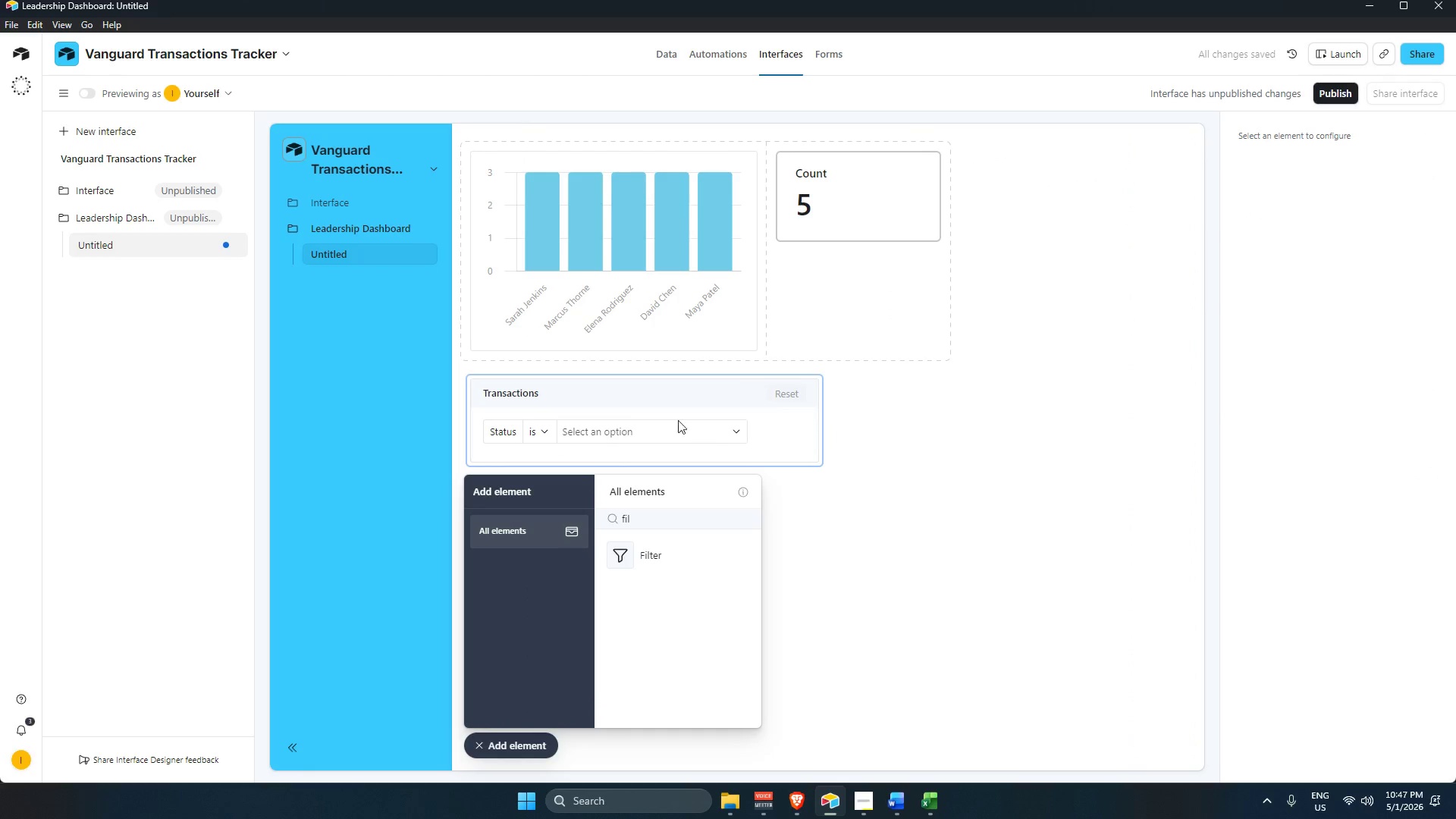 
left_click_drag(start_coordinate=[635, 393], to_coordinate=[918, 293])
 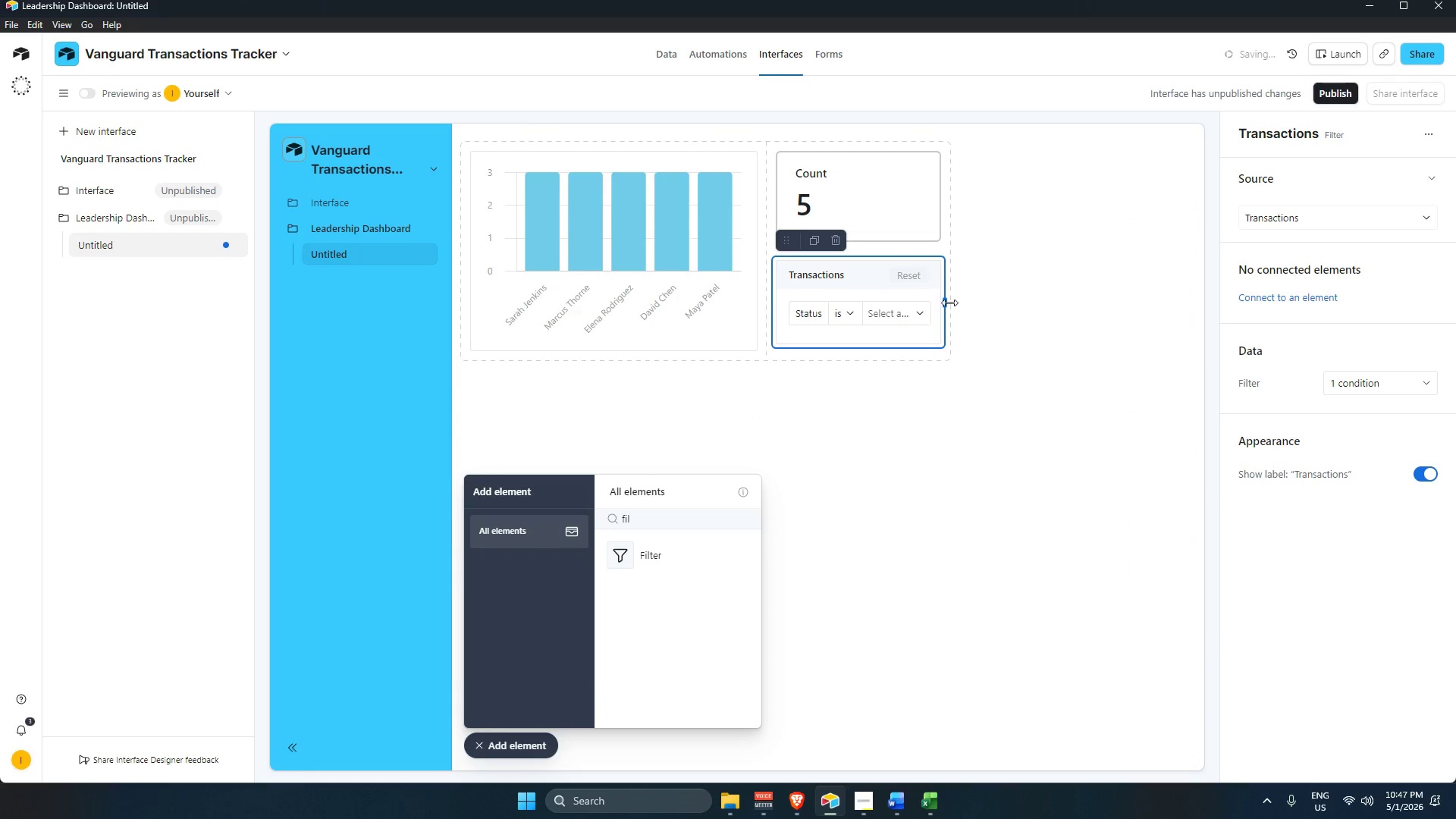 
left_click_drag(start_coordinate=[943, 303], to_coordinate=[1177, 307])
 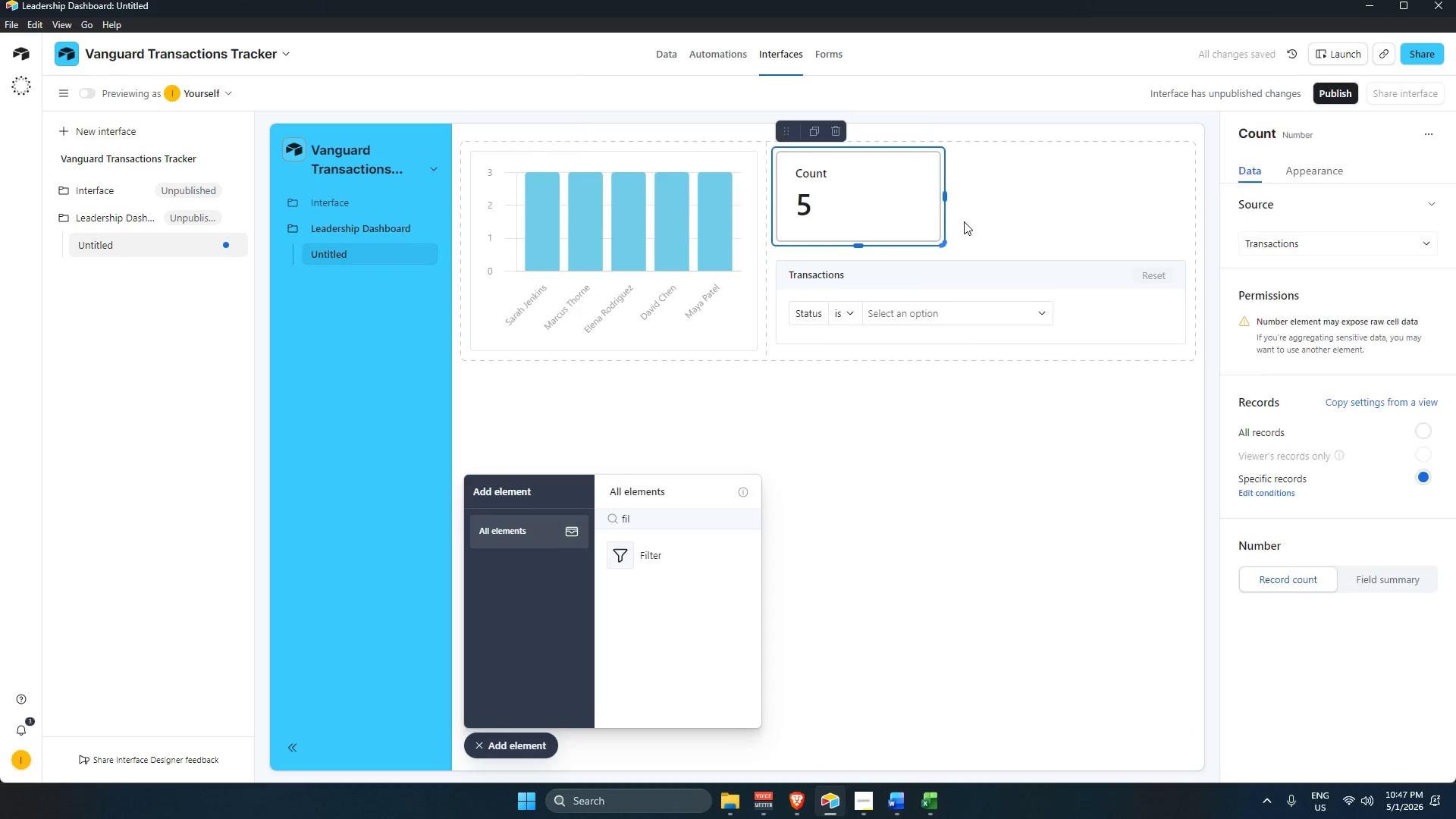 
left_click_drag(start_coordinate=[948, 199], to_coordinate=[1235, 198])
 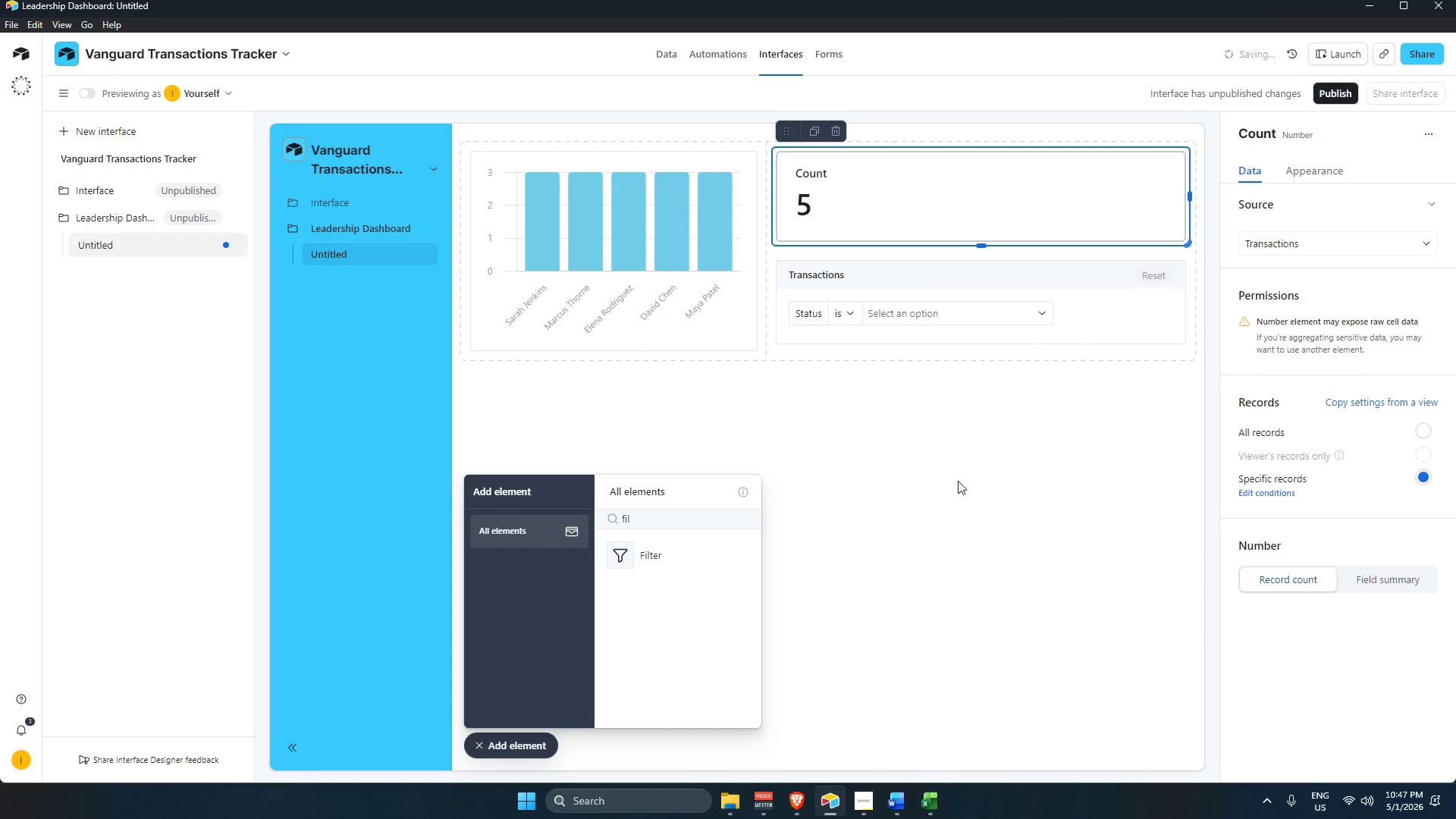 
left_click([958, 481])
 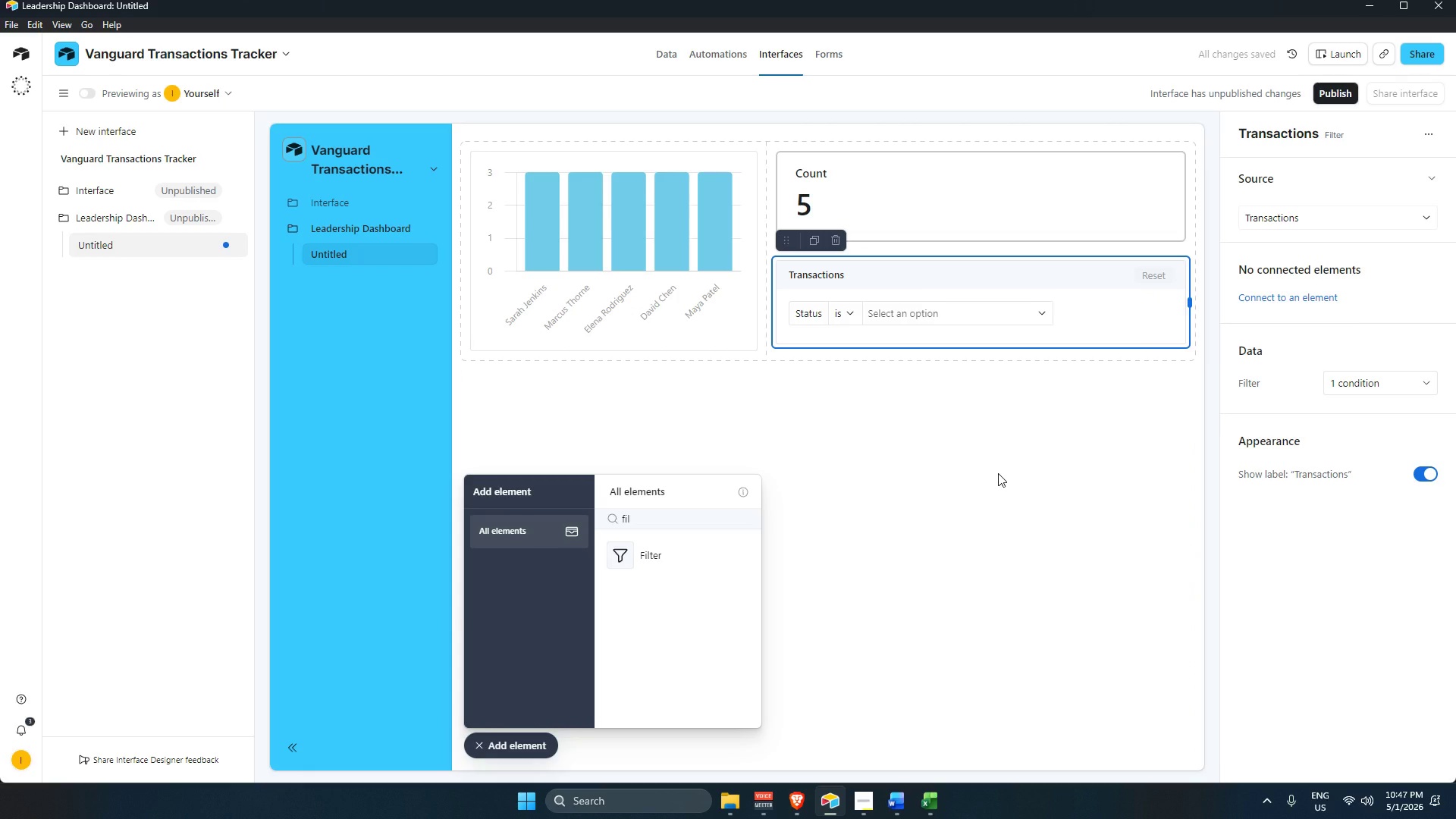 
wait(8.39)
 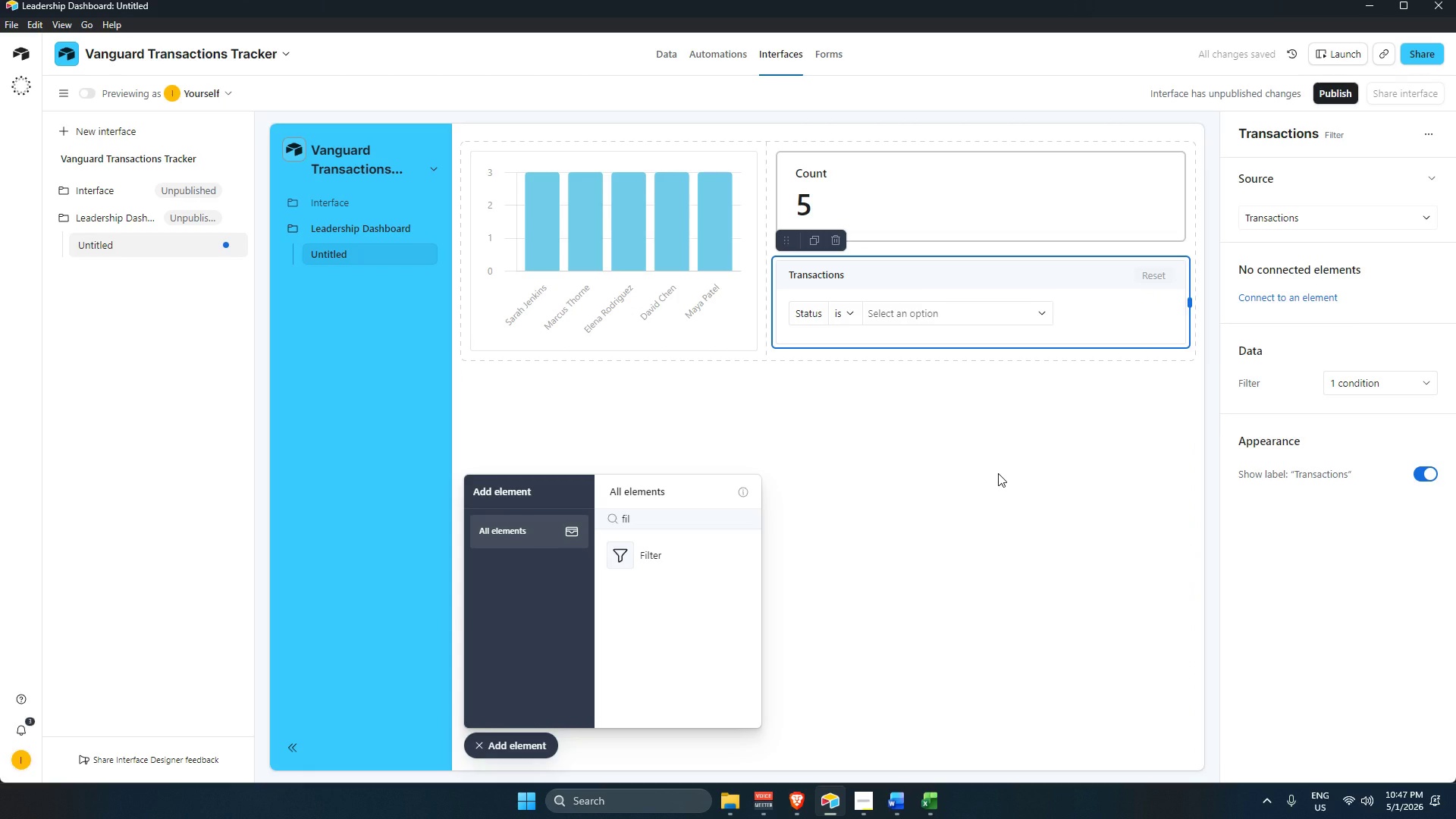 
left_click_drag(start_coordinate=[1189, 195], to_coordinate=[959, 209])
 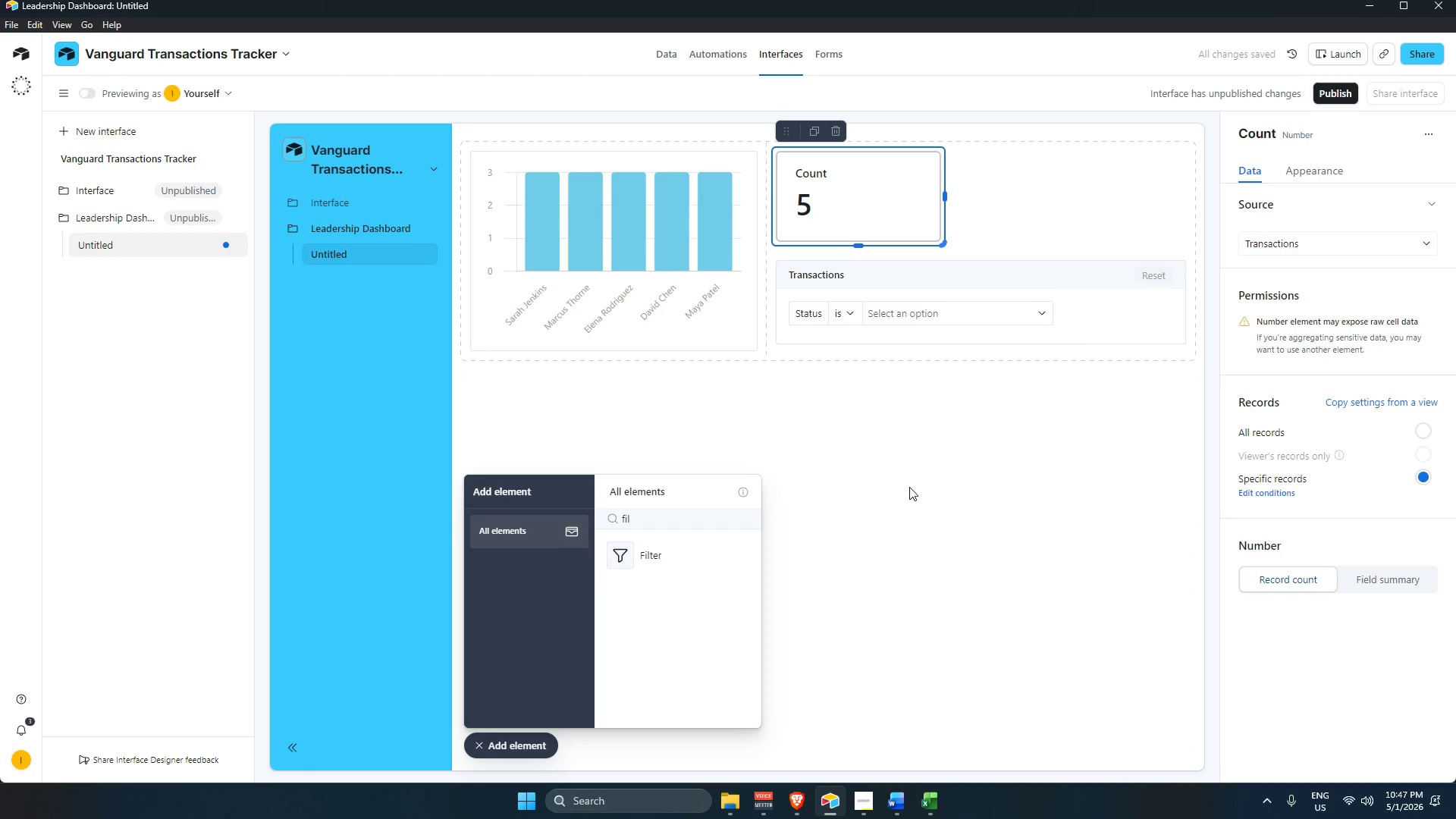 
left_click_drag(start_coordinate=[943, 197], to_coordinate=[1192, 218])
 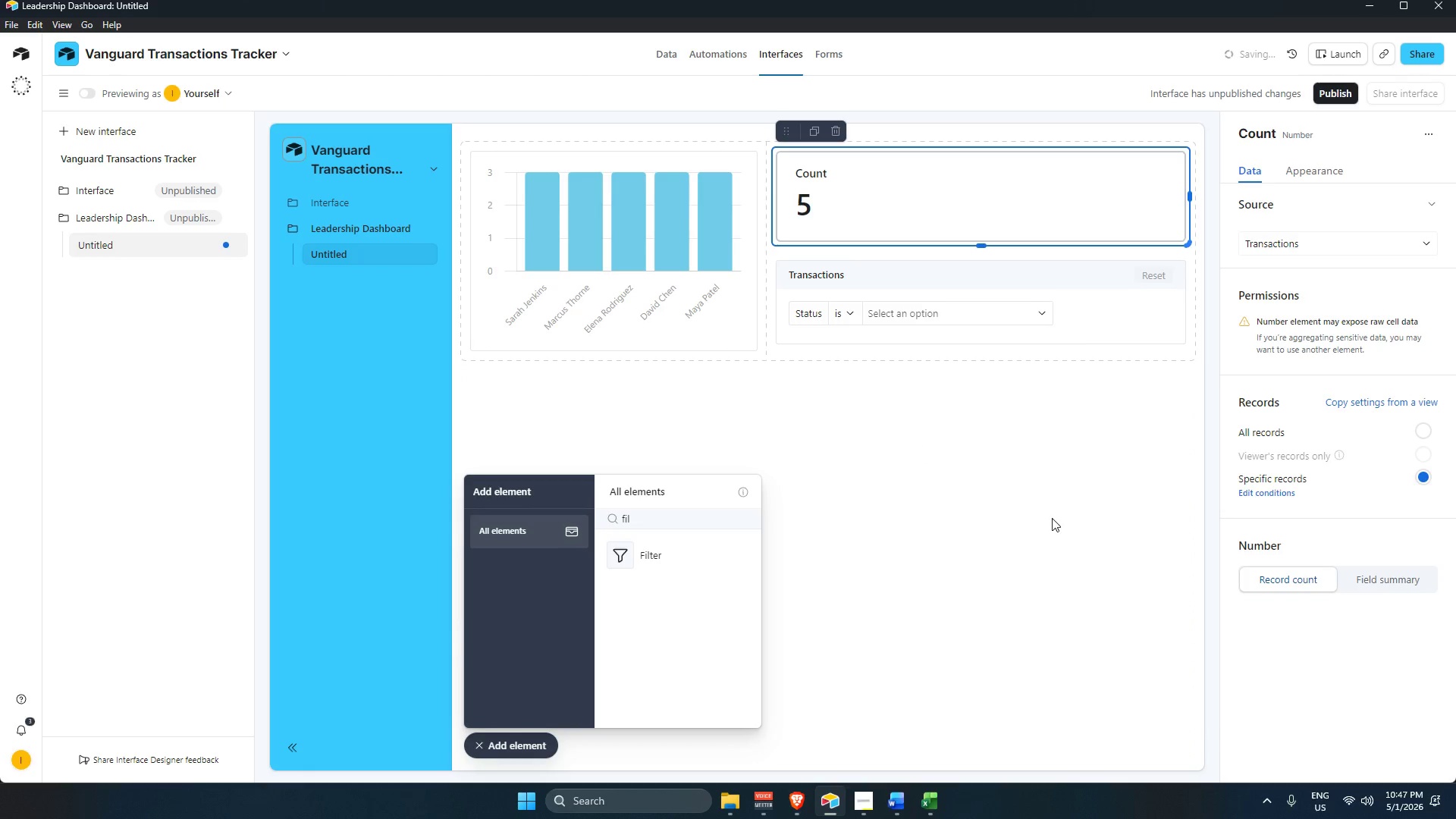 
left_click([1049, 518])
 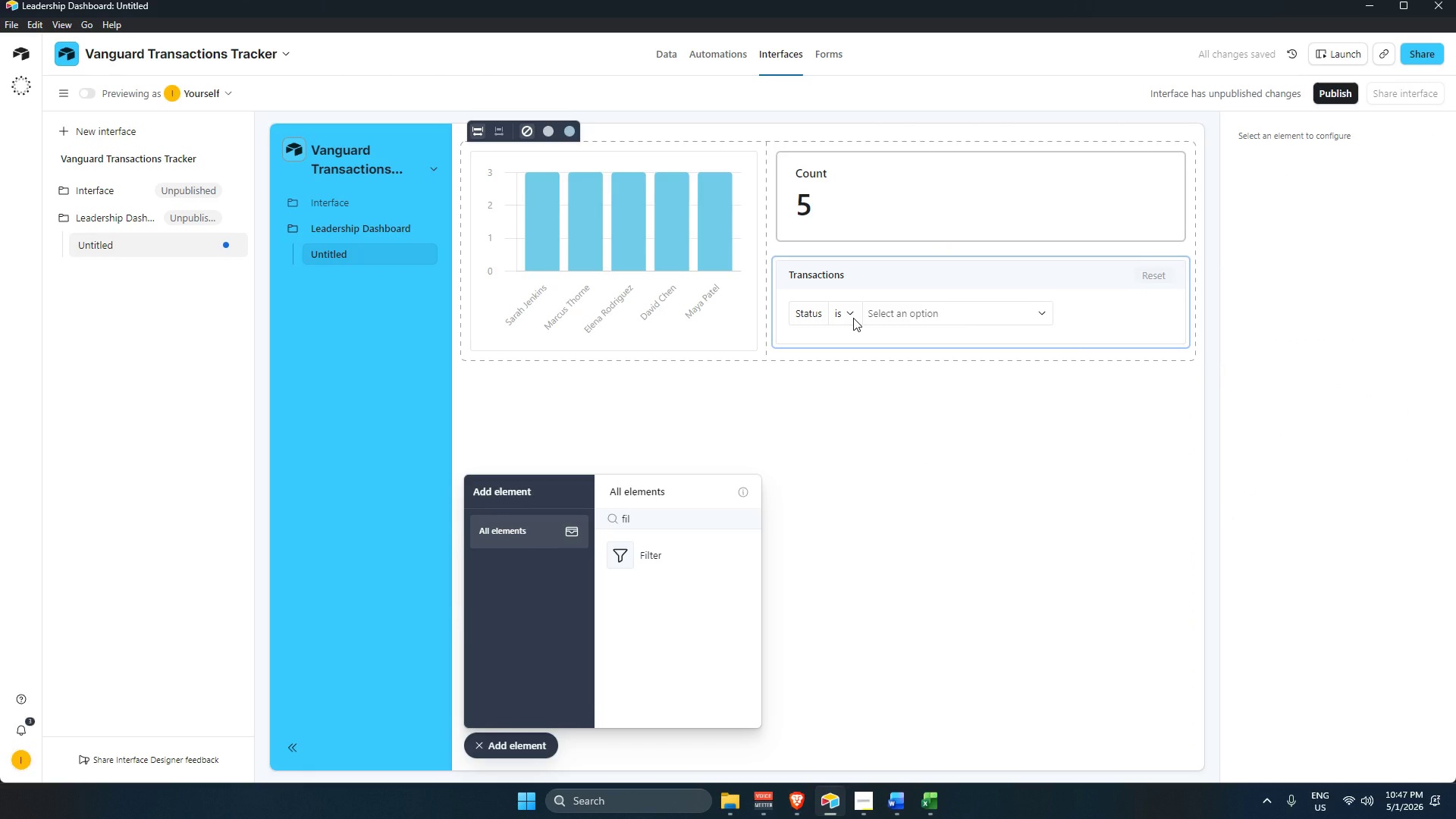 
wait(6.44)
 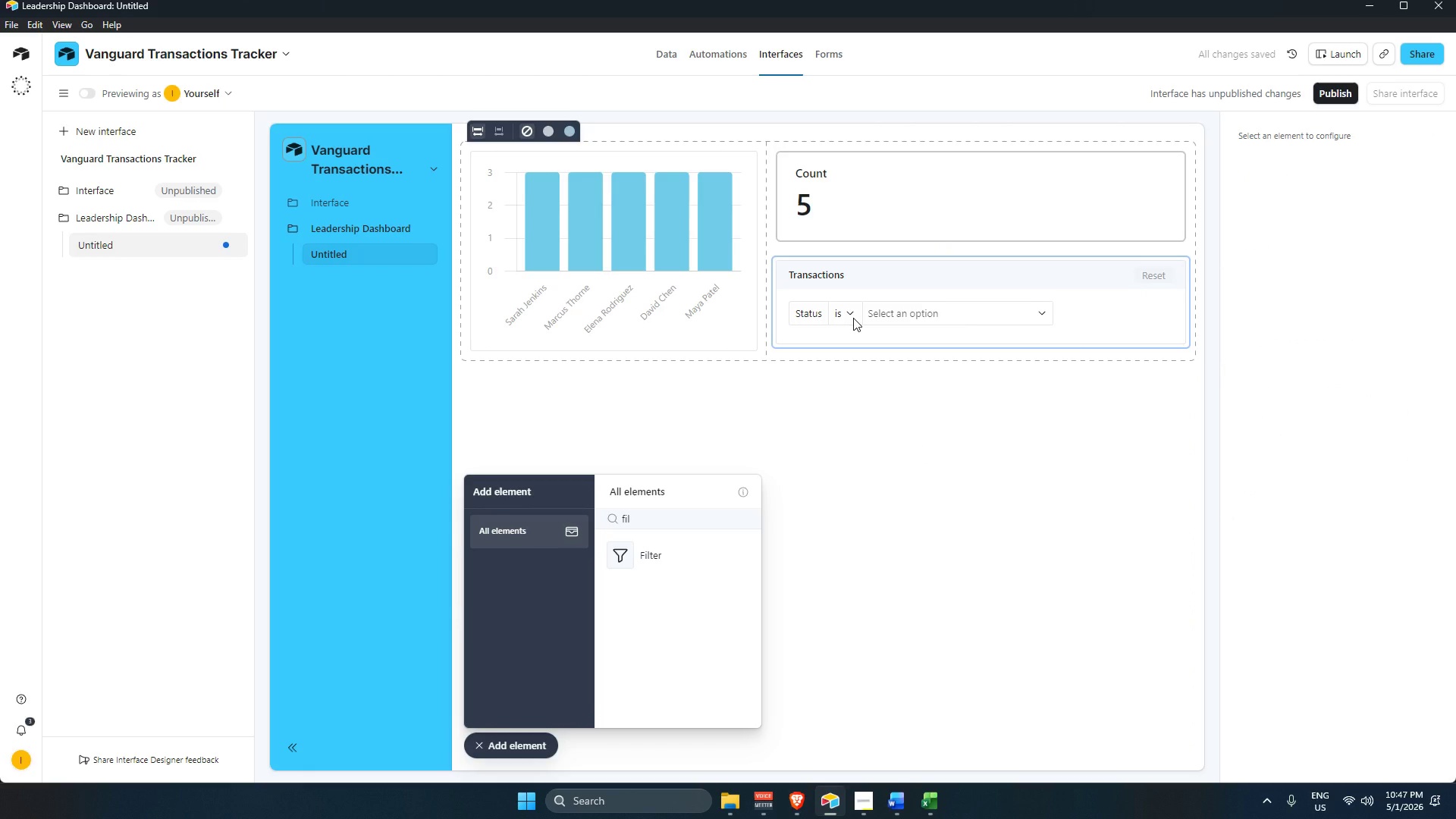 
left_click([881, 331])
 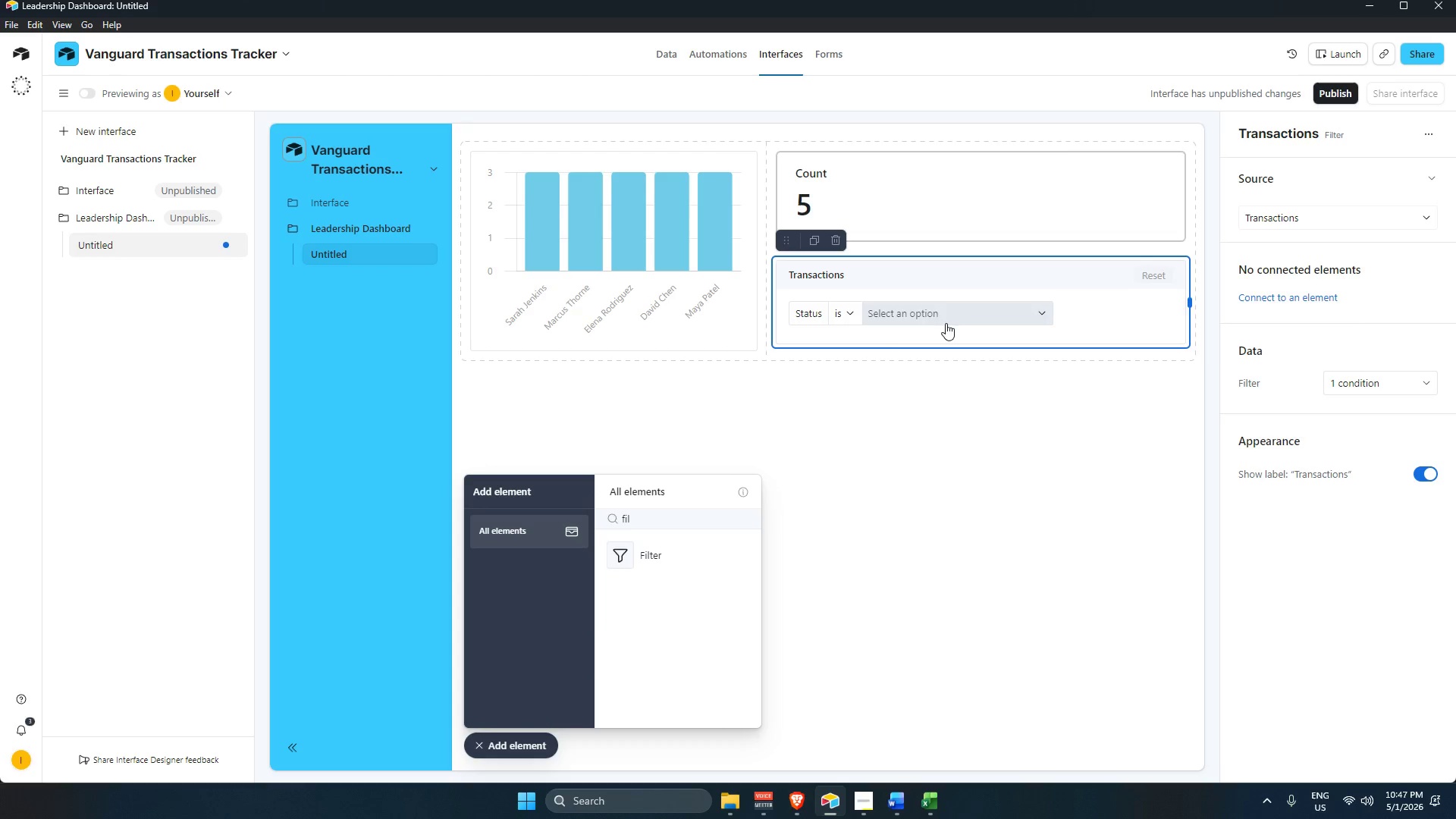 
left_click([945, 319])
 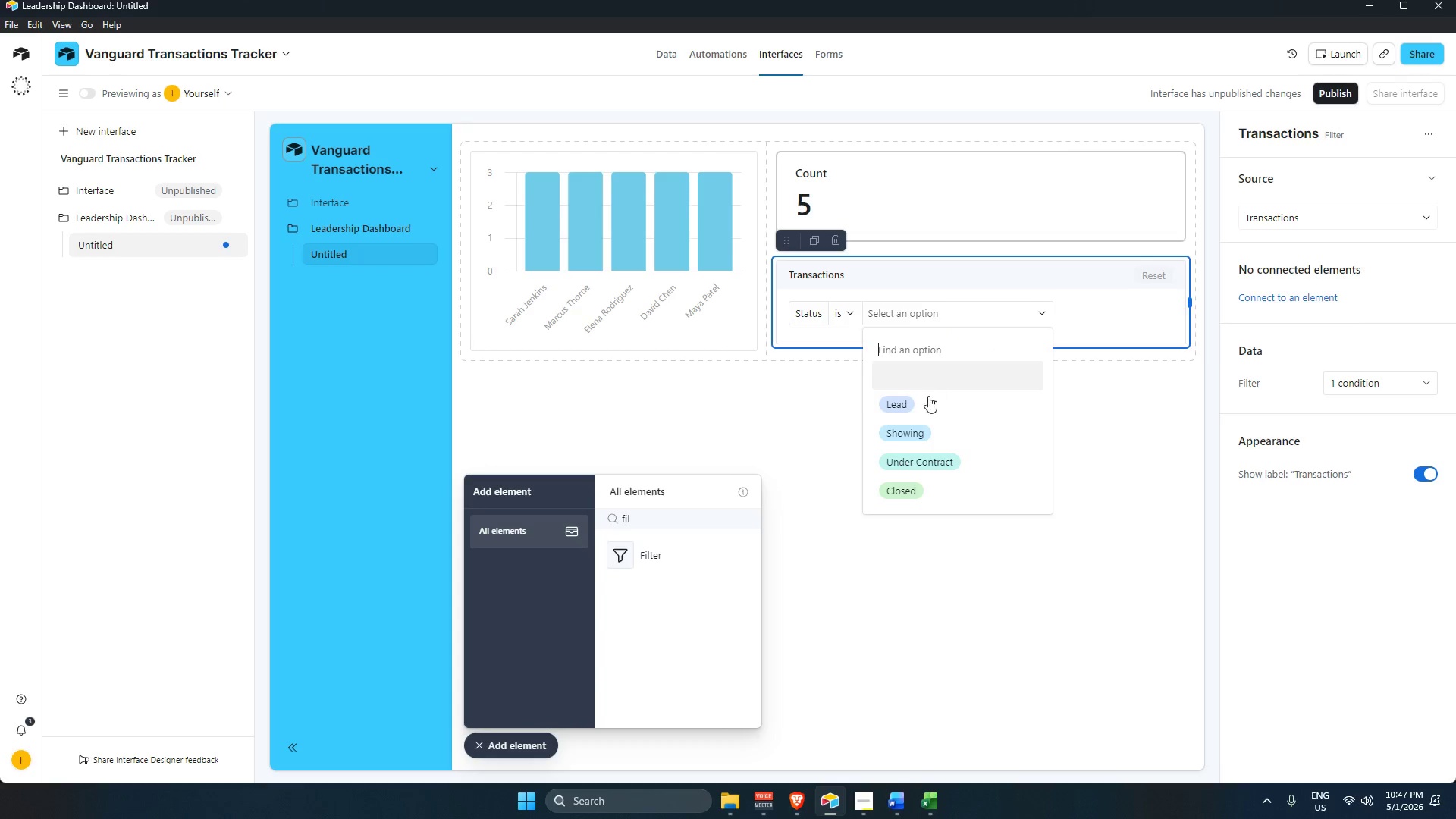 
left_click([927, 406])
 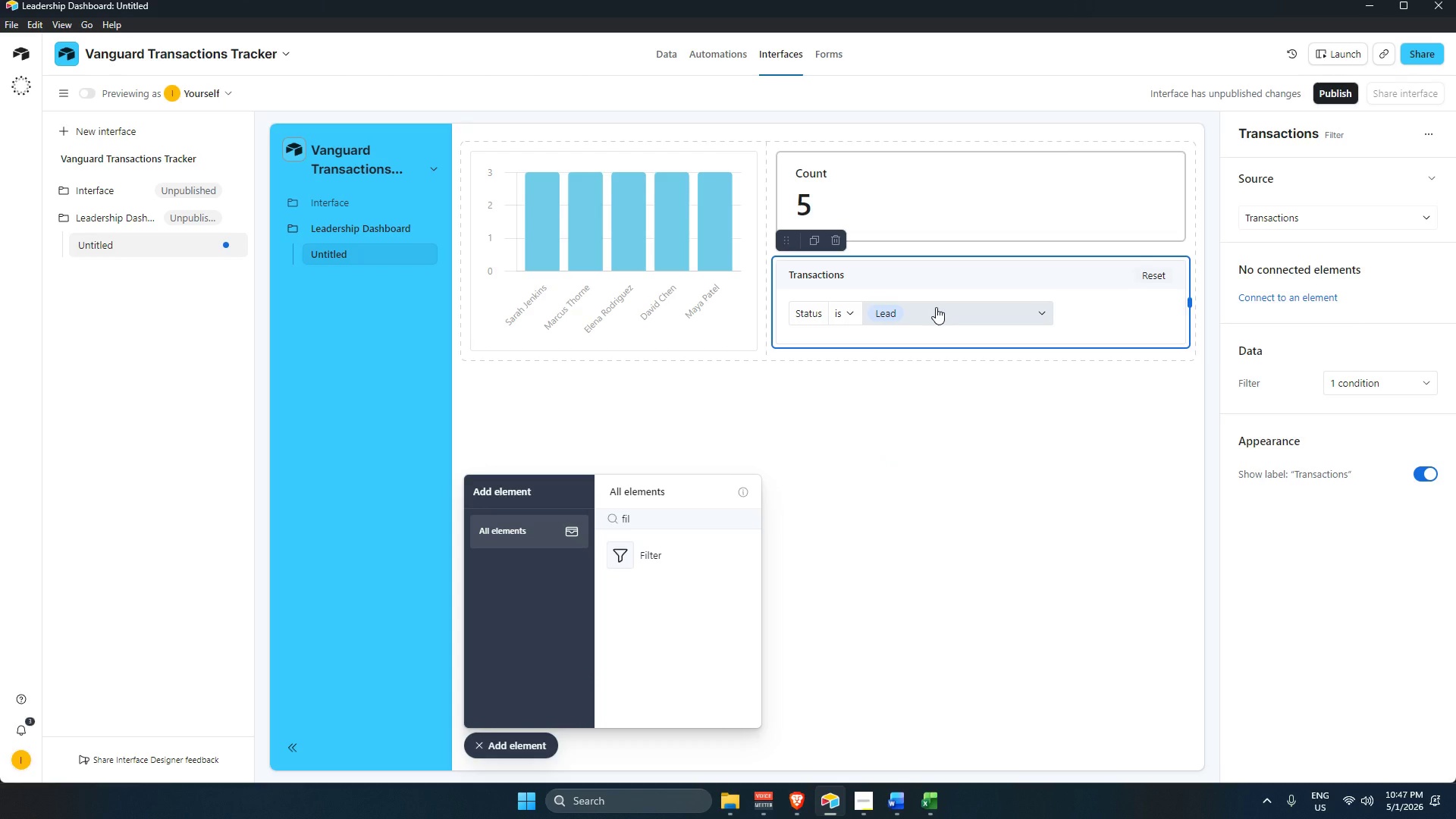 
left_click([936, 307])
 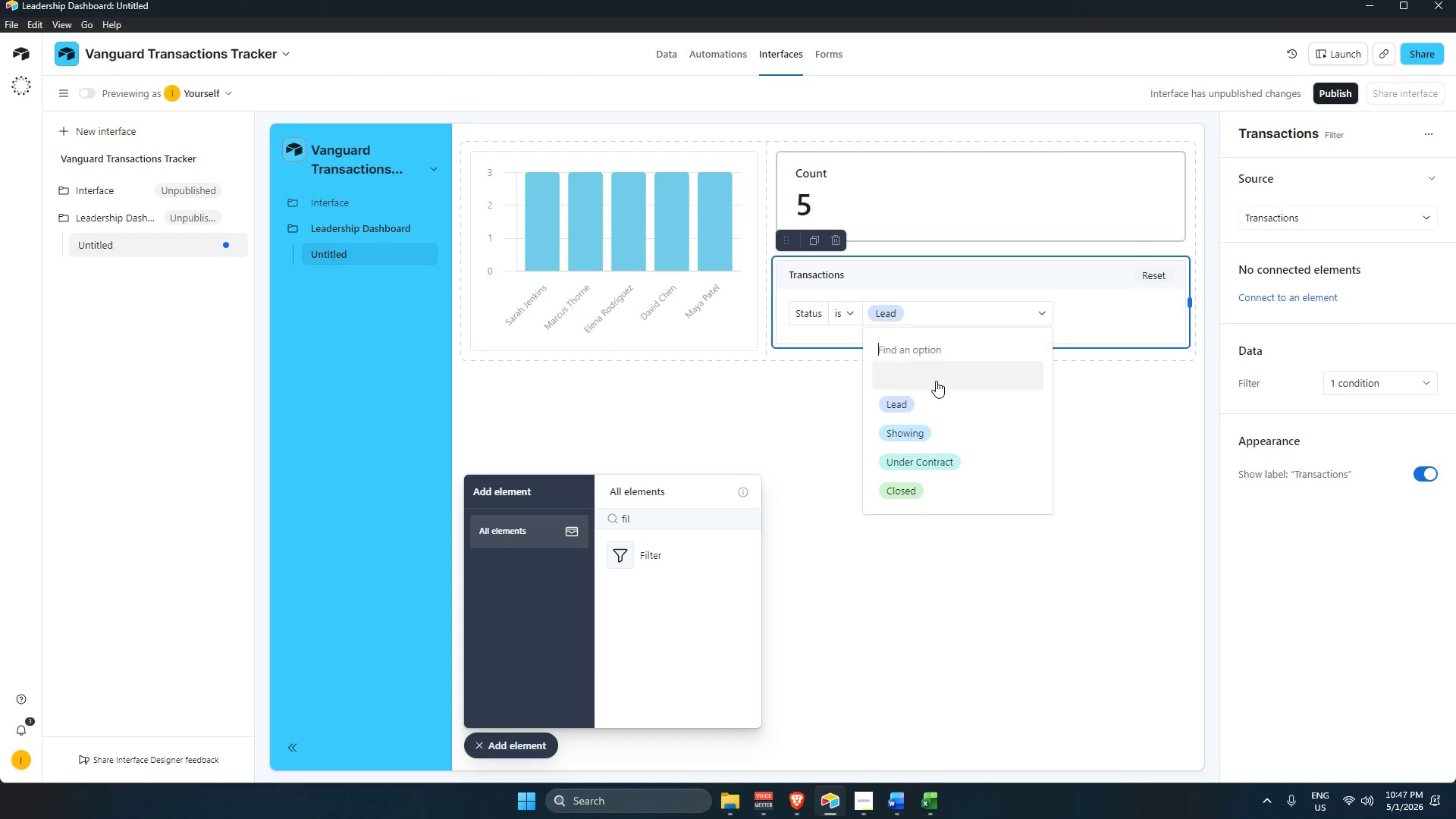 
left_click([930, 410])
 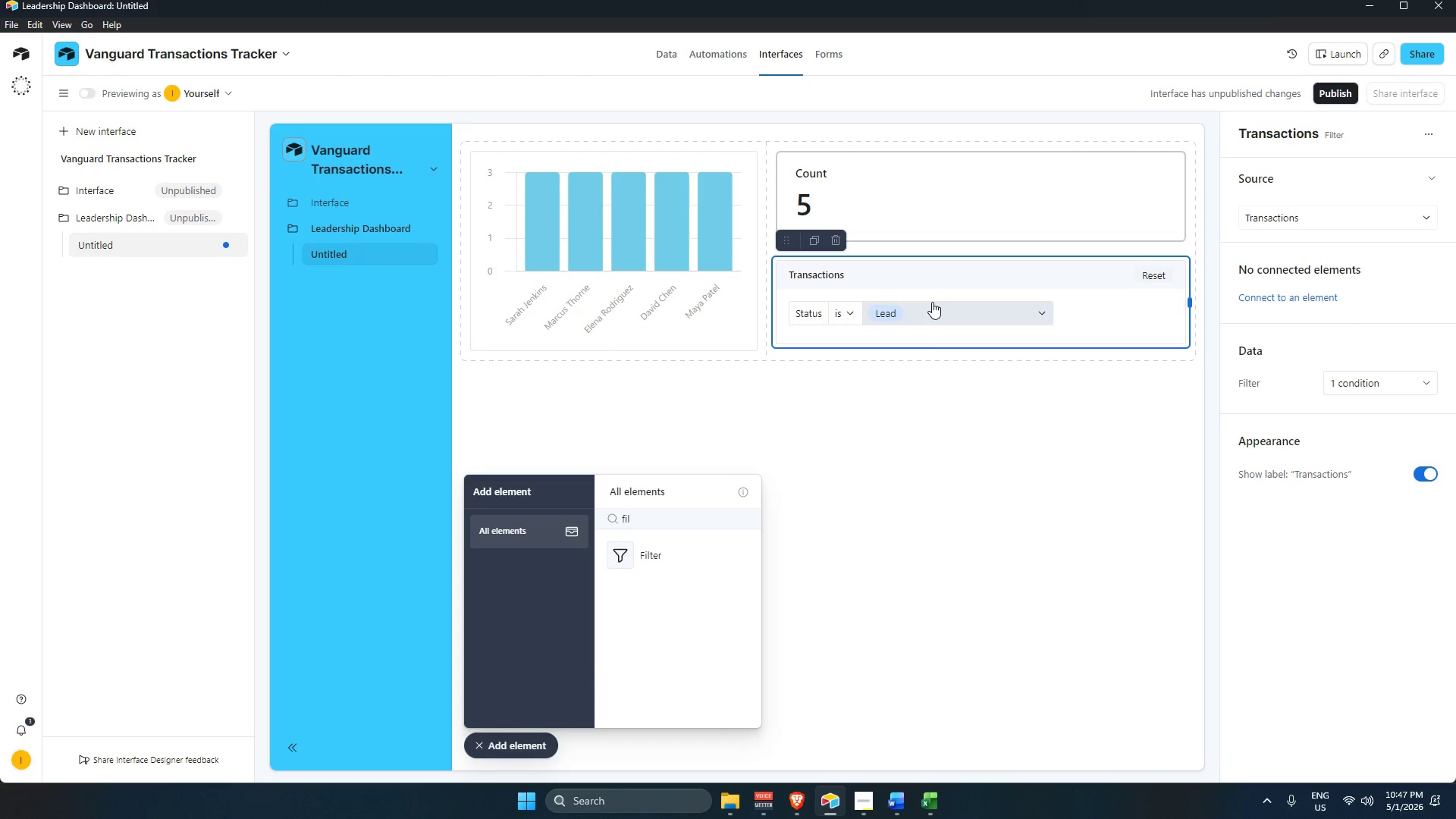 
left_click([932, 303])
 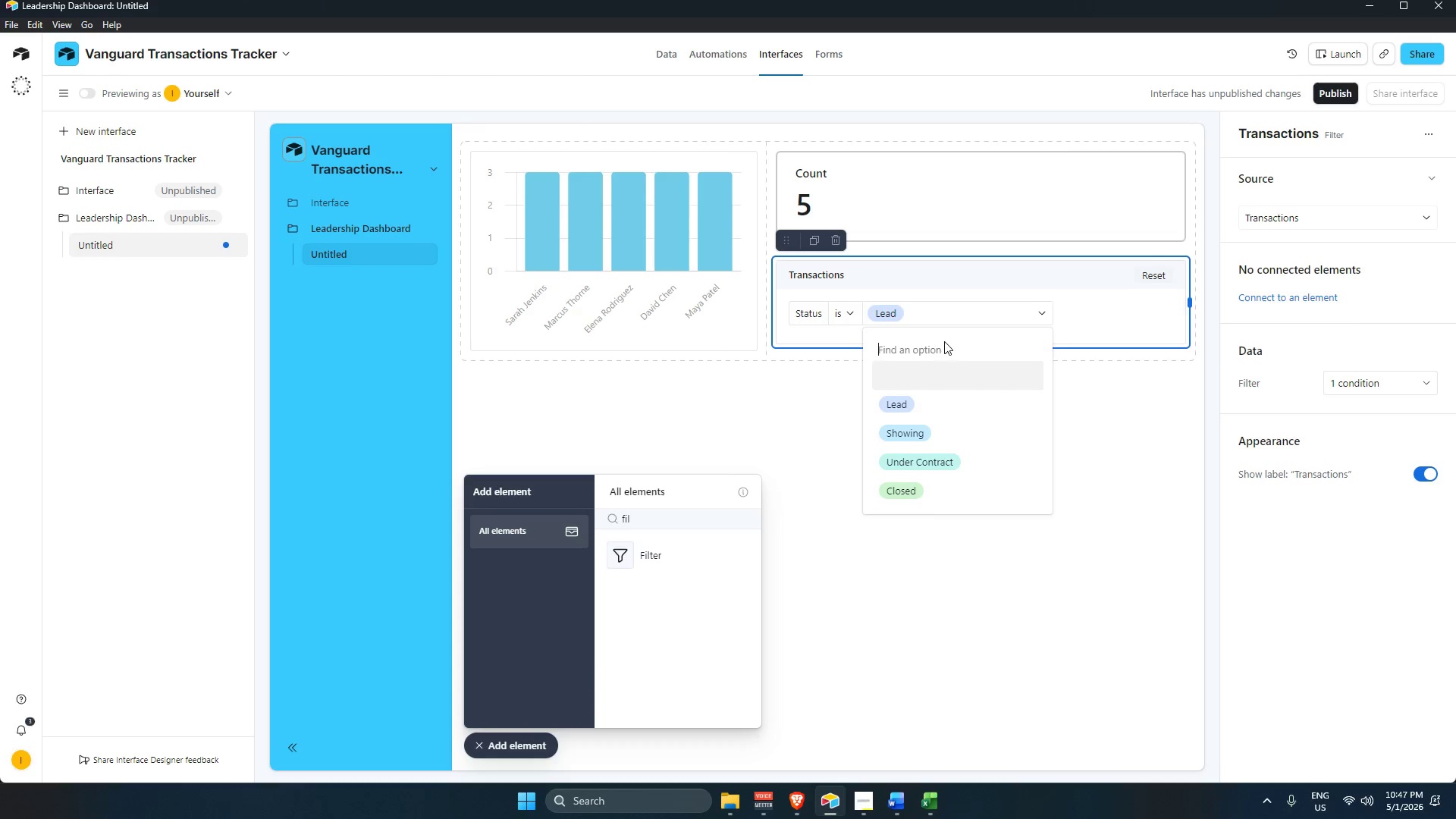 
left_click_drag(start_coordinate=[1183, 485], to_coordinate=[1166, 479])
 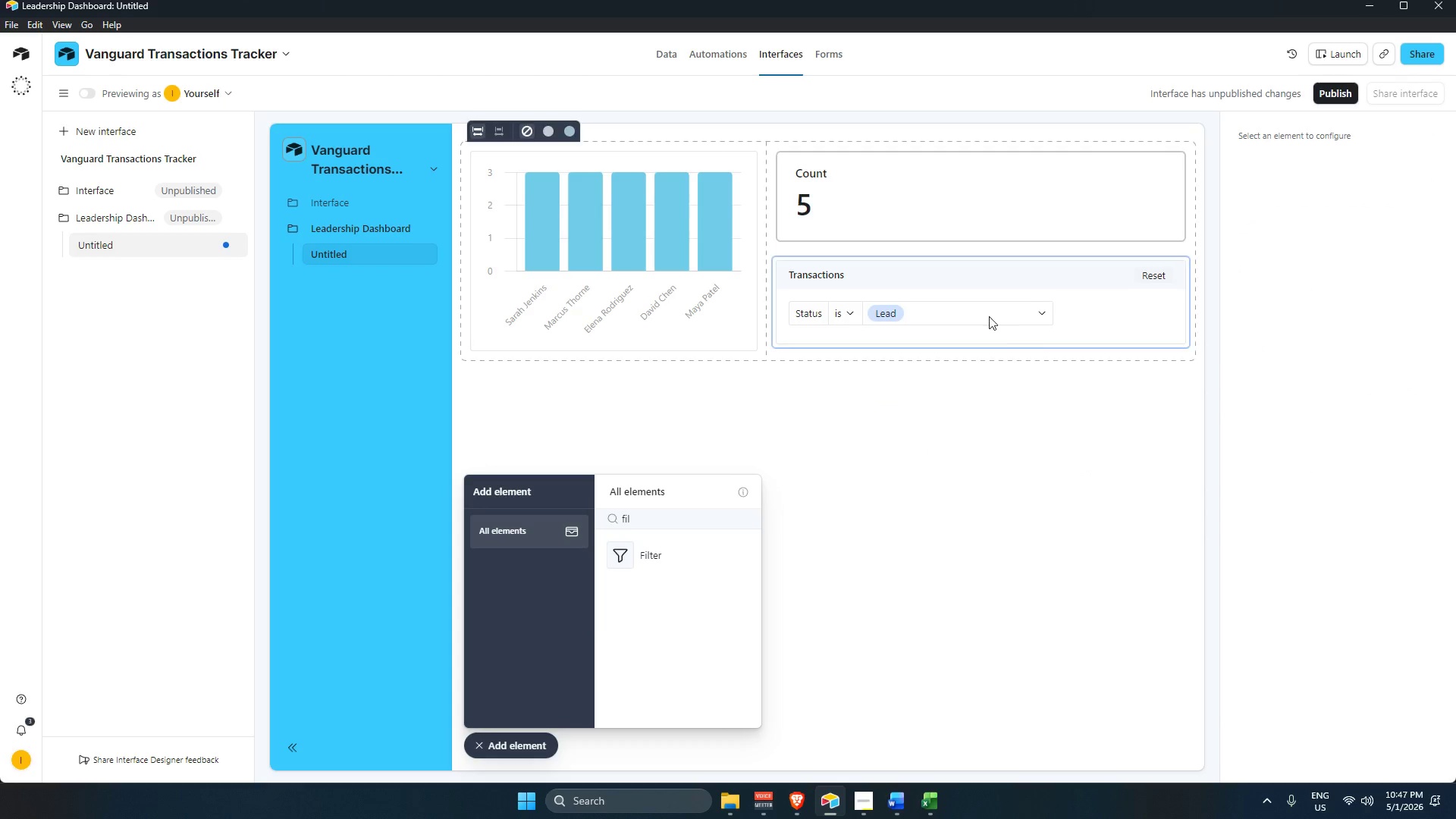 
double_click([984, 306])
 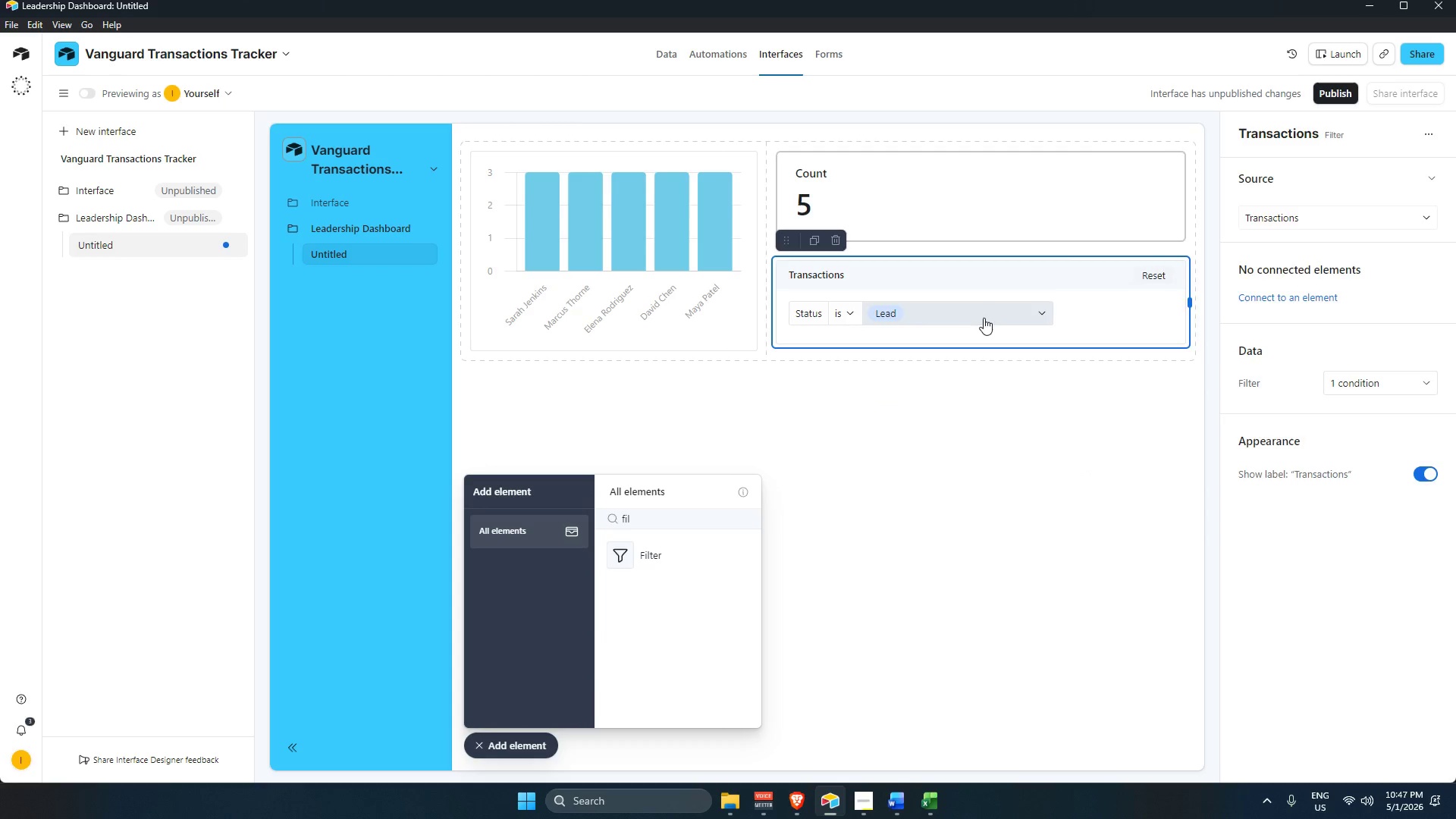 
key(Backspace)
 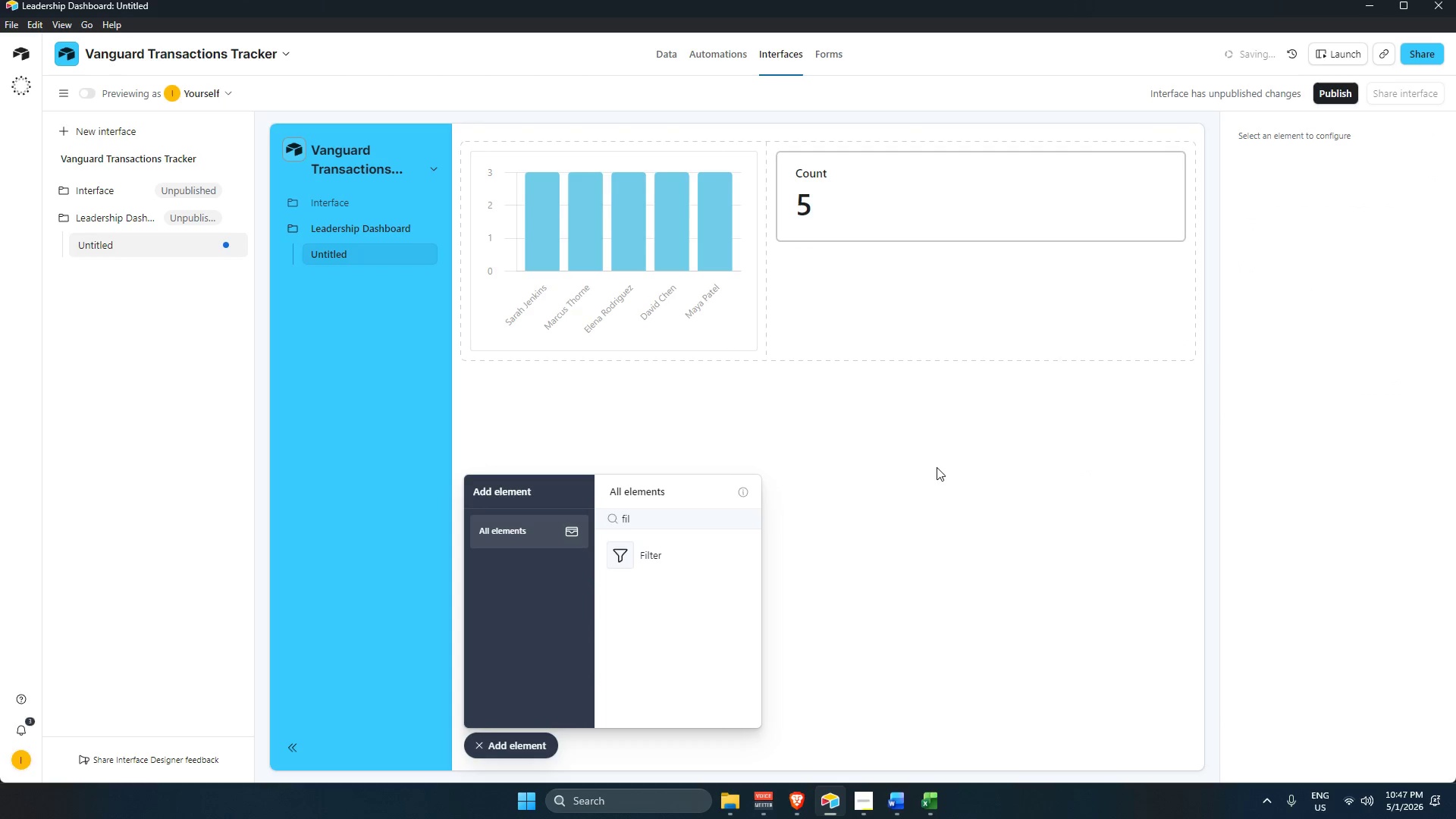 
left_click([927, 300])
 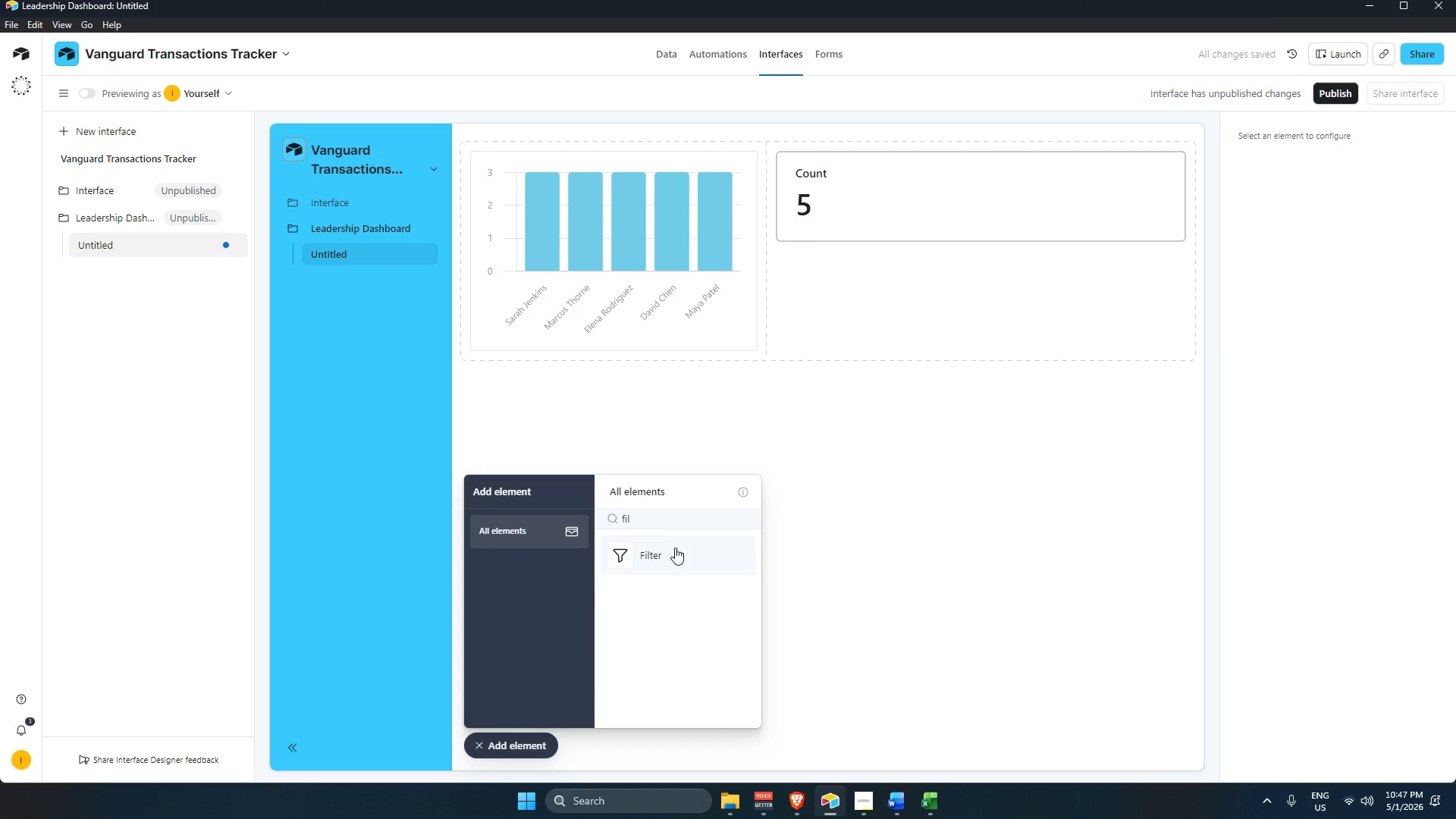 
left_click([672, 549])
 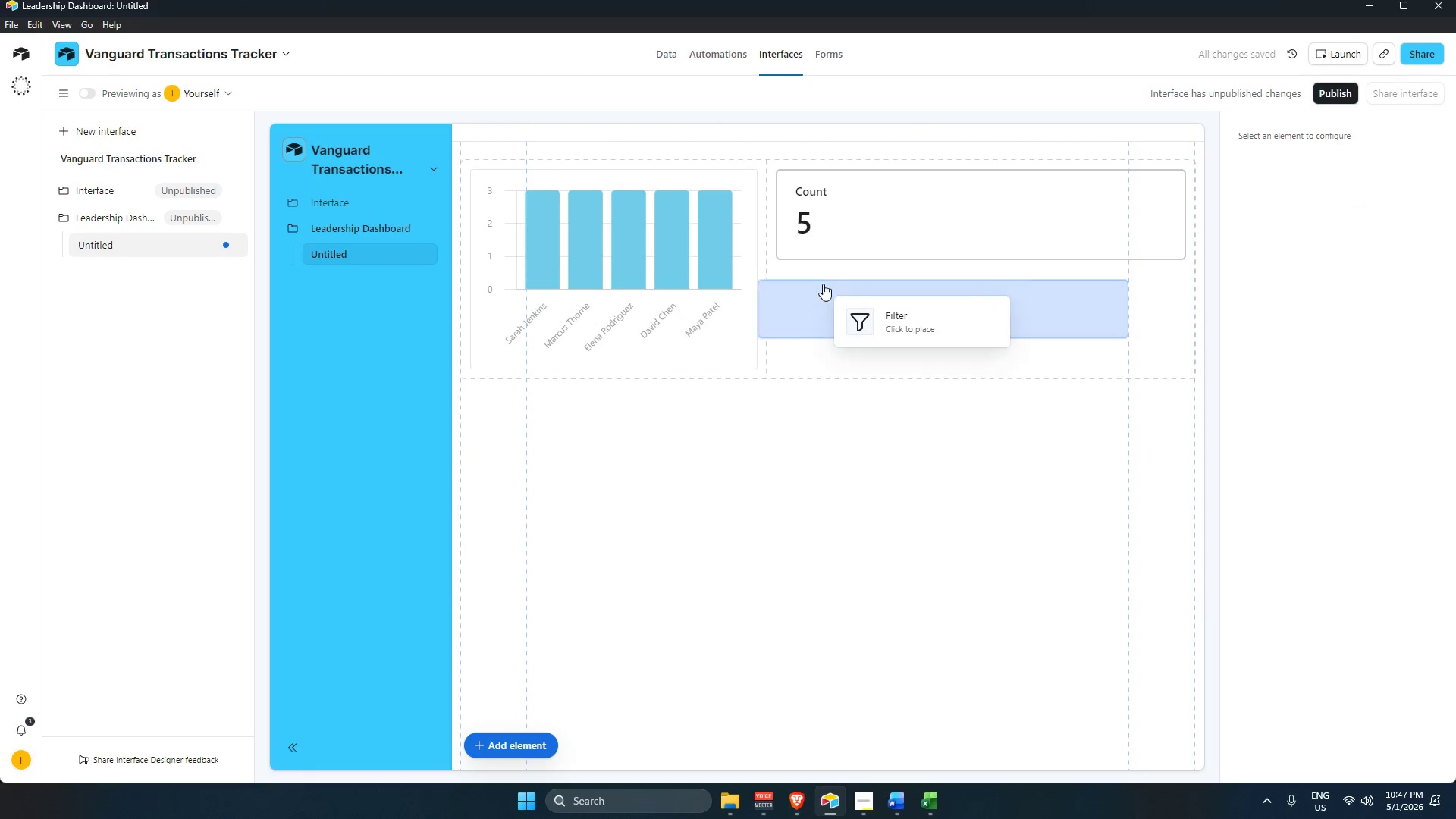 
left_click([882, 281])
 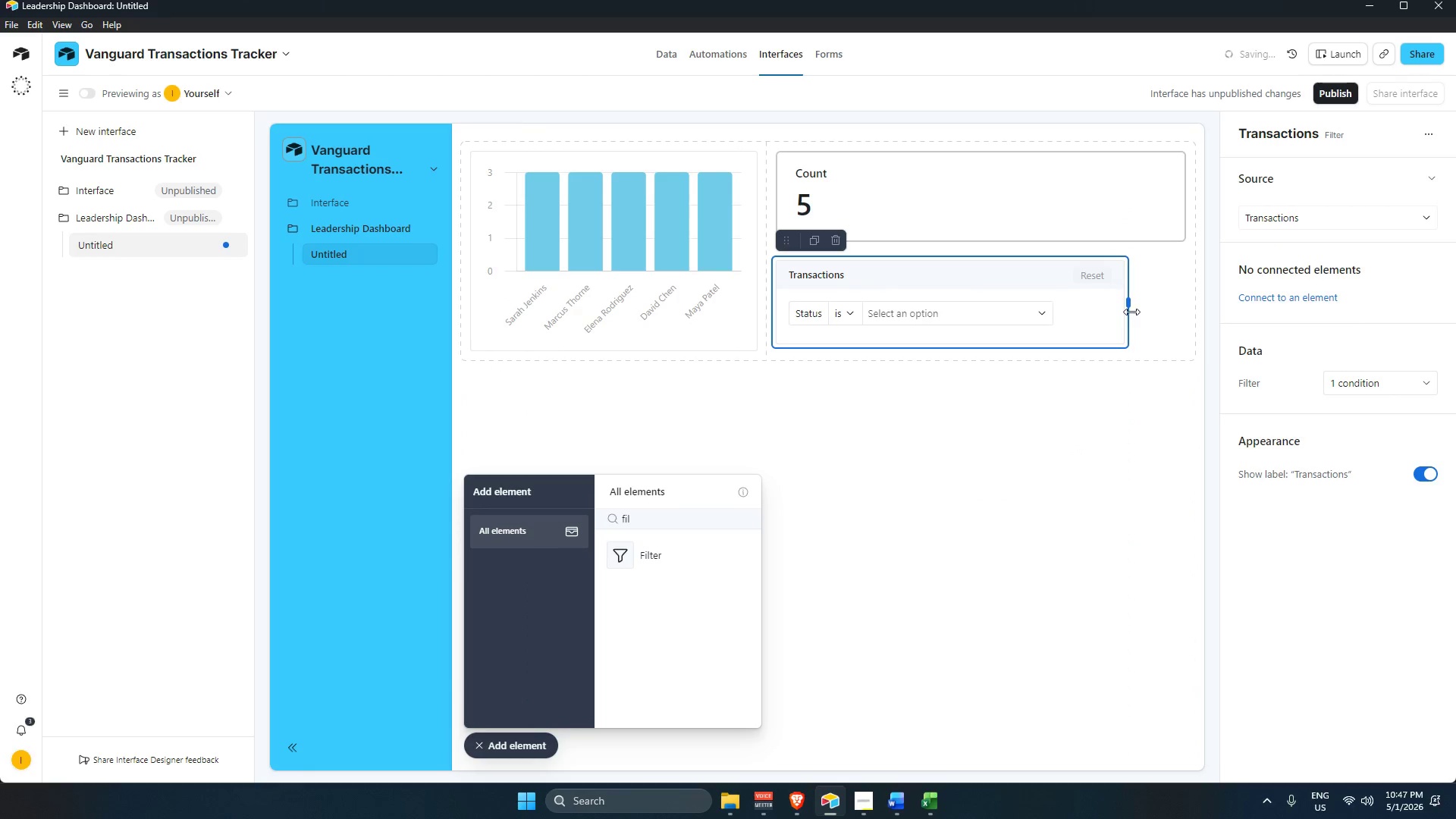 
left_click_drag(start_coordinate=[1134, 302], to_coordinate=[1147, 304])
 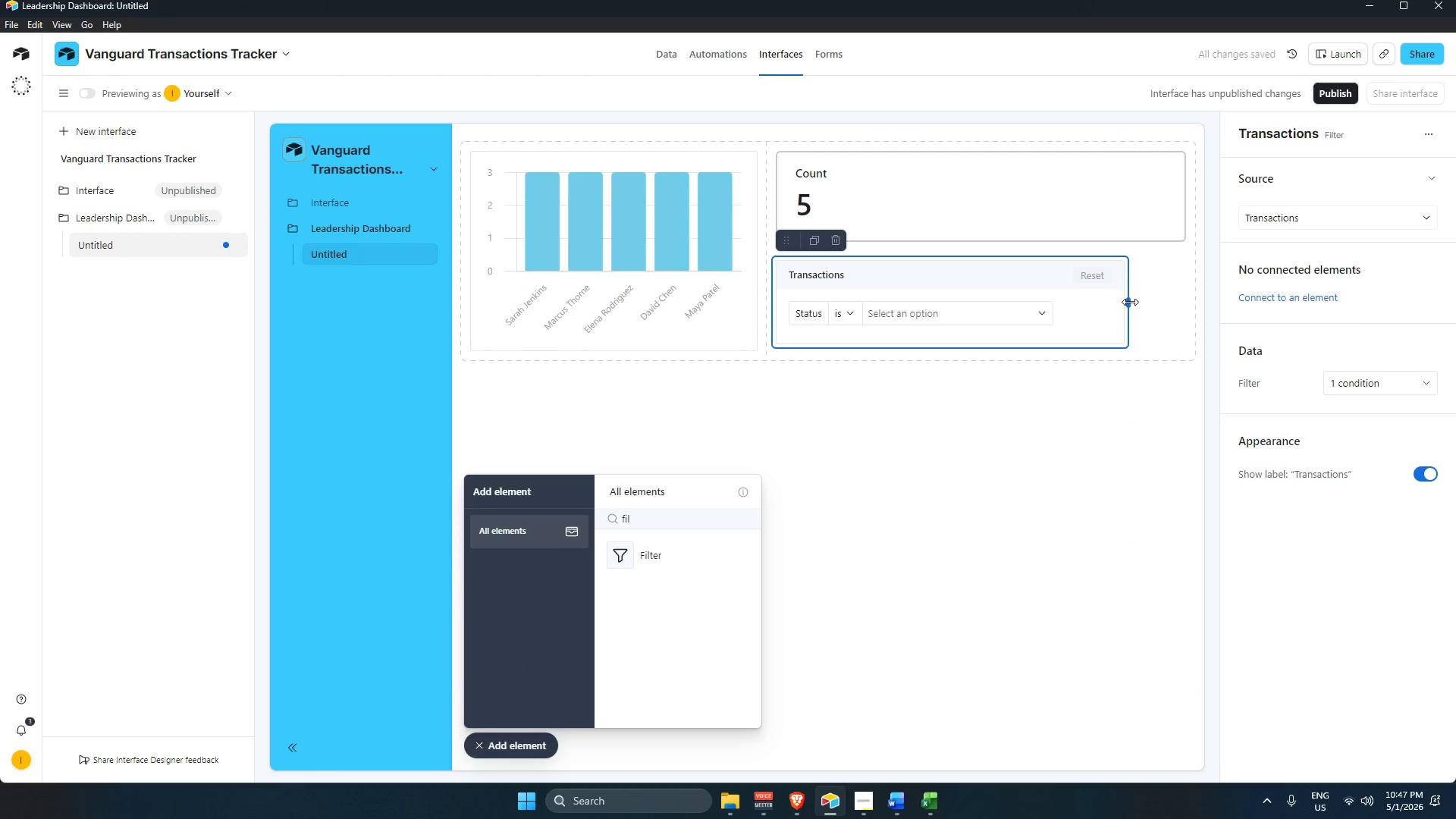 
left_click_drag(start_coordinate=[1128, 299], to_coordinate=[1184, 308])
 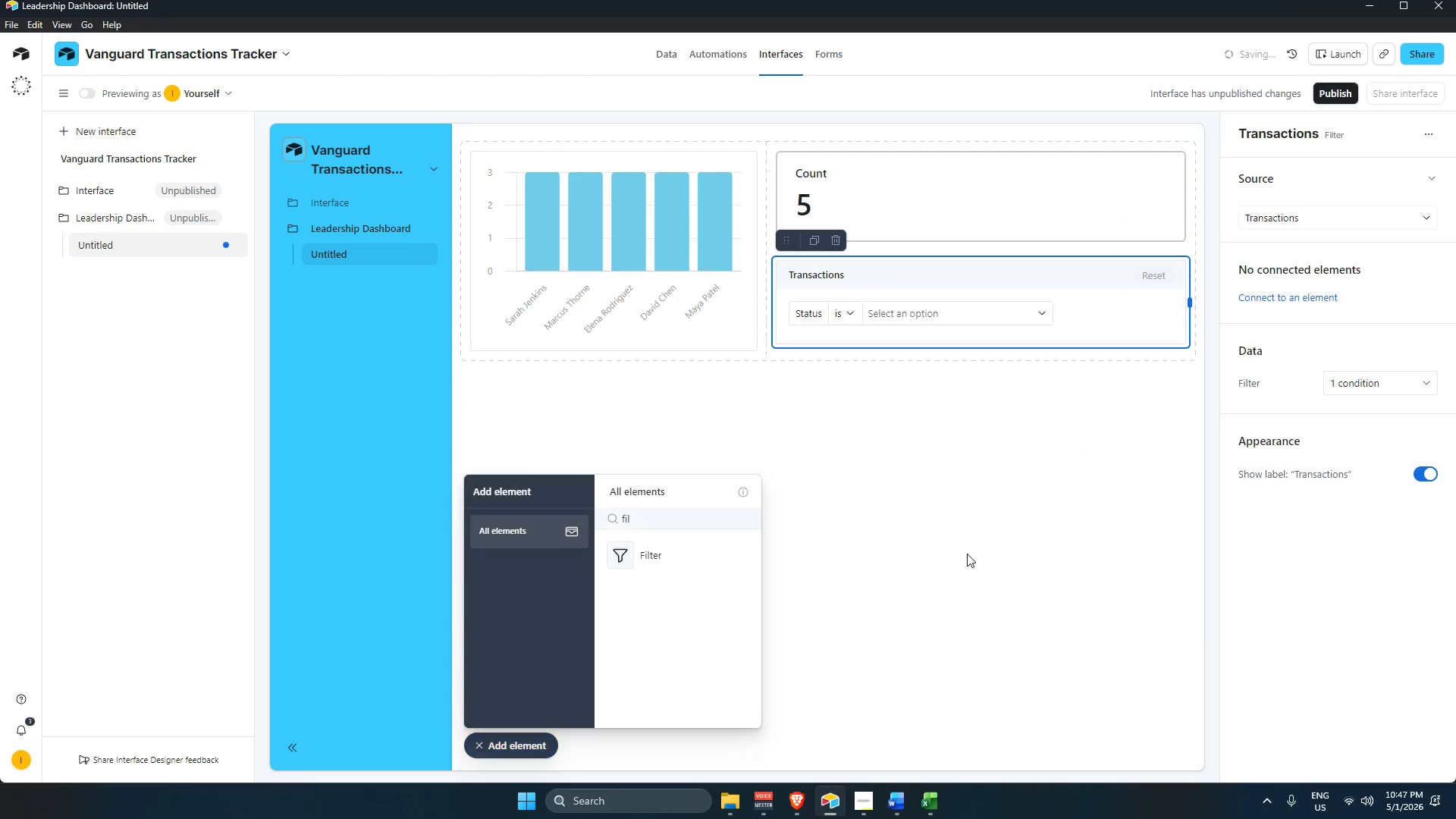 
left_click([966, 553])
 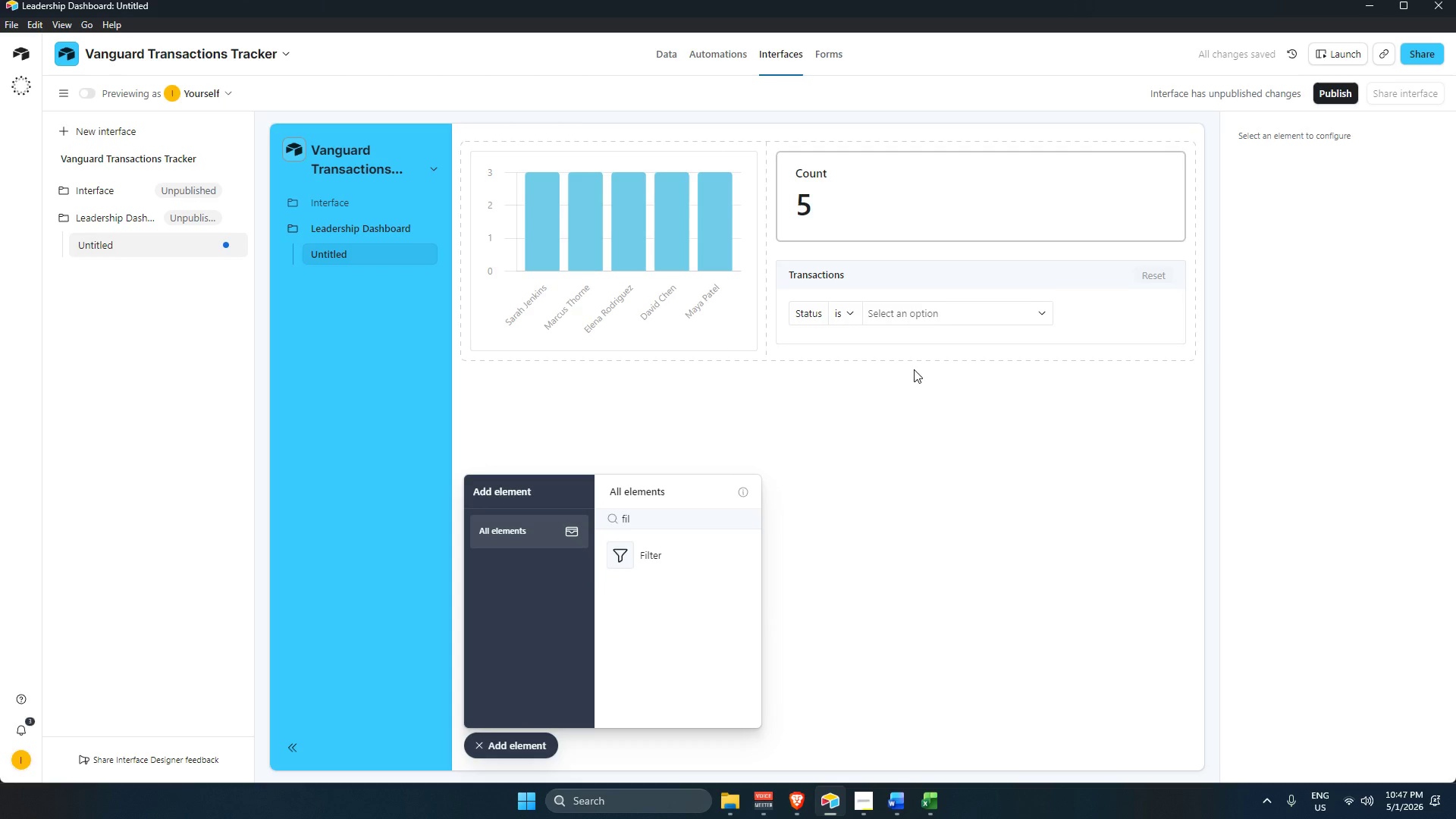 
left_click([963, 277])
 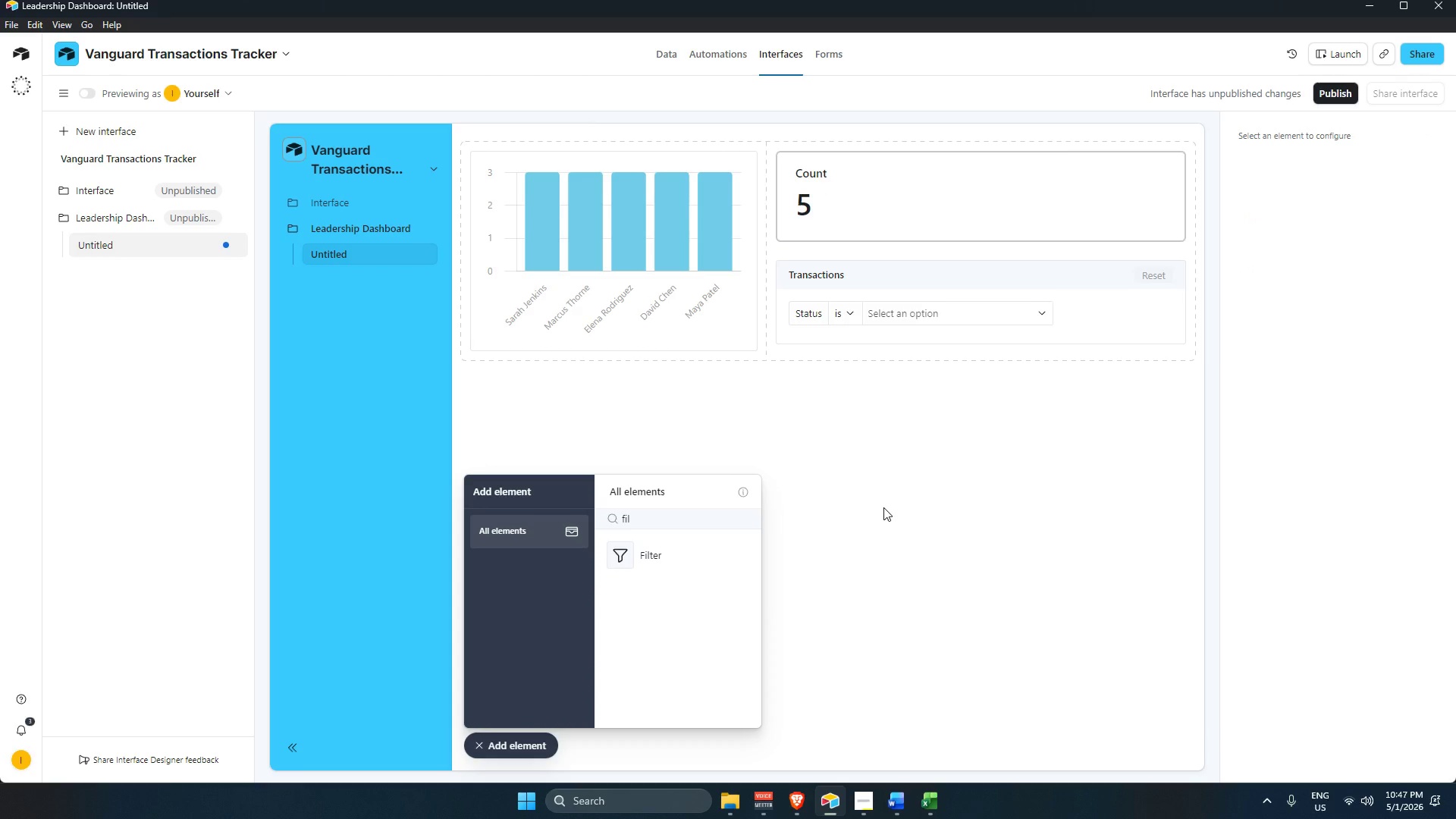 
wait(9.64)
 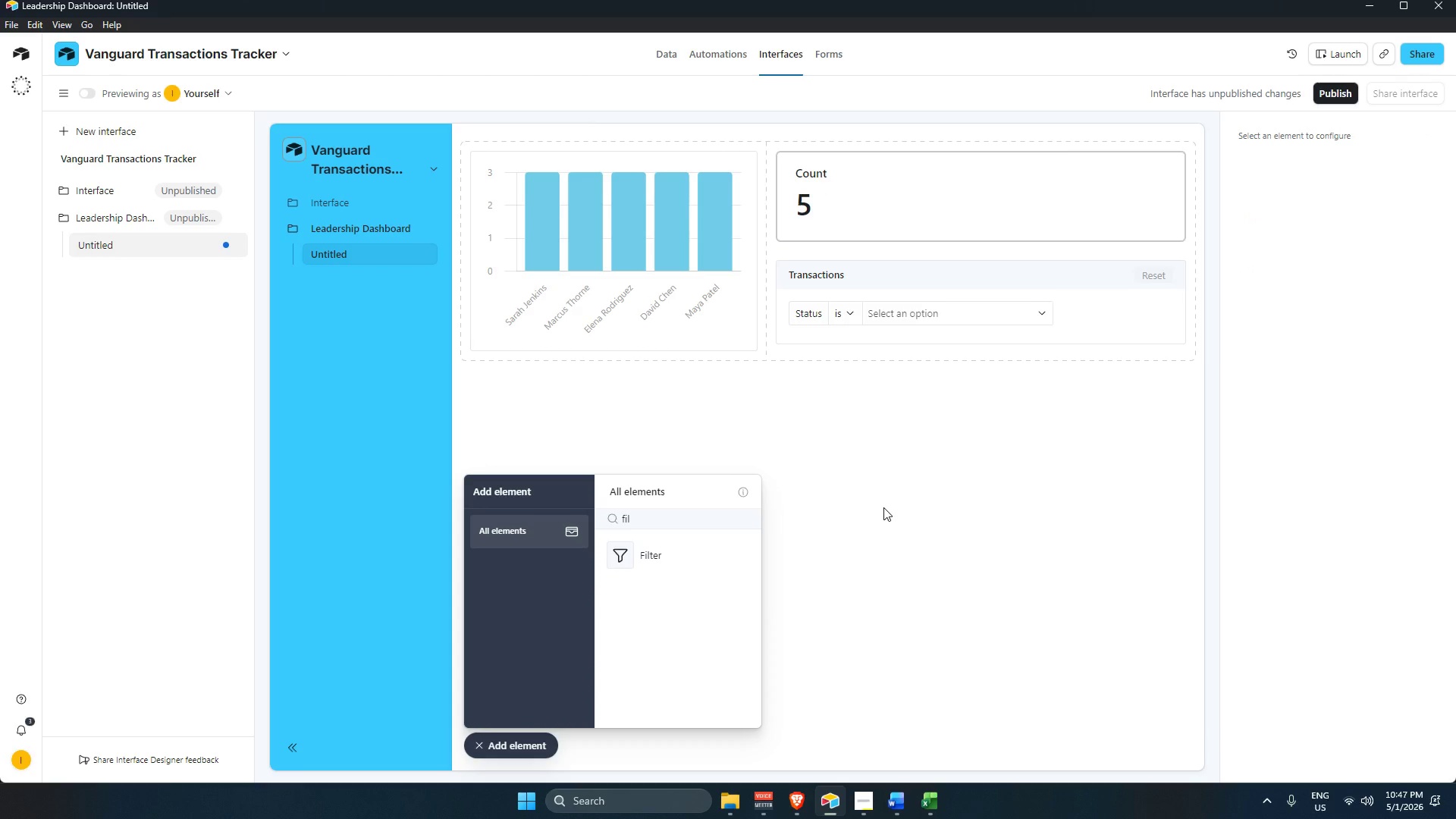 
left_click([958, 522])
 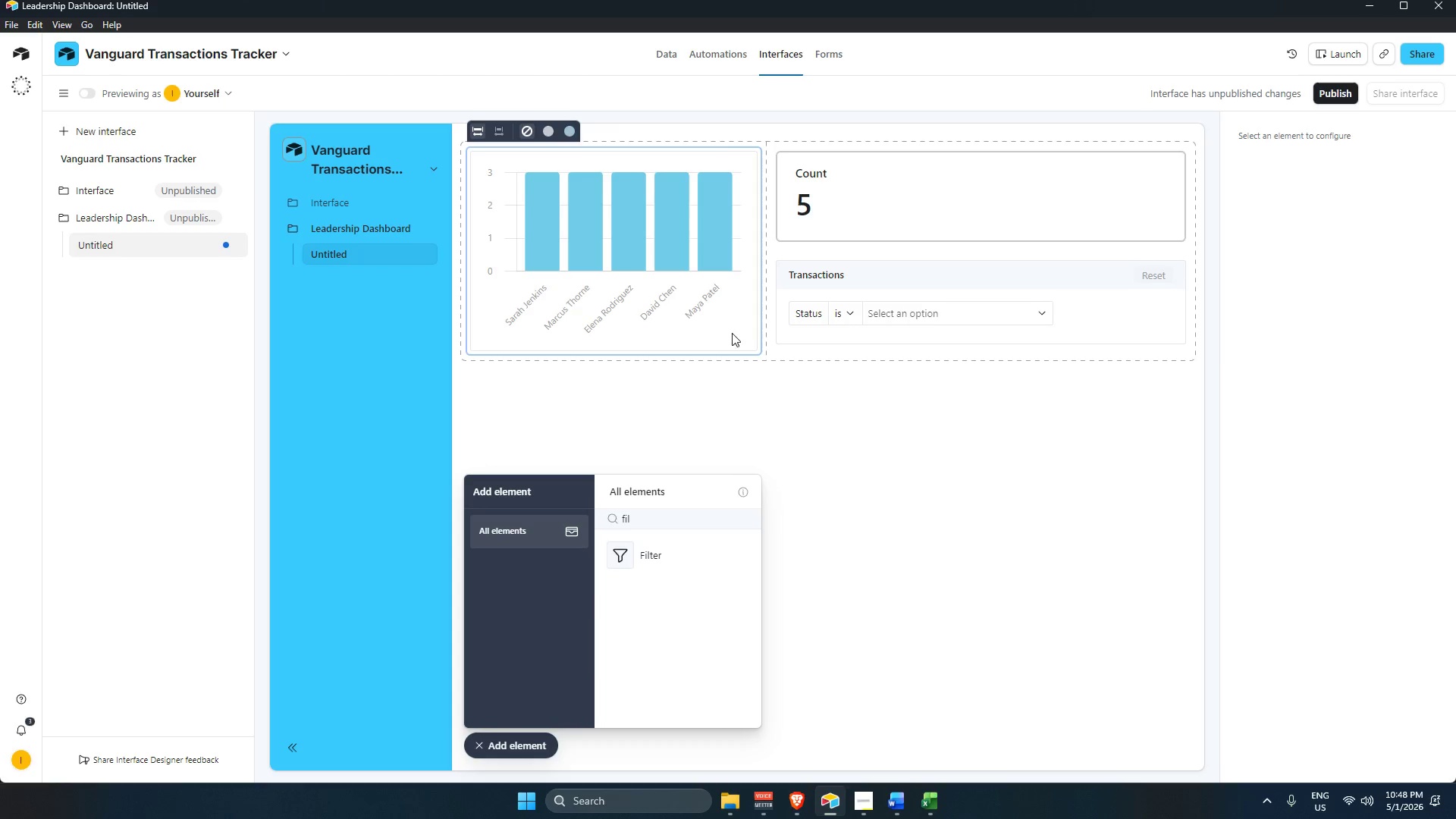 
left_click([701, 301])
 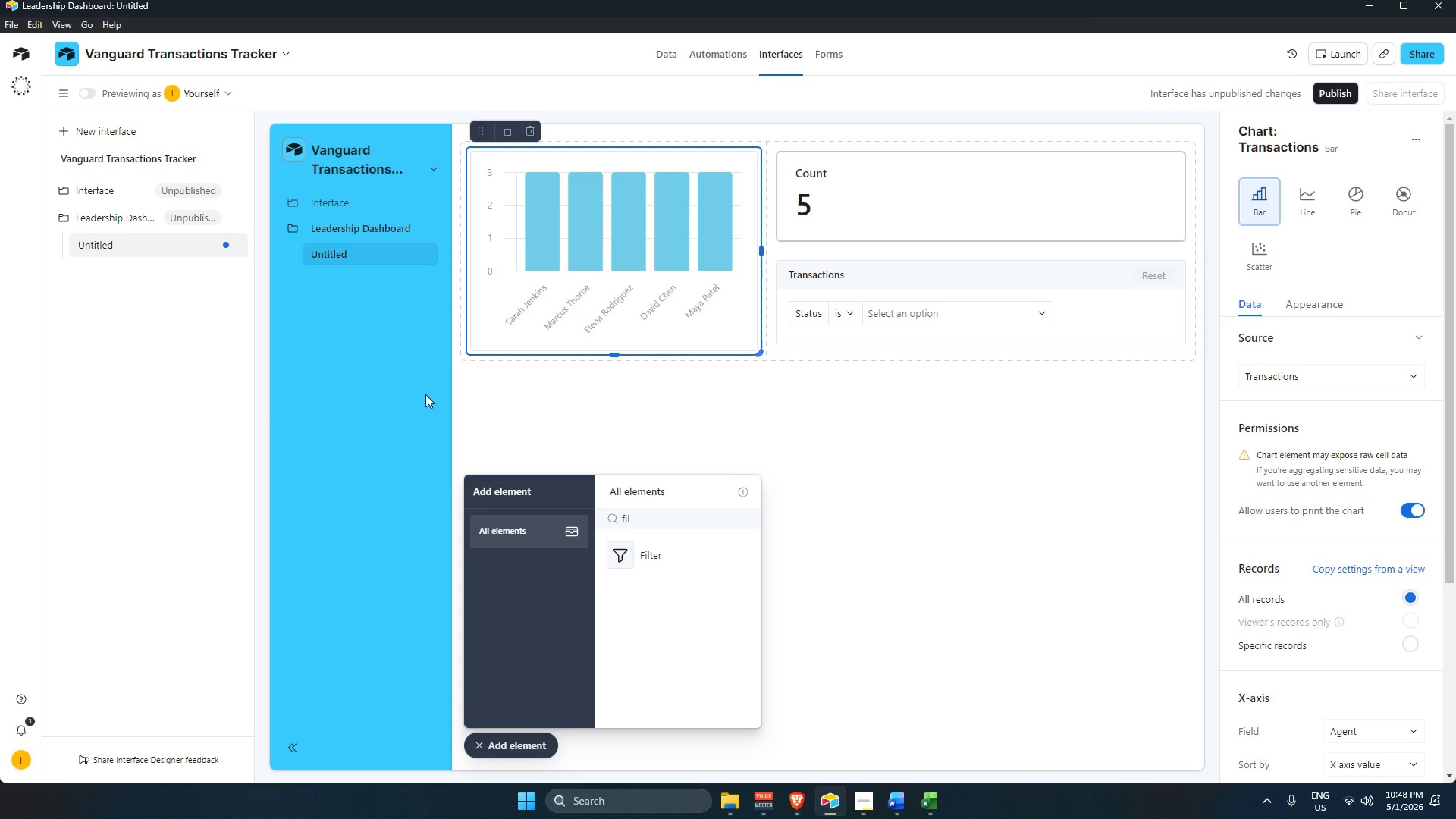 
left_click([390, 386])
 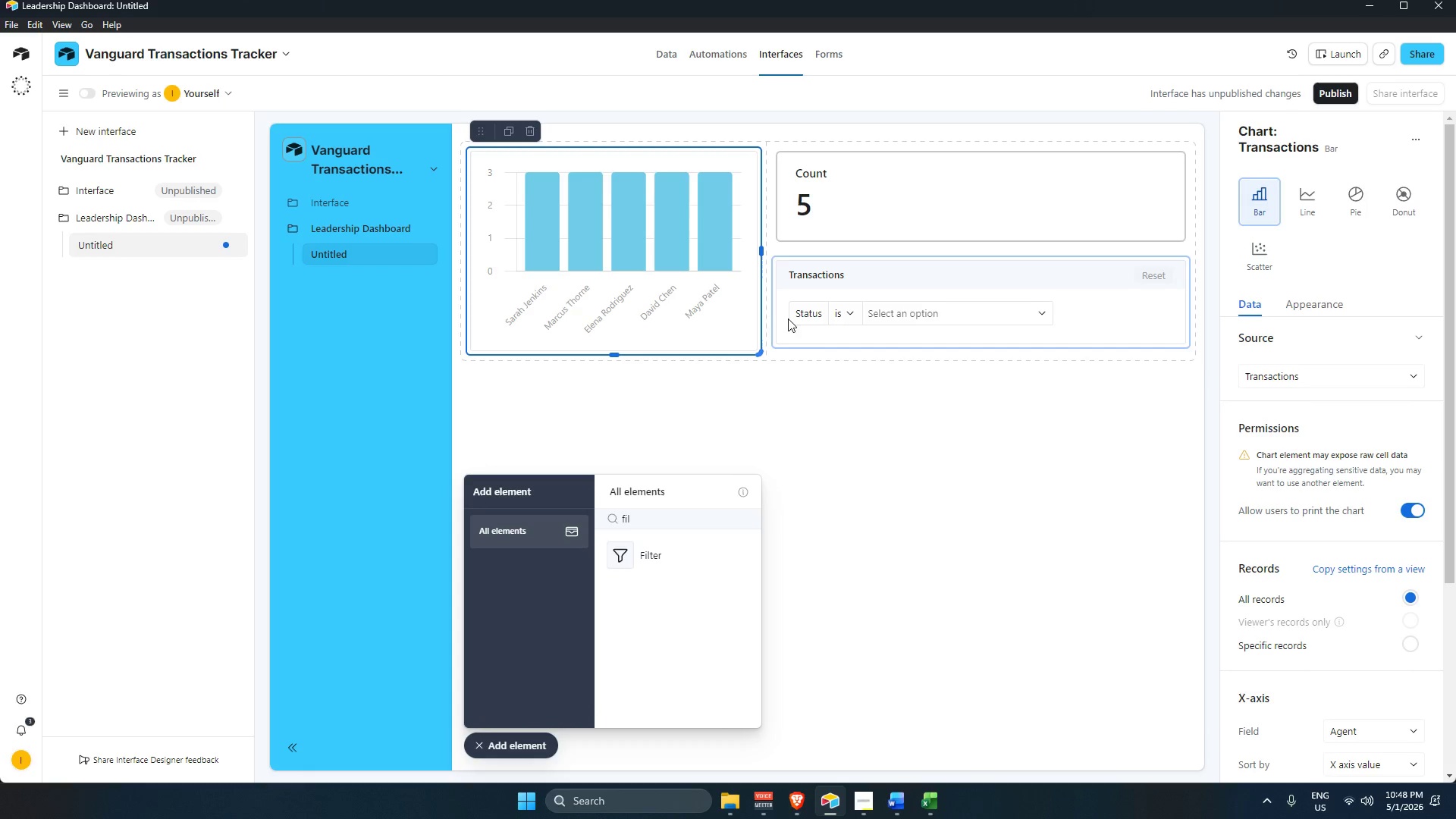 
wait(7.84)
 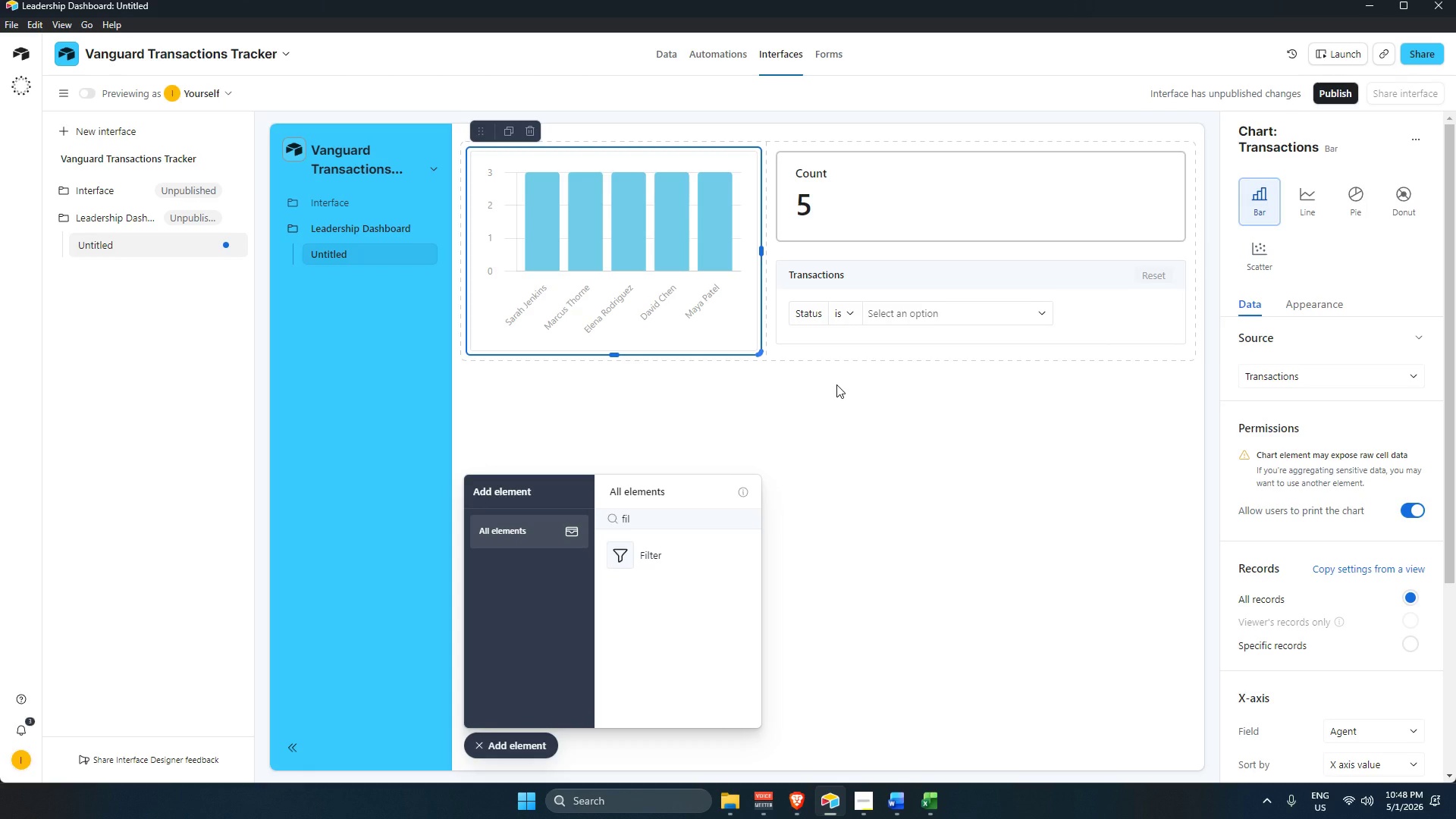 
left_click([210, 221])
 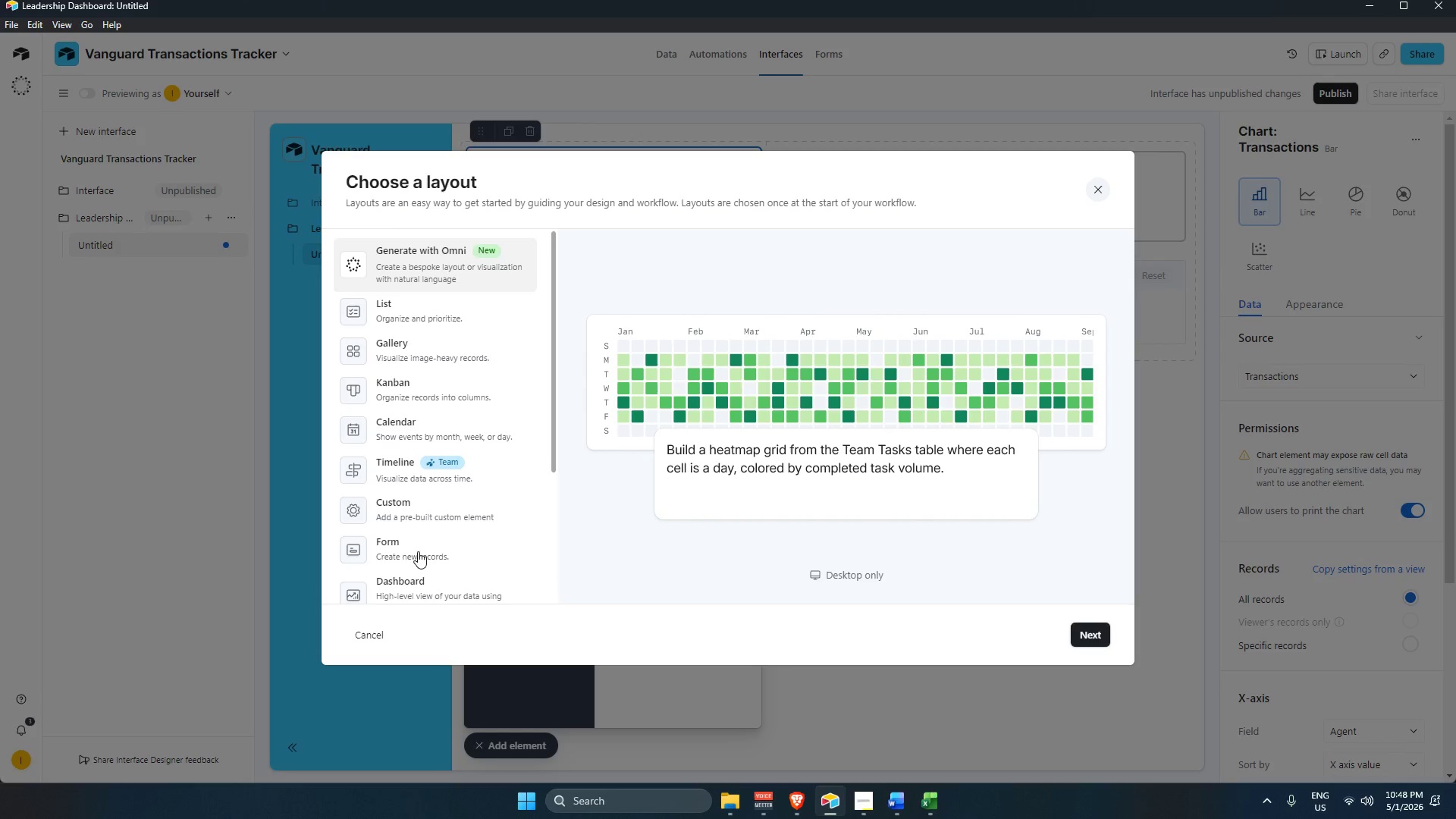 
left_click([419, 579])
 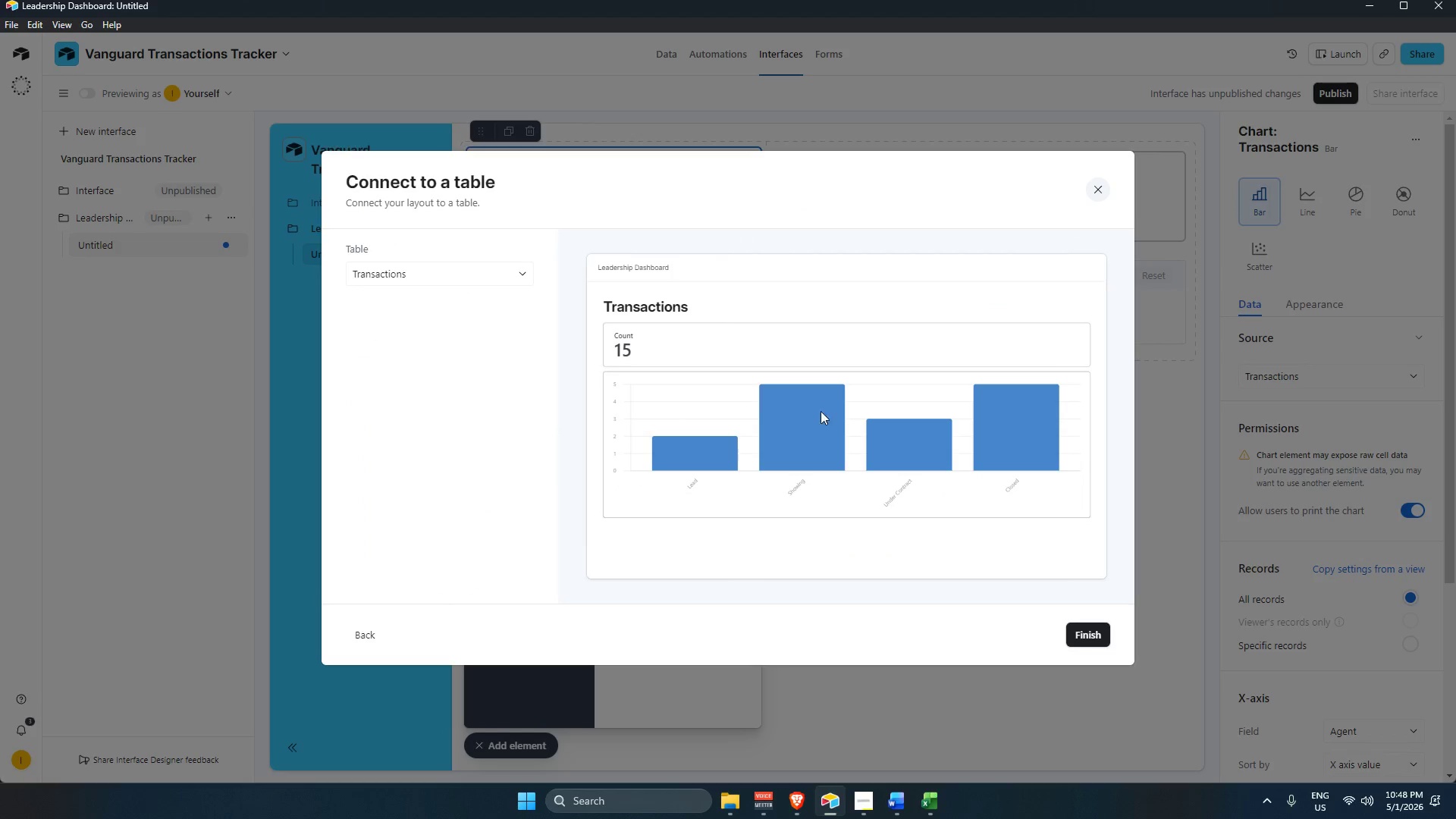 
left_click([1091, 632])
 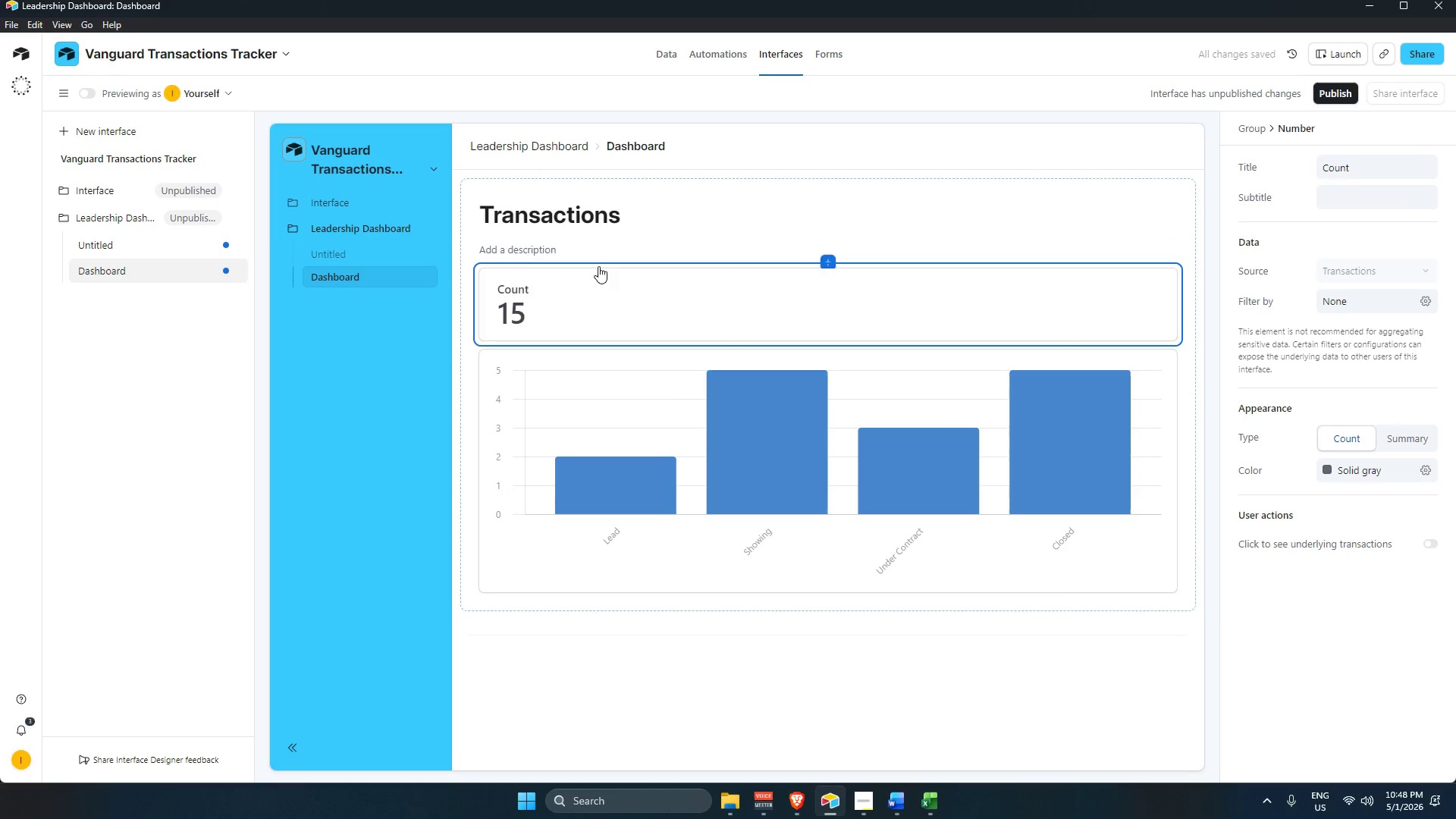 
left_click([656, 297])
 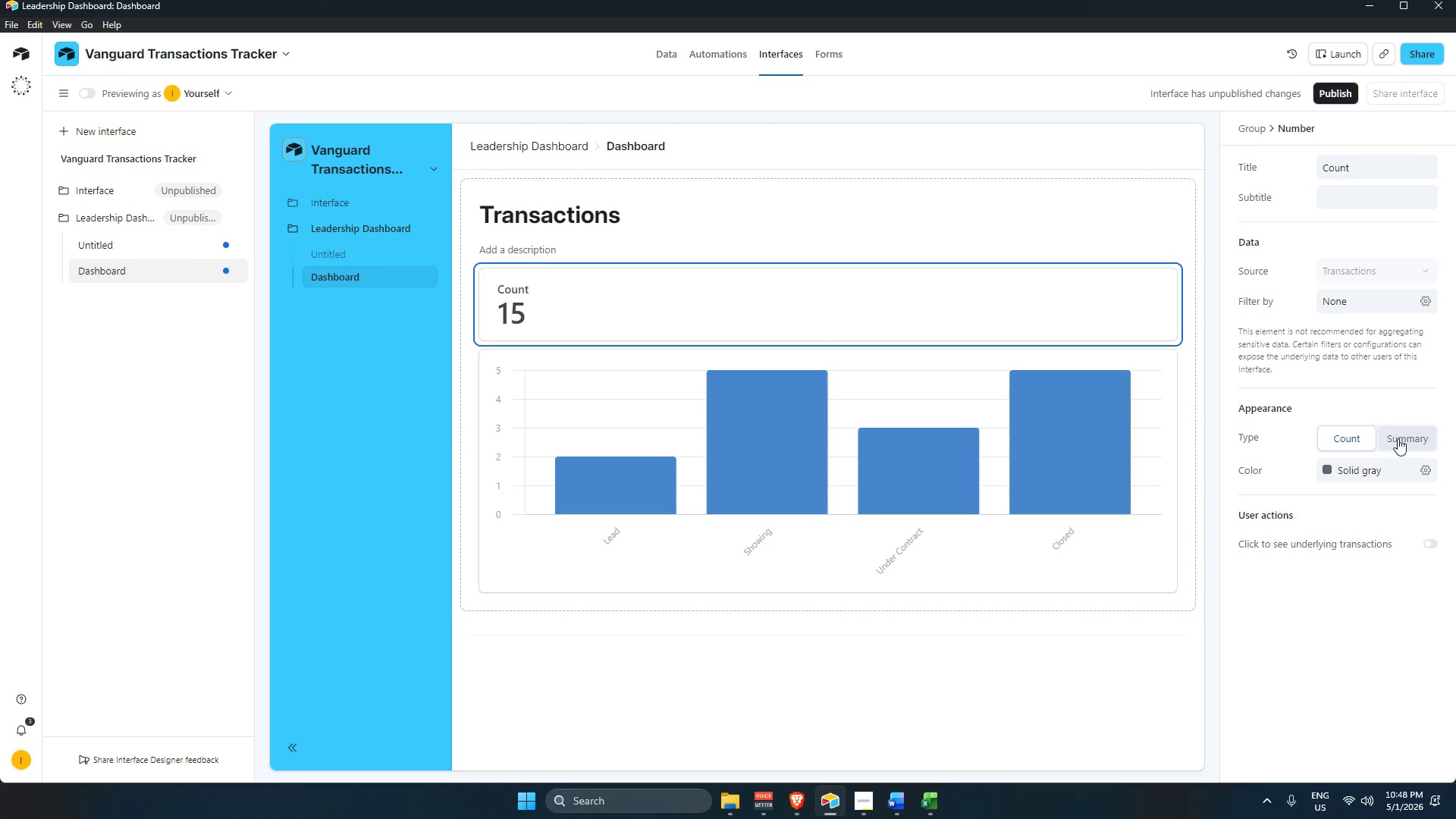 
left_click([1348, 534])
 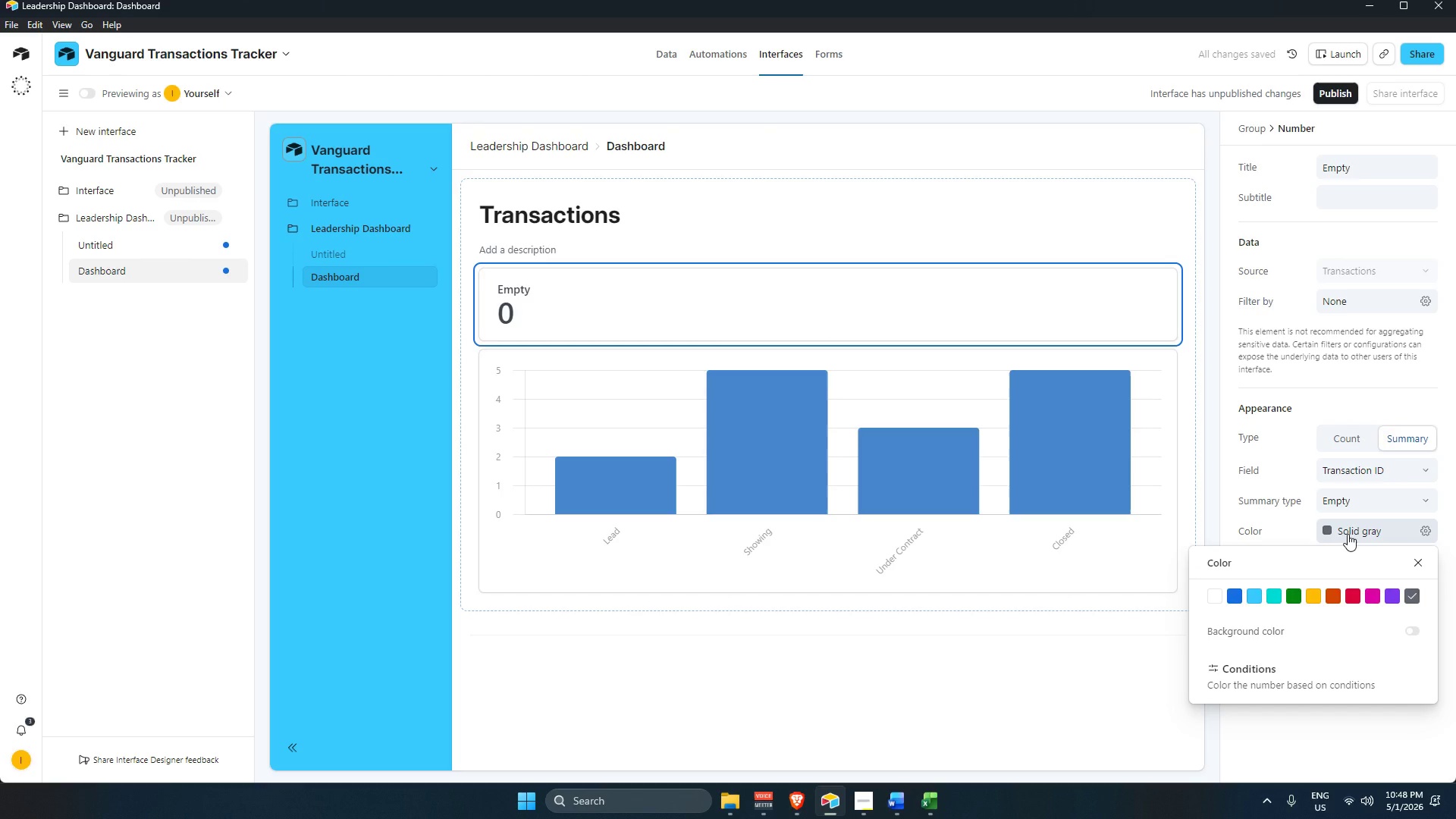 
left_click([1348, 534])
 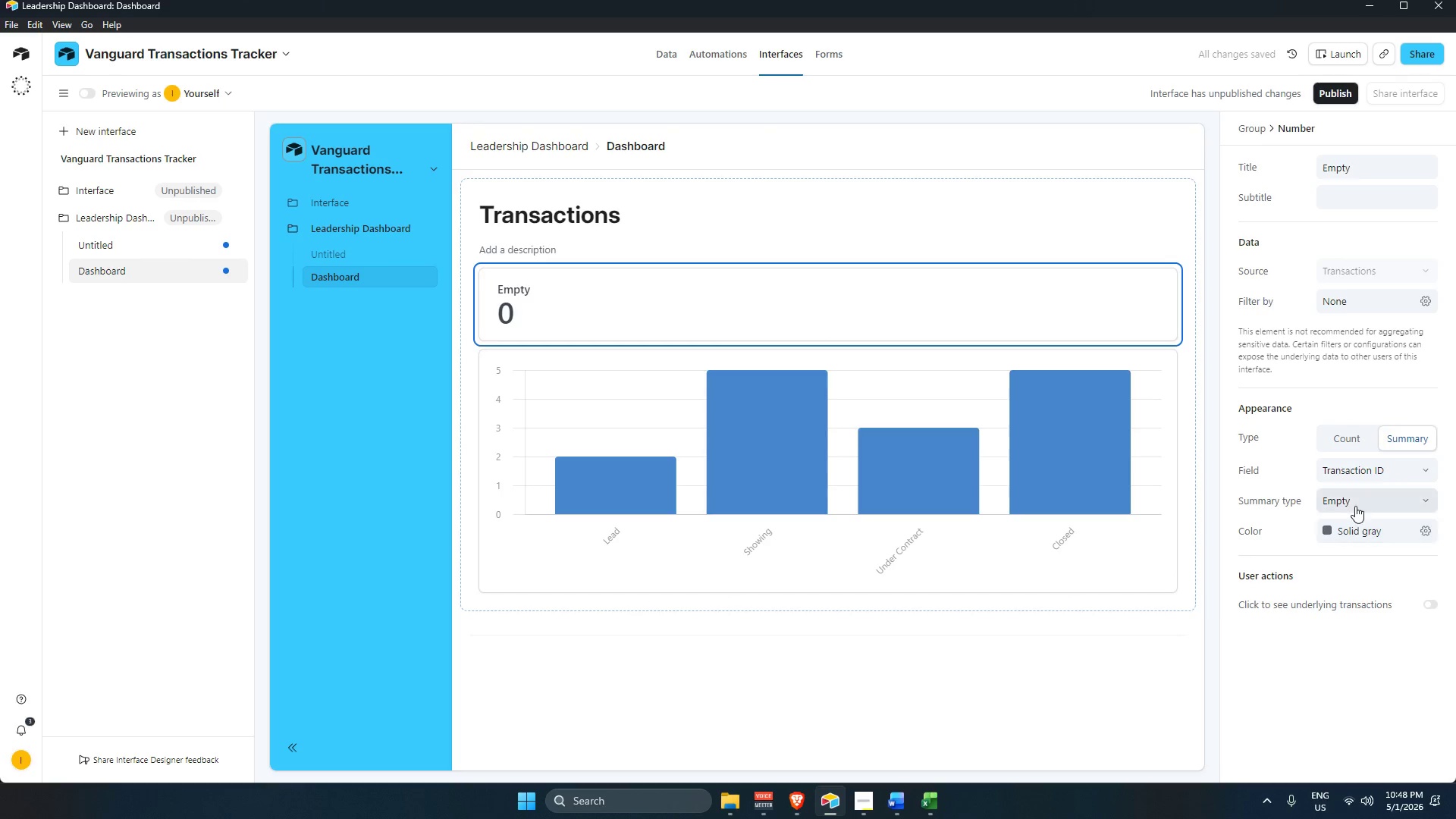 
left_click([1353, 503])
 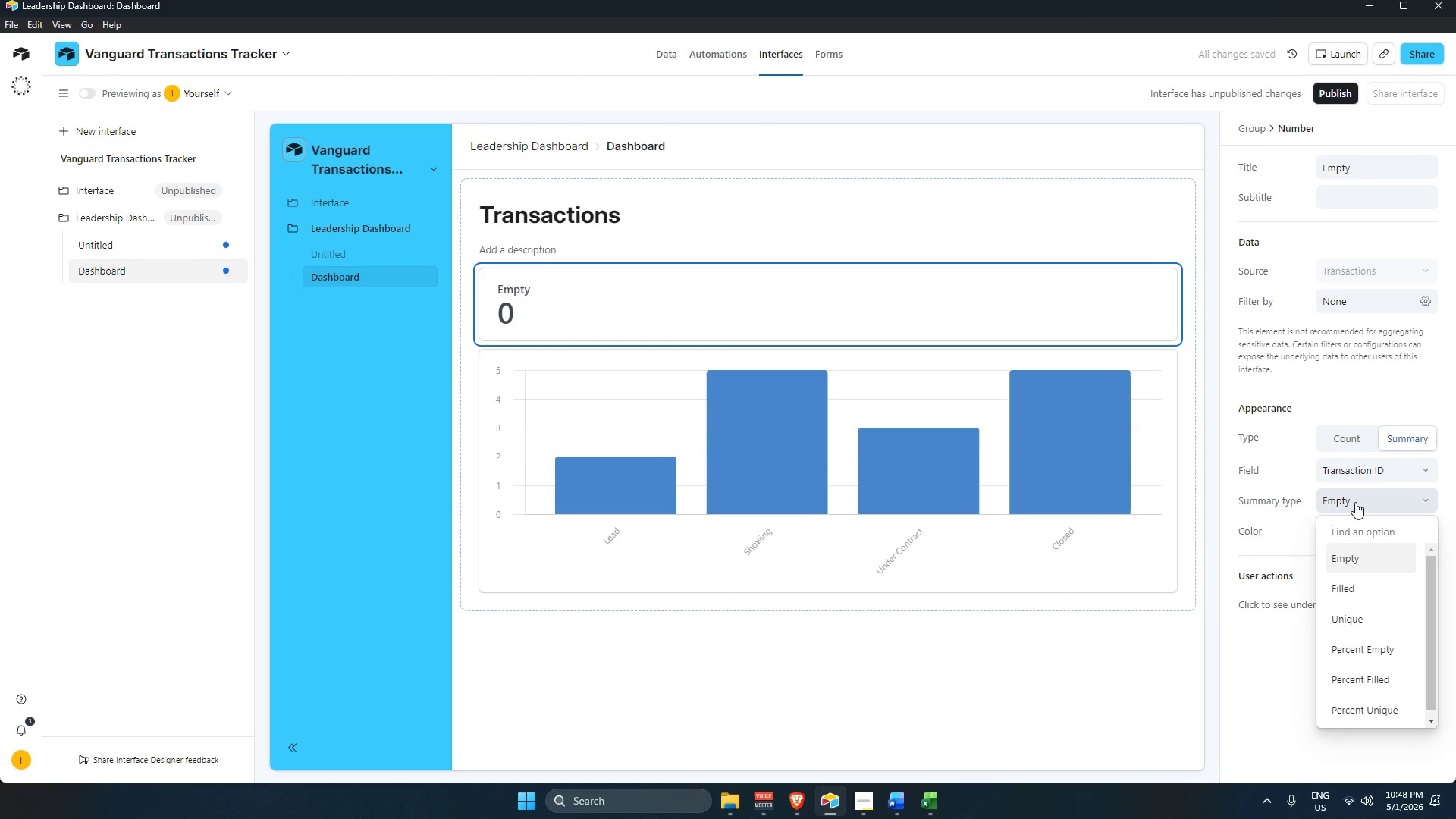 
left_click([1355, 502])
 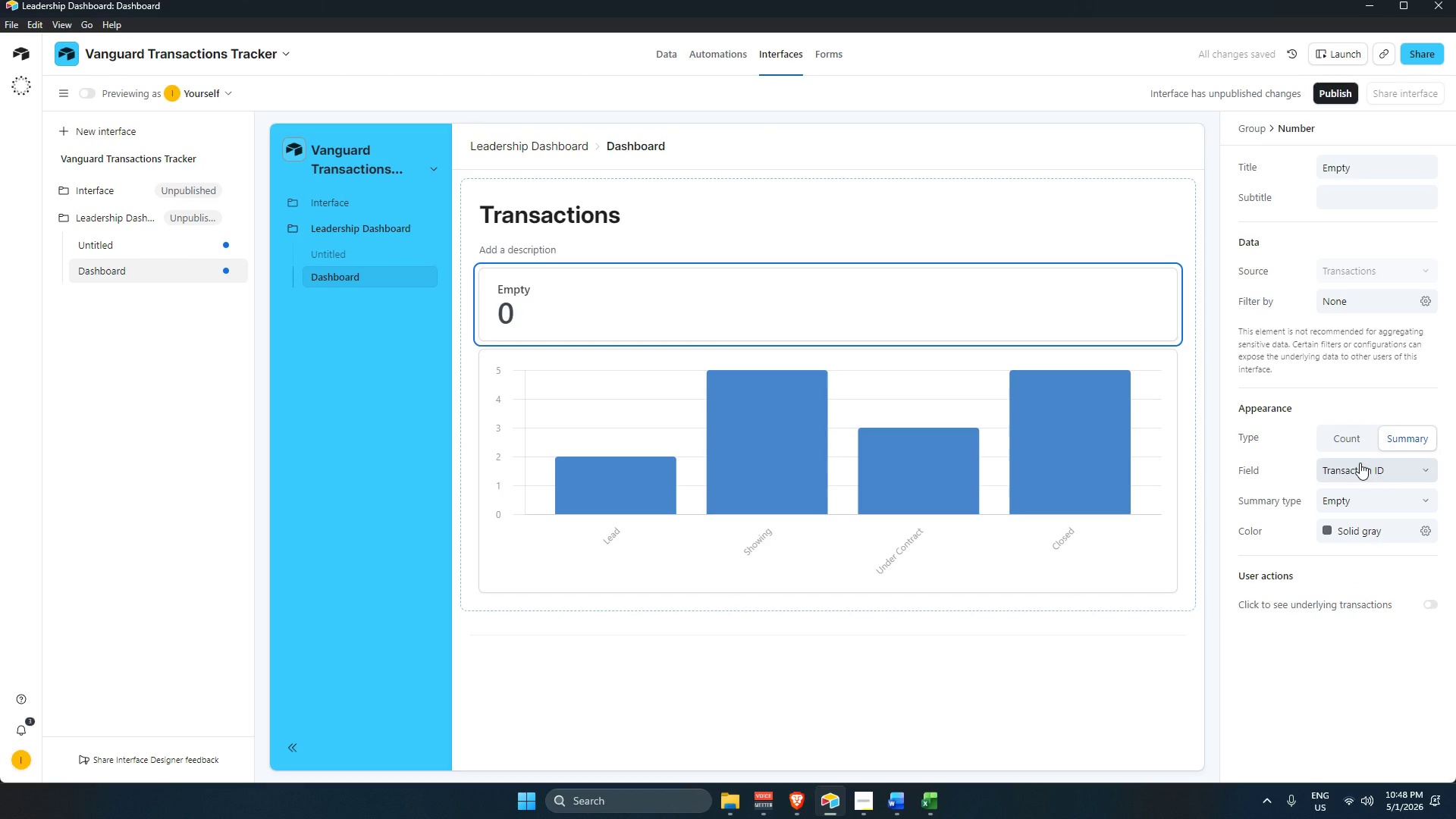 
left_click([1360, 463])
 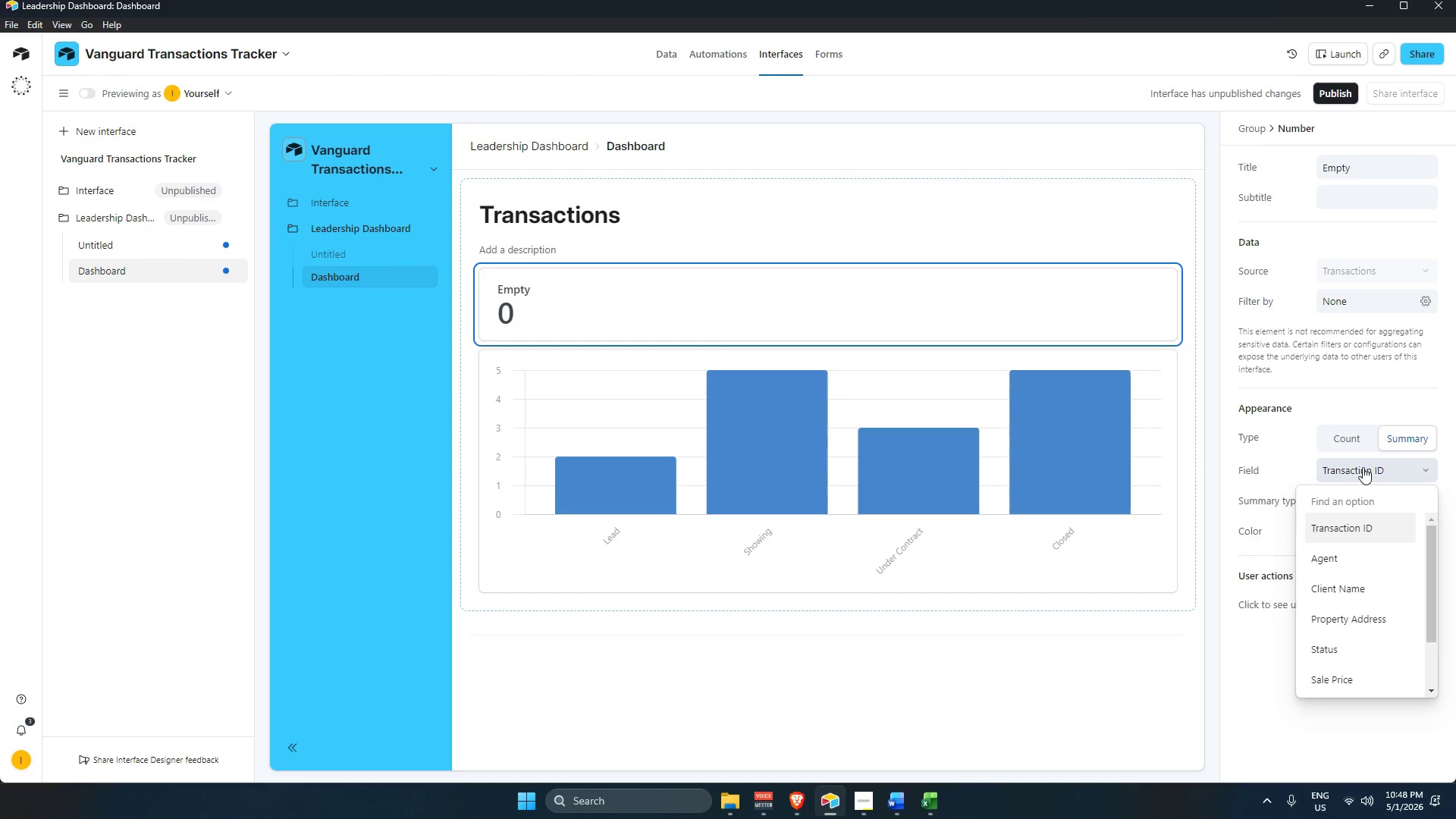 
left_click([1363, 466])
 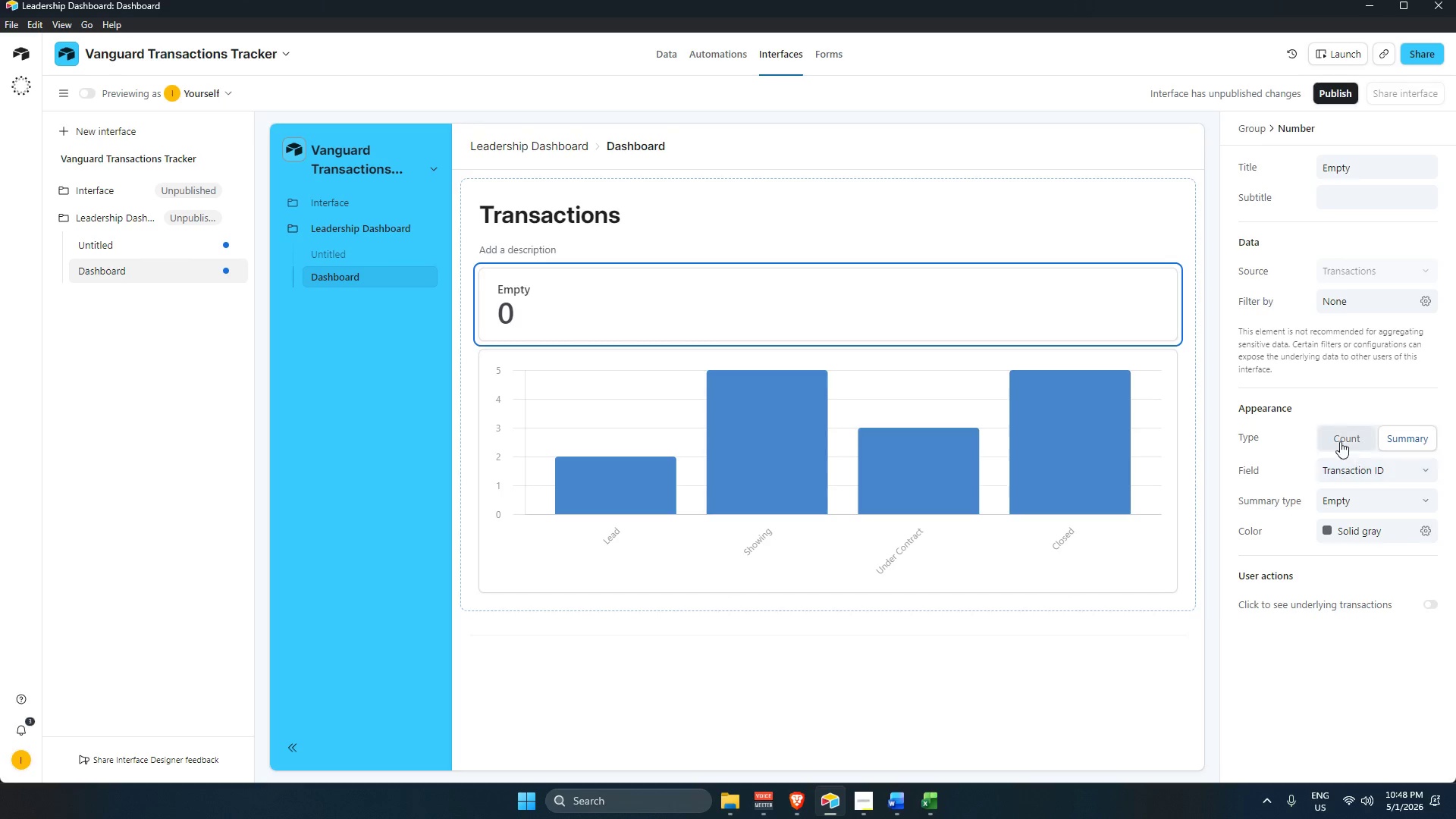 
left_click([1338, 440])
 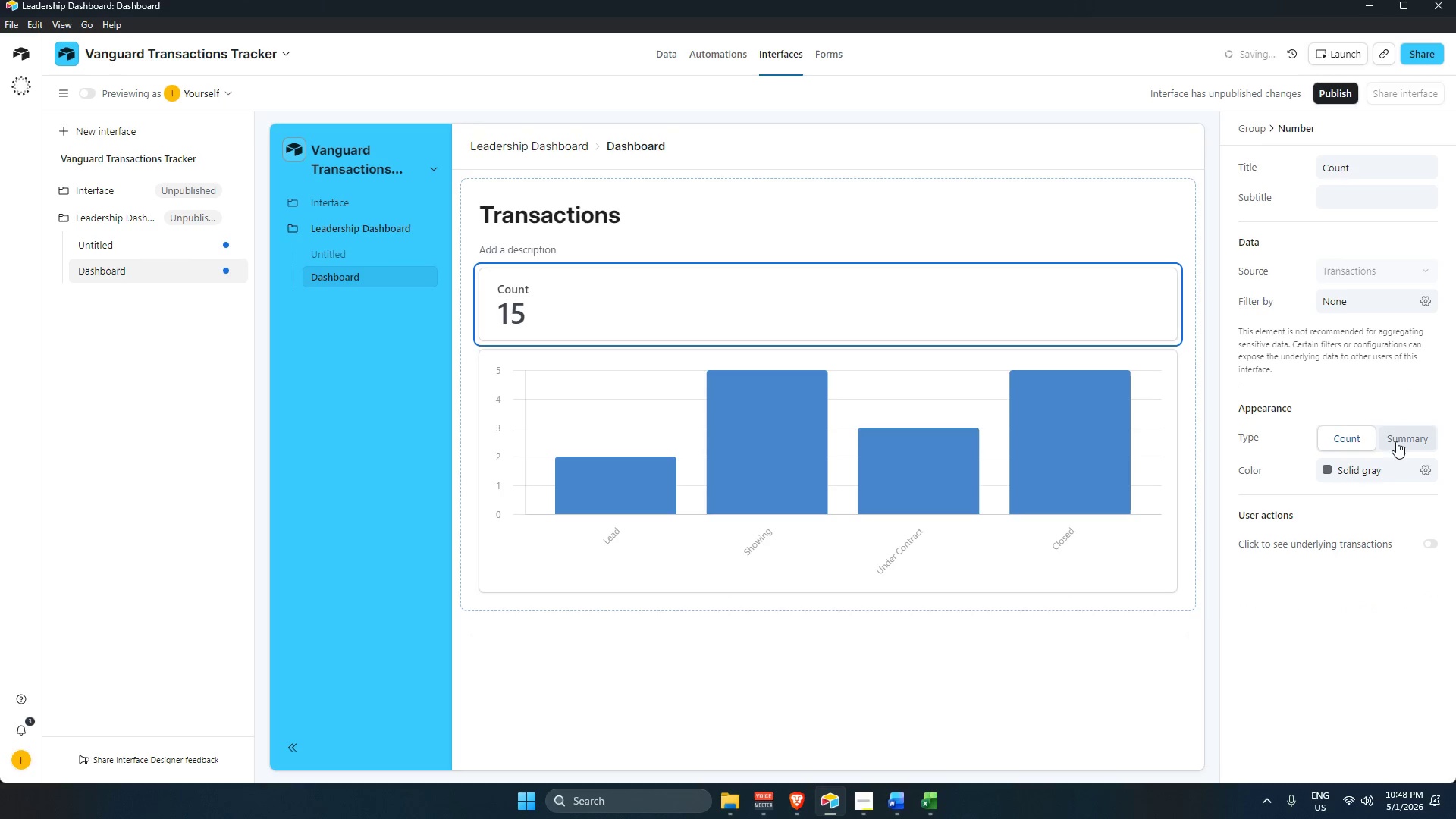 
left_click([1396, 441])
 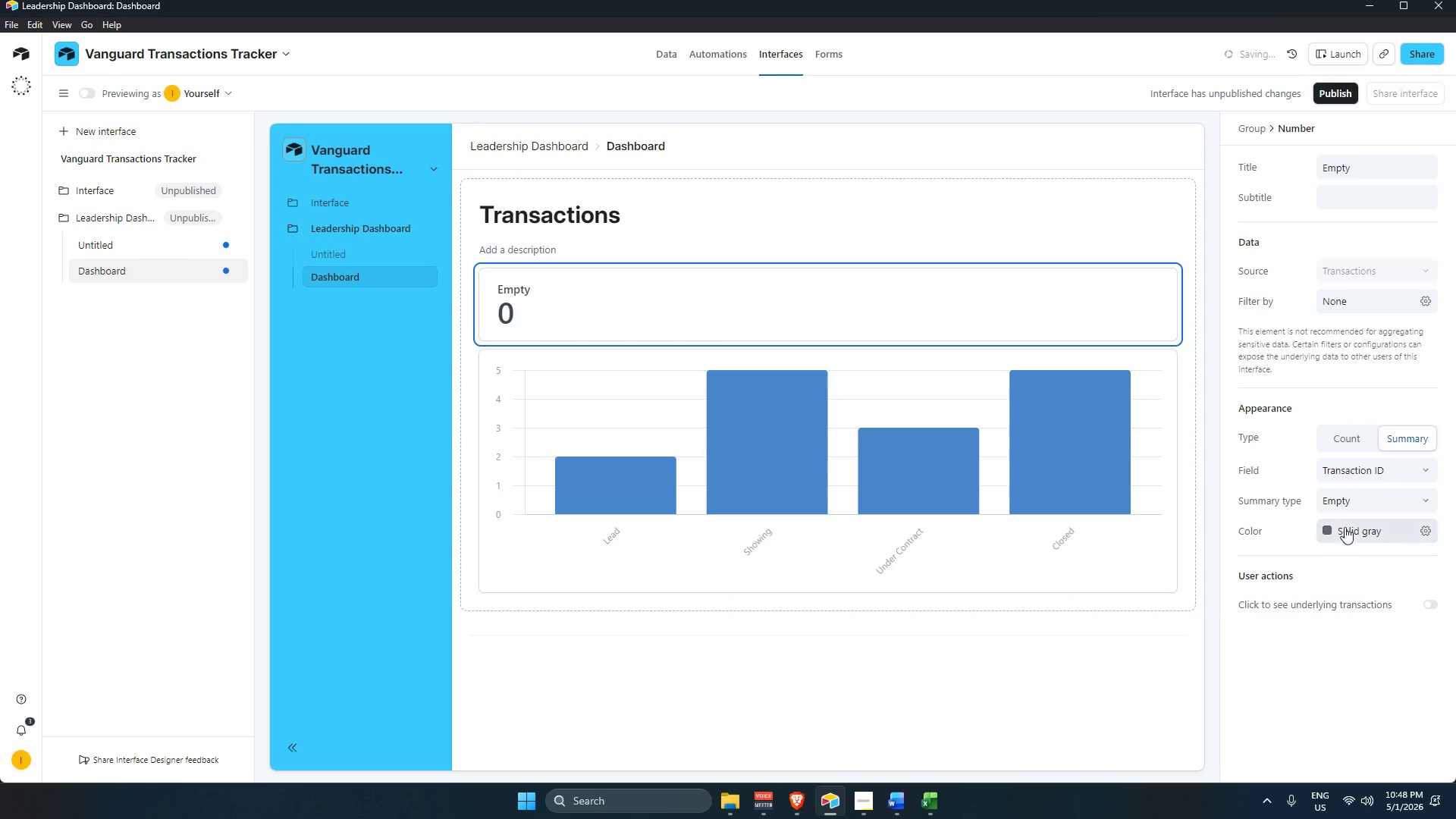 
left_click([1356, 503])
 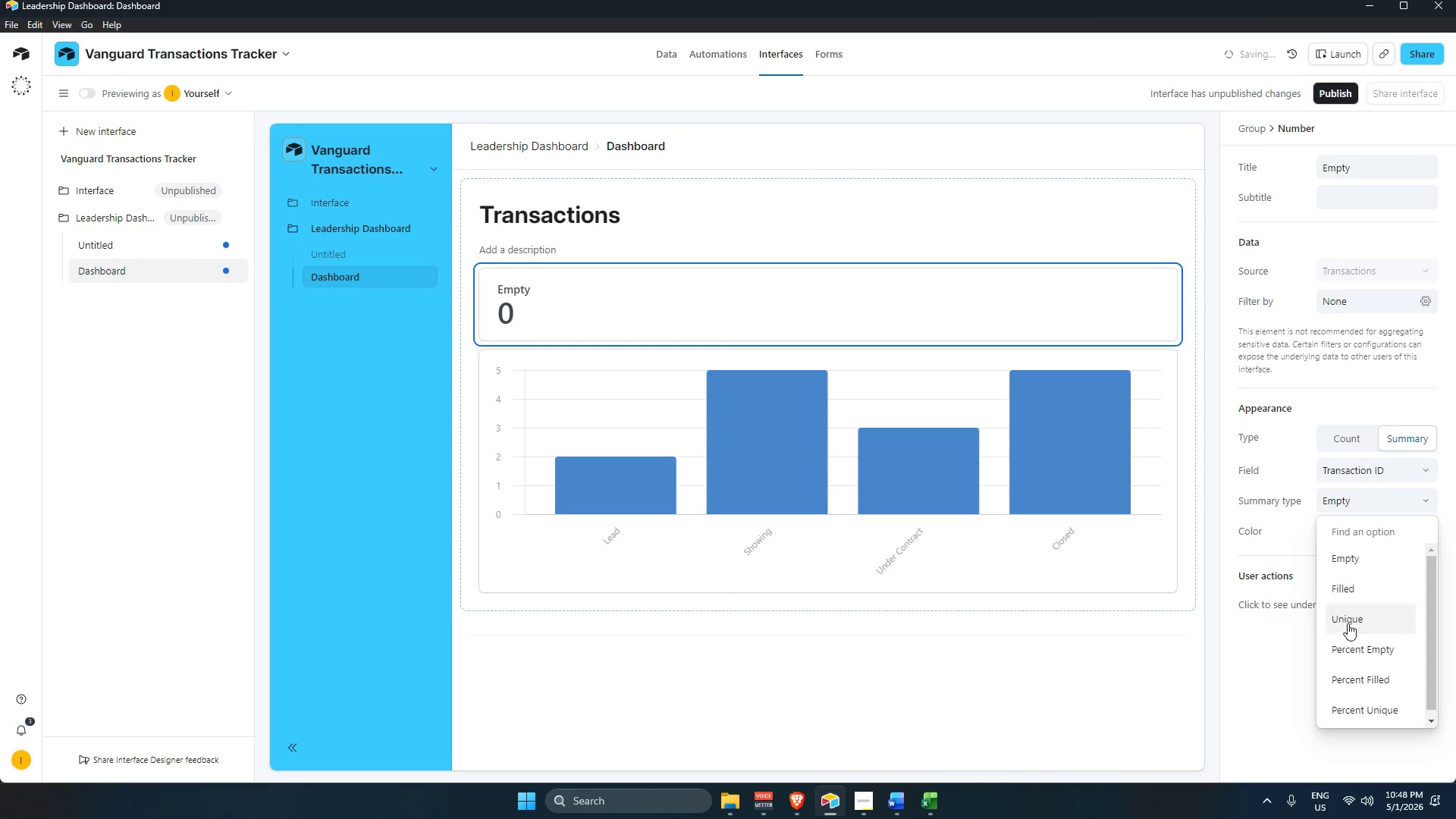 
scroll: coordinate [1348, 695], scroll_direction: down, amount: 3.0
 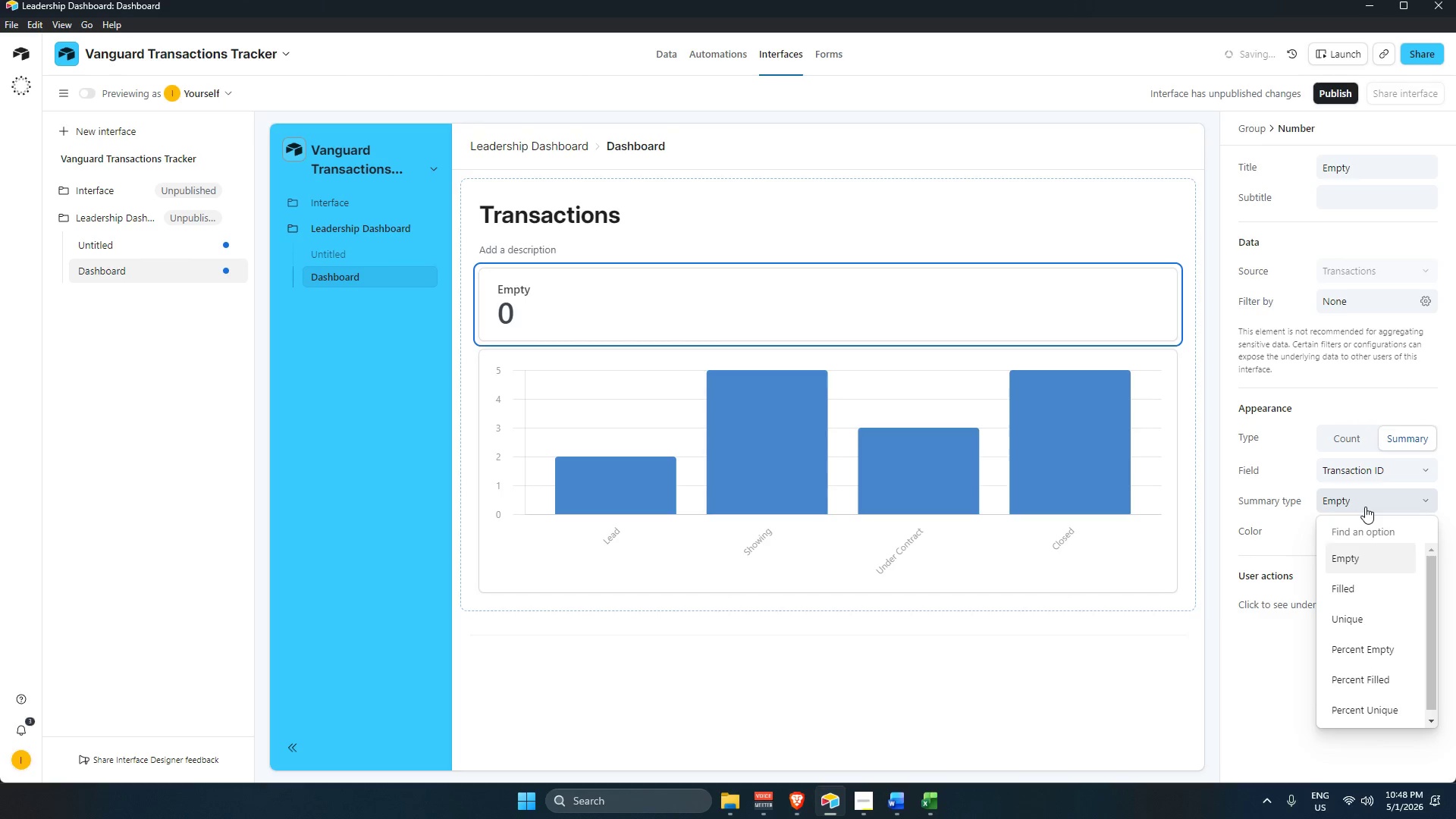 
left_click([1365, 505])
 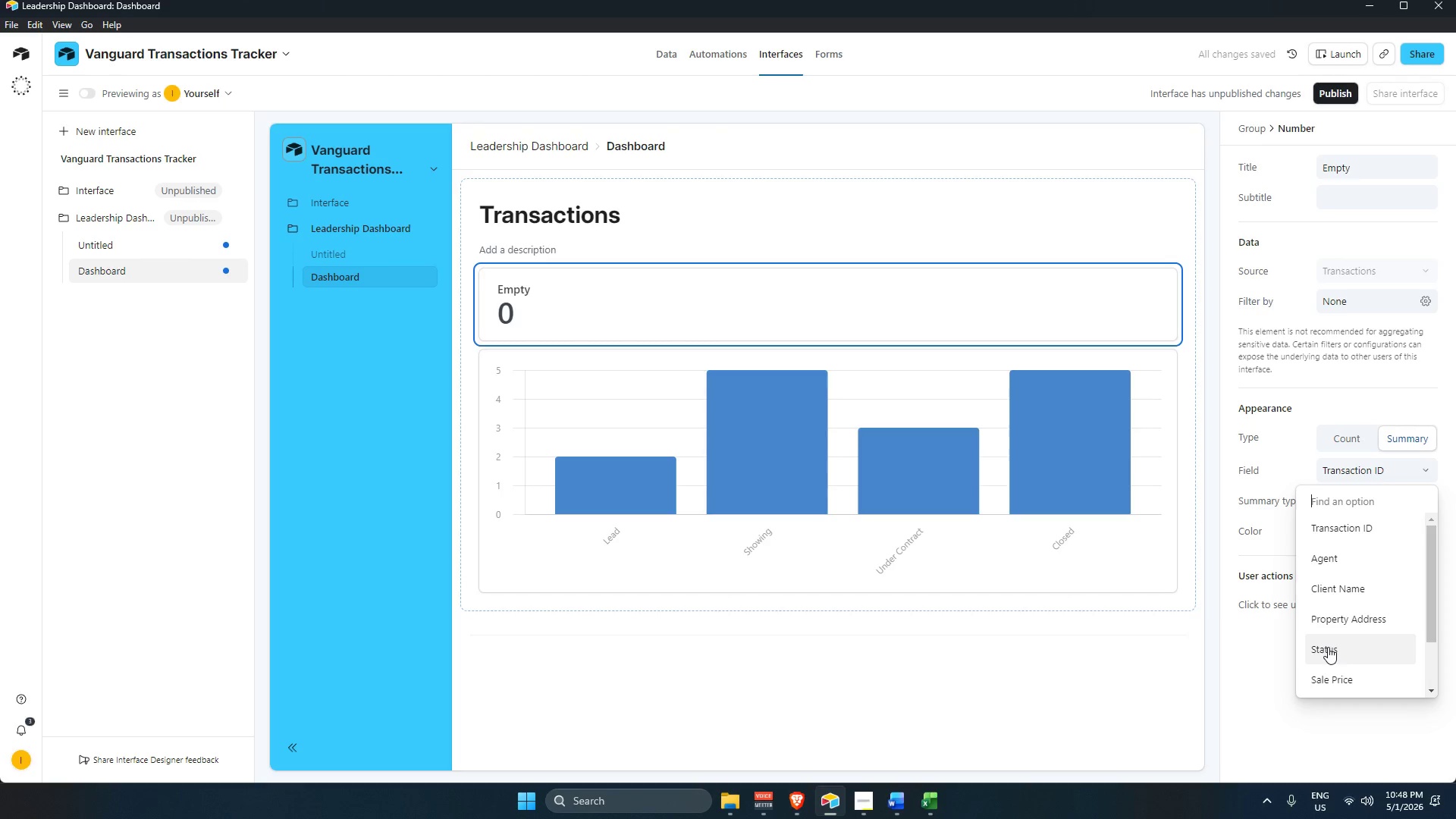 
wait(13.03)
 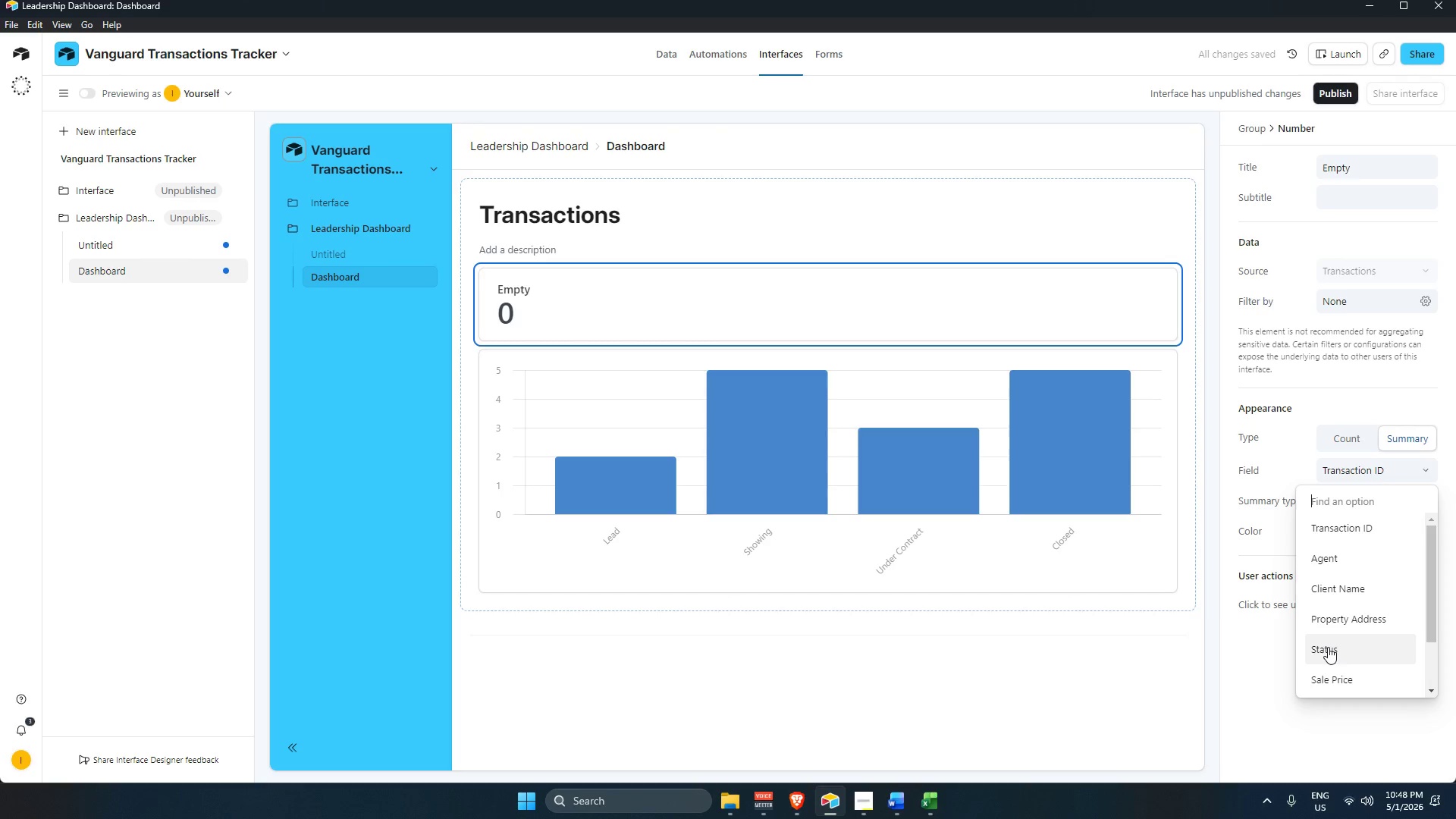 
scroll: coordinate [1363, 570], scroll_direction: down, amount: 6.0
 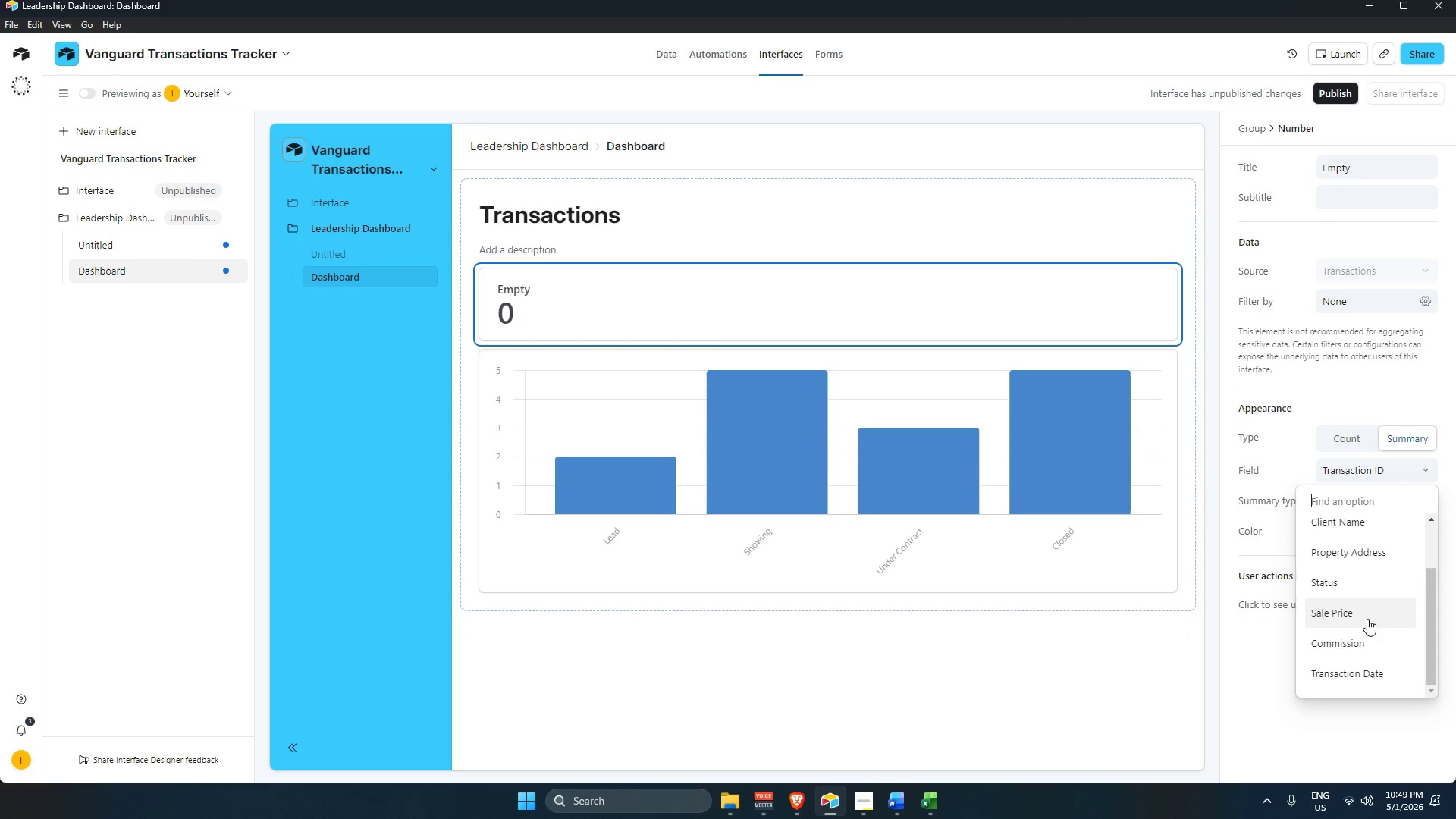 
wait(19.13)
 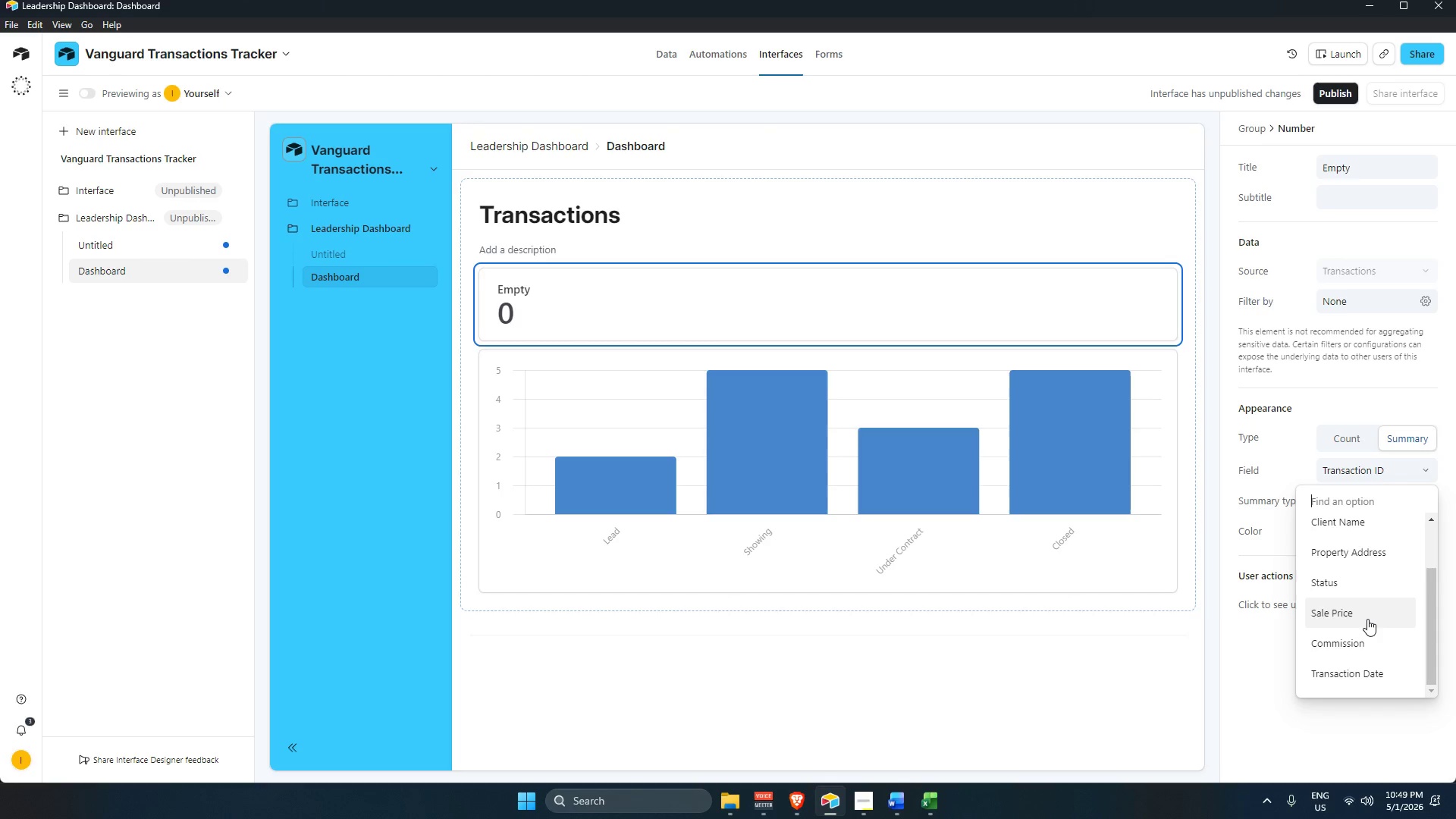 
left_click([856, 489])
 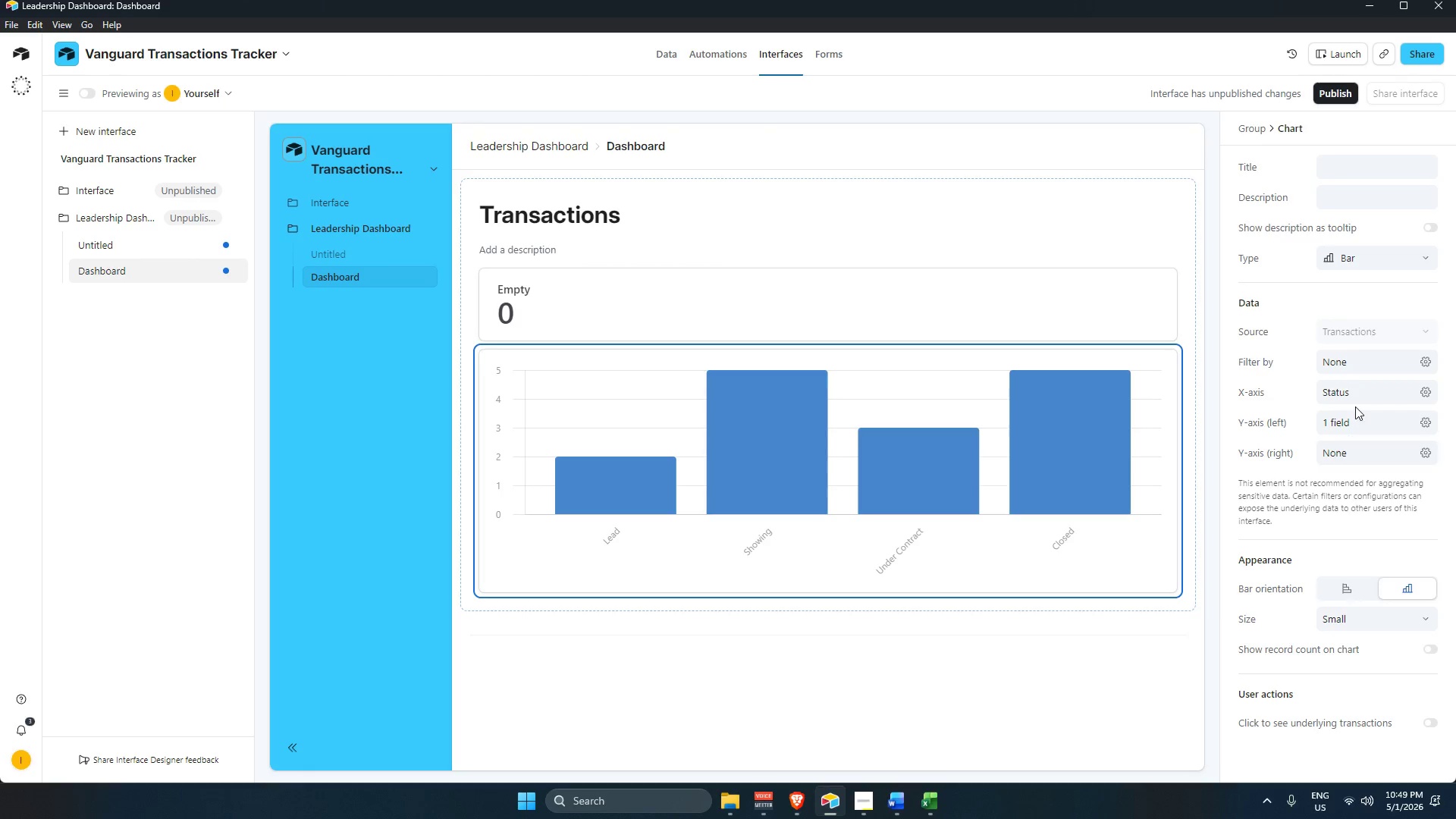 
scroll: coordinate [1328, 253], scroll_direction: up, amount: 2.0
 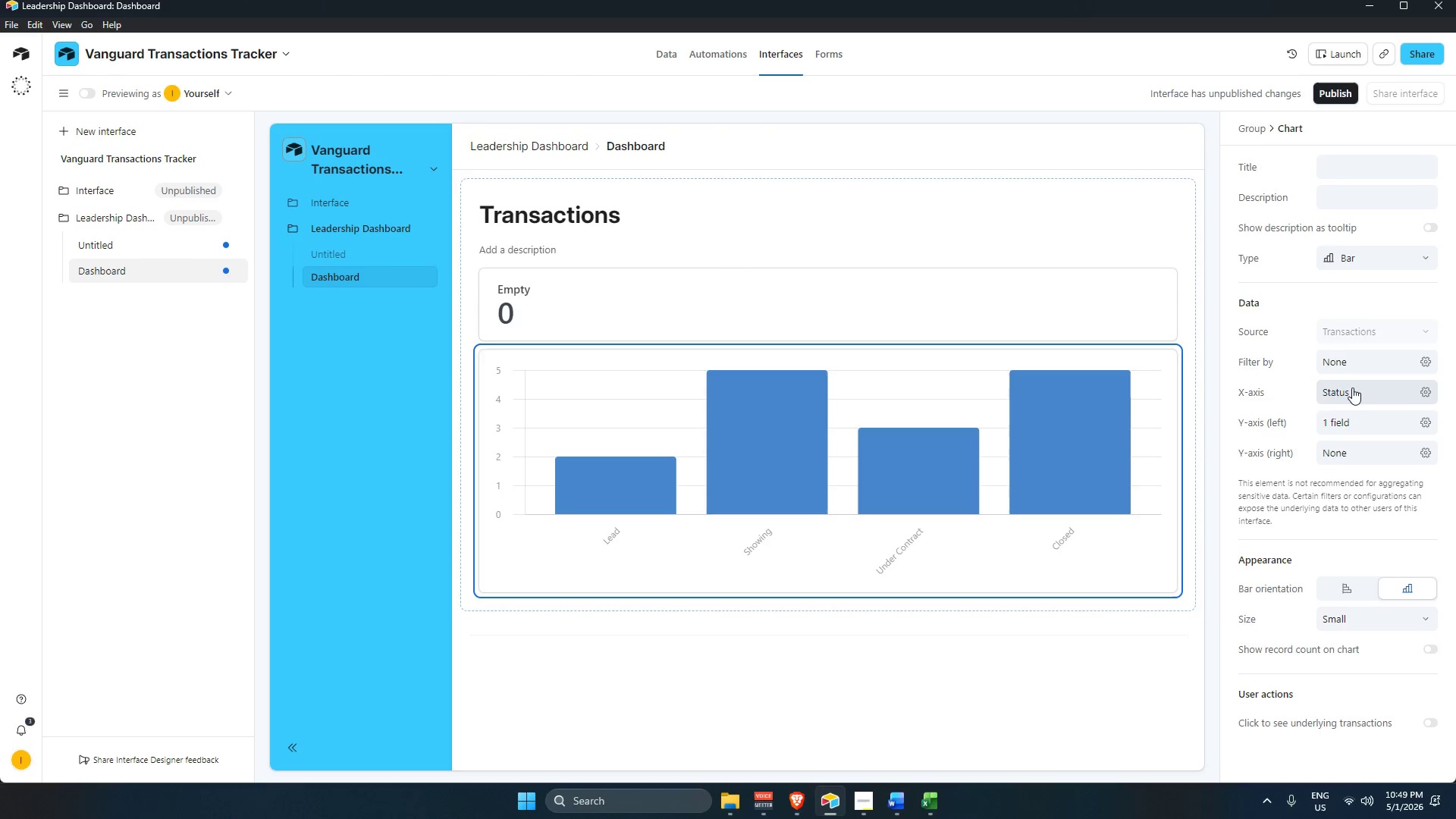 
left_click([1356, 388])
 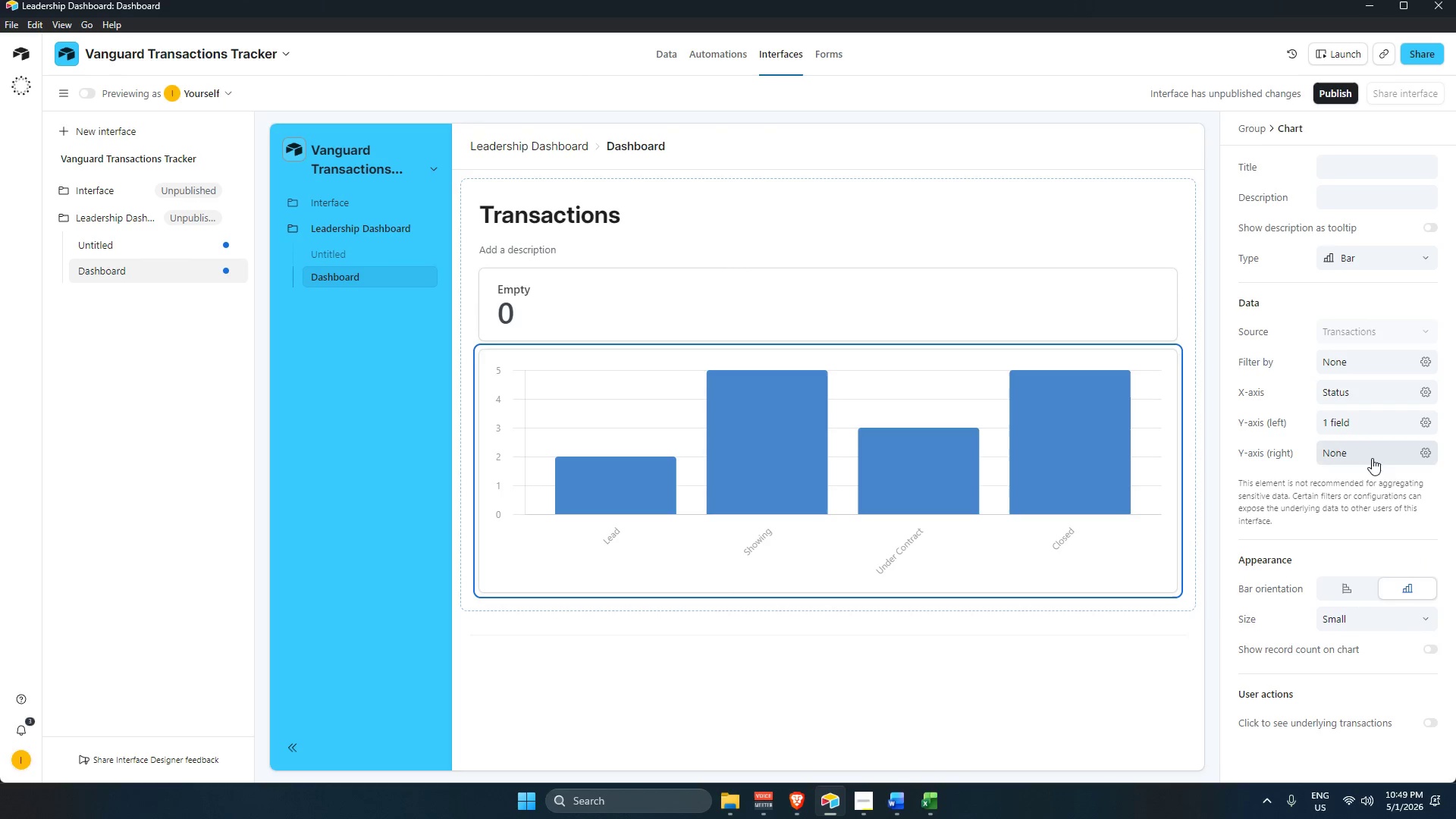 
scroll: coordinate [1345, 560], scroll_direction: down, amount: 3.0
 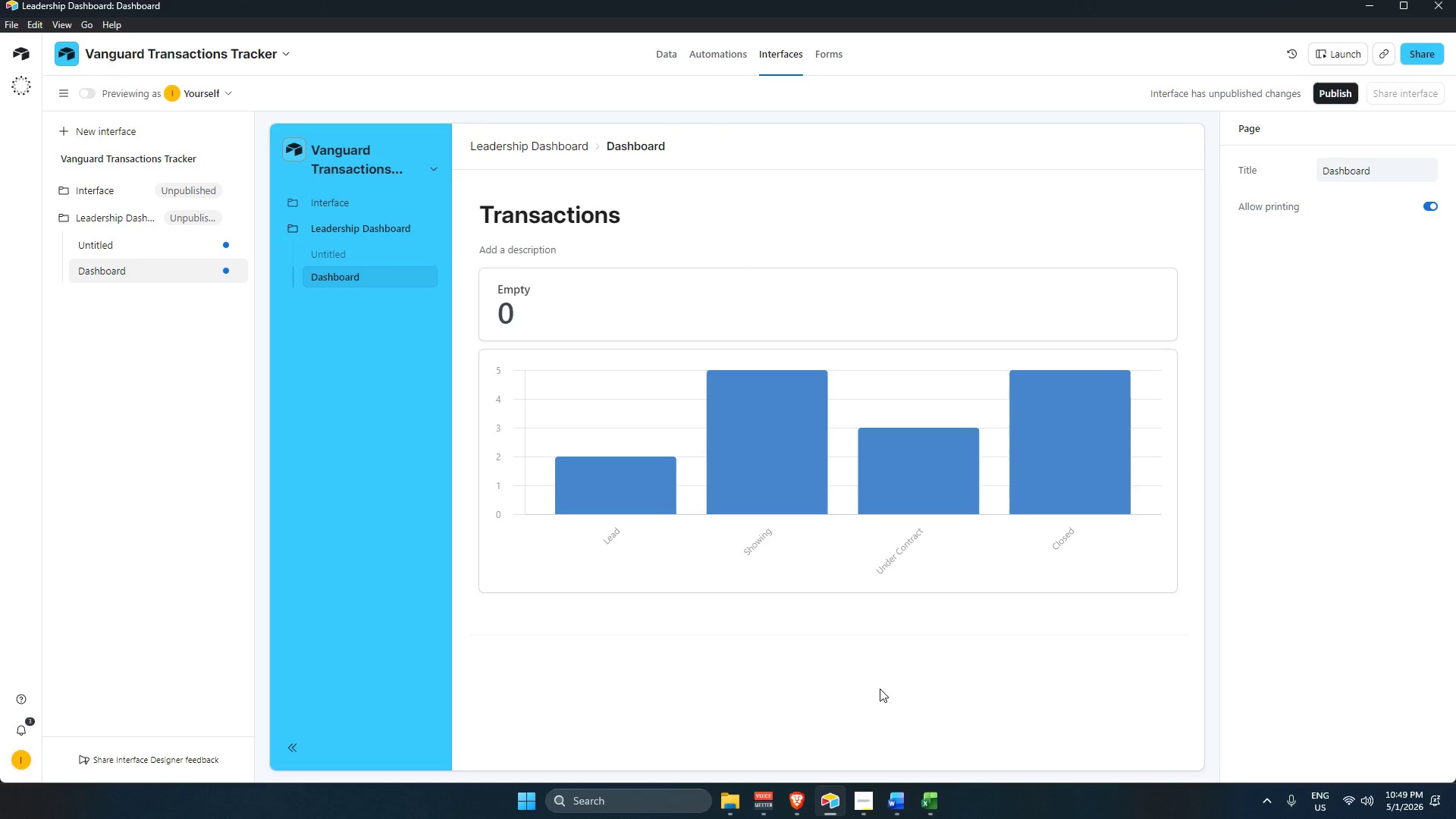 
wait(6.01)
 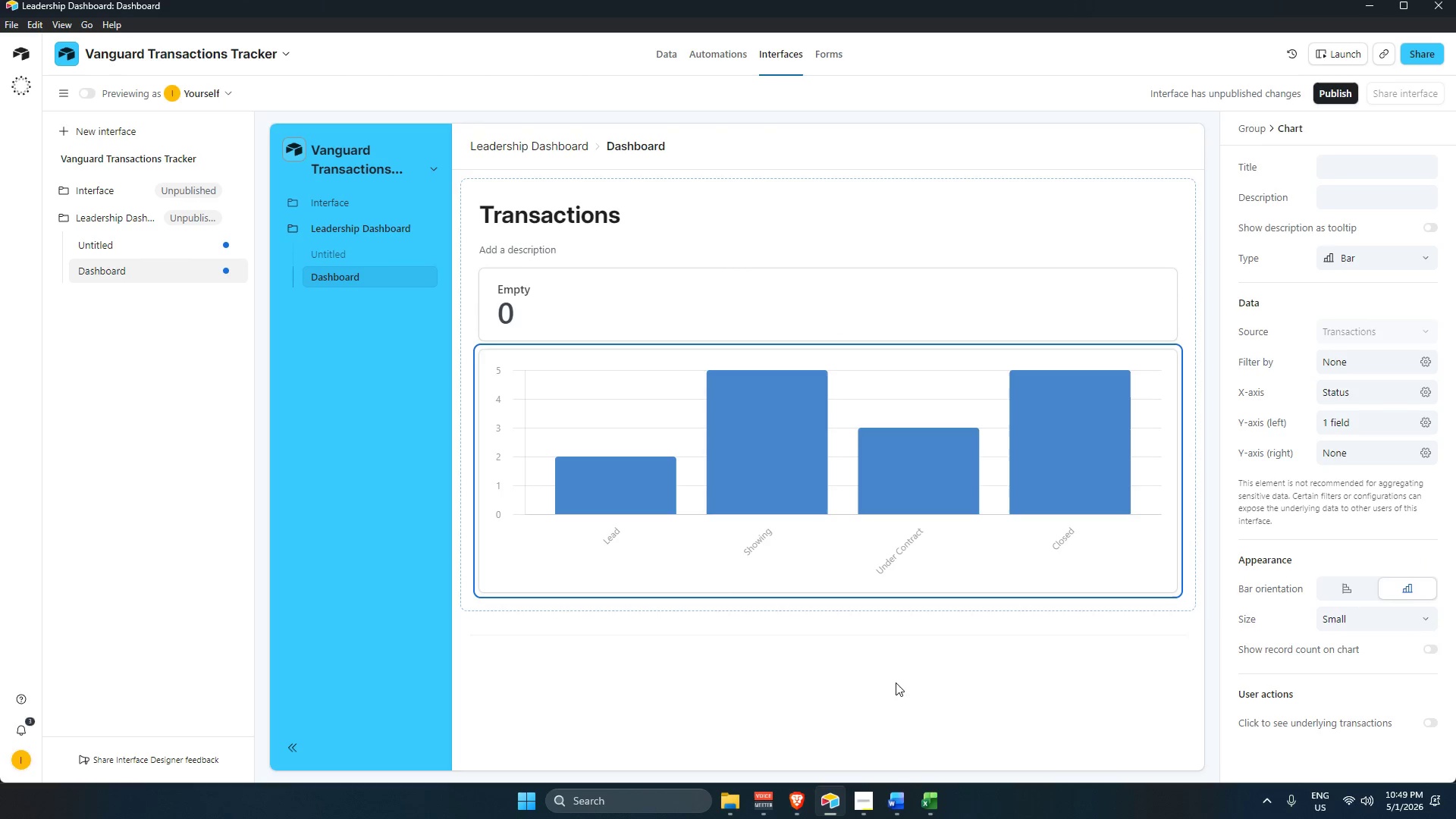 
left_click([1010, 542])
 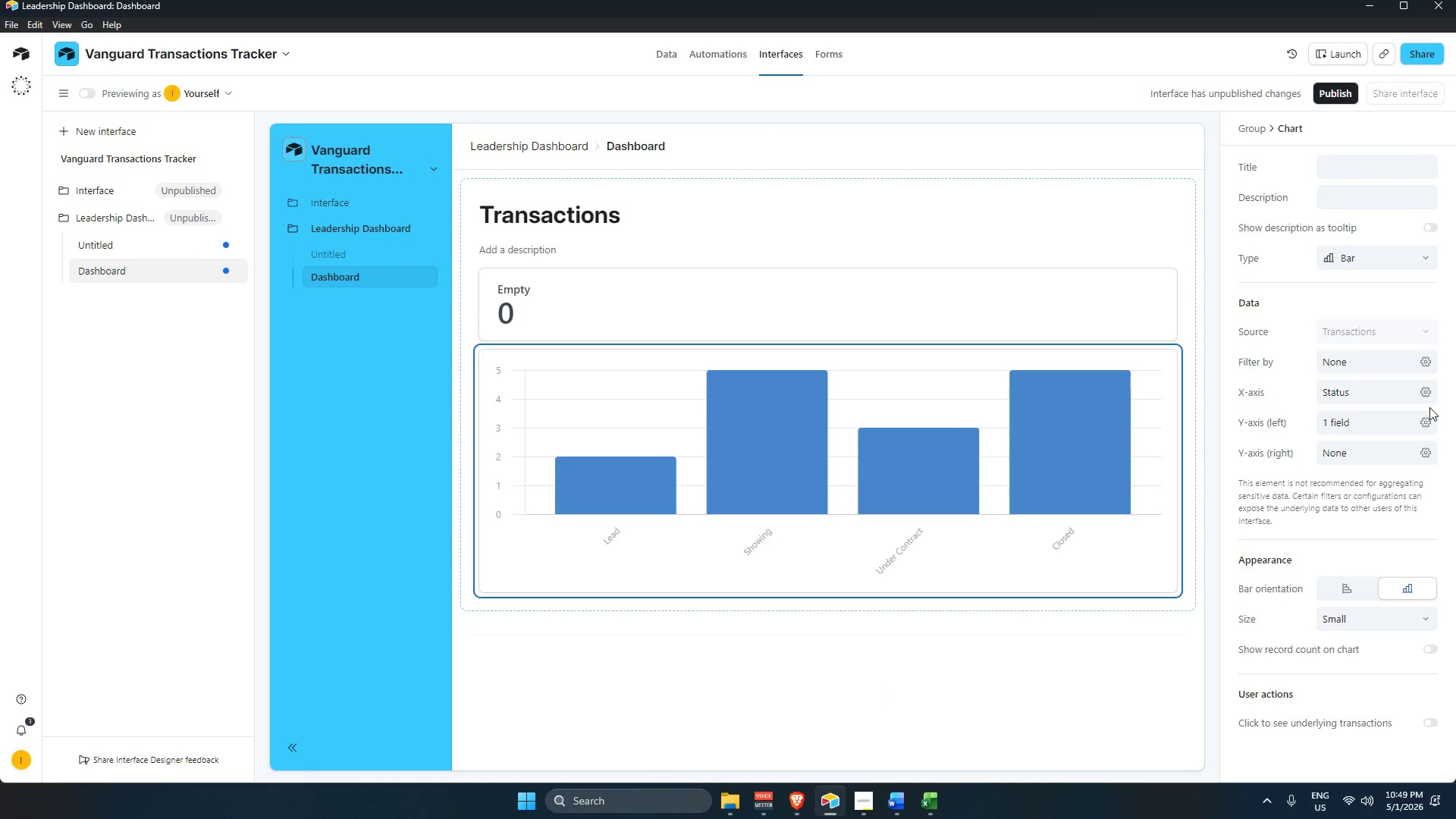 
left_click([1389, 417])
 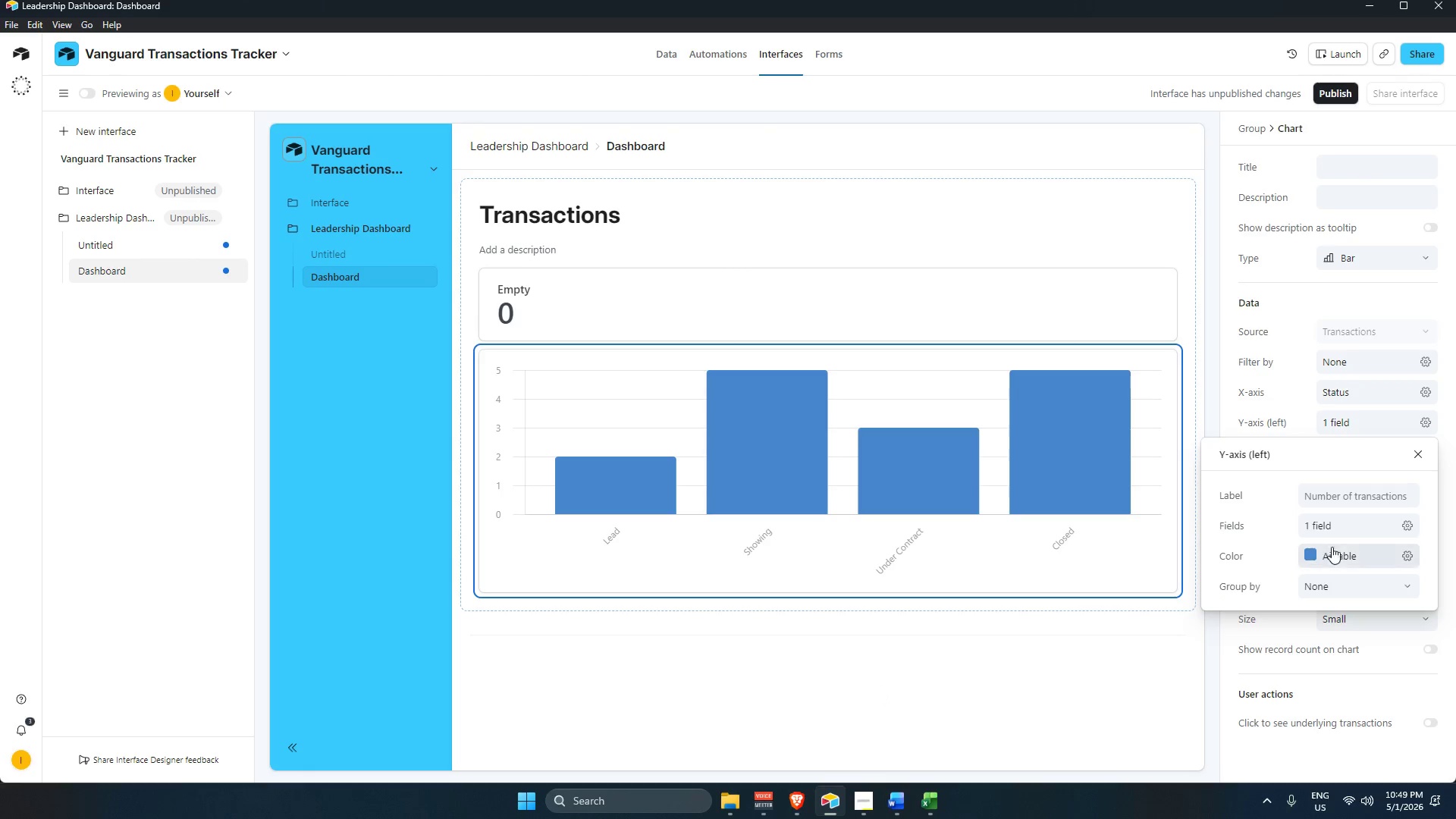 
scroll: coordinate [1351, 557], scroll_direction: down, amount: 3.0
 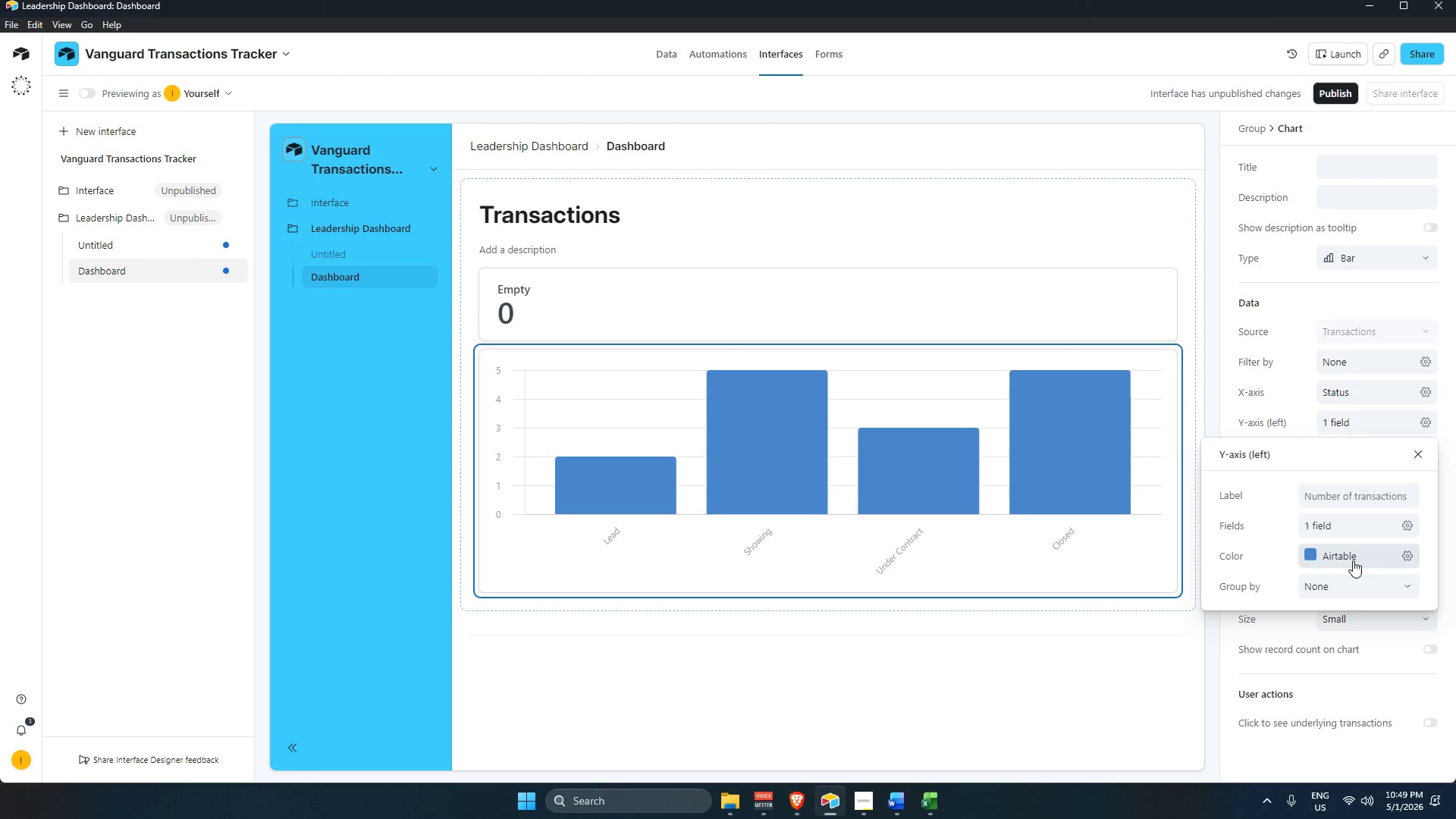 
left_click([1351, 593])
 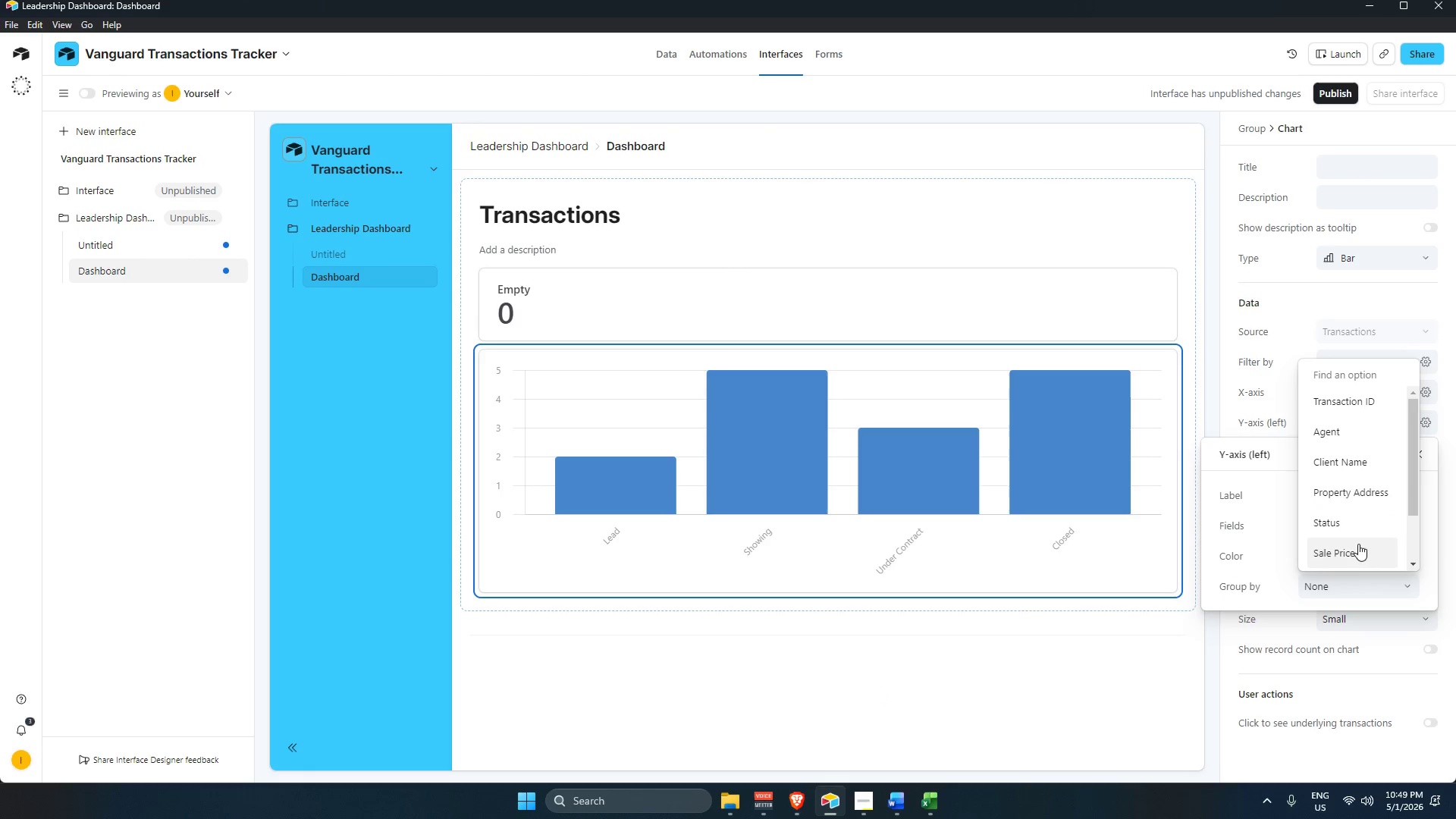 
left_click([1363, 522])
 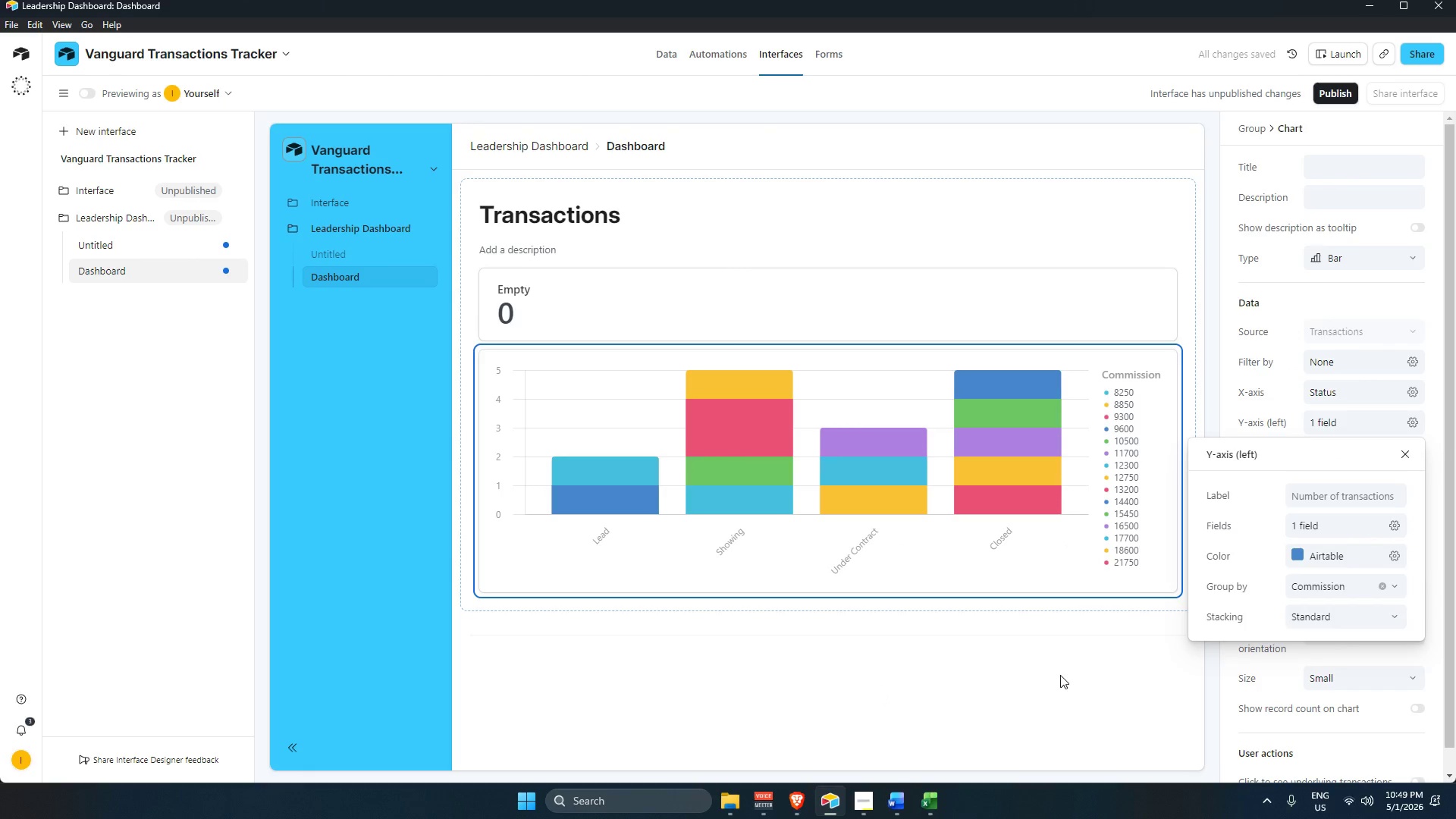 
scroll: coordinate [1358, 537], scroll_direction: down, amount: 5.0
 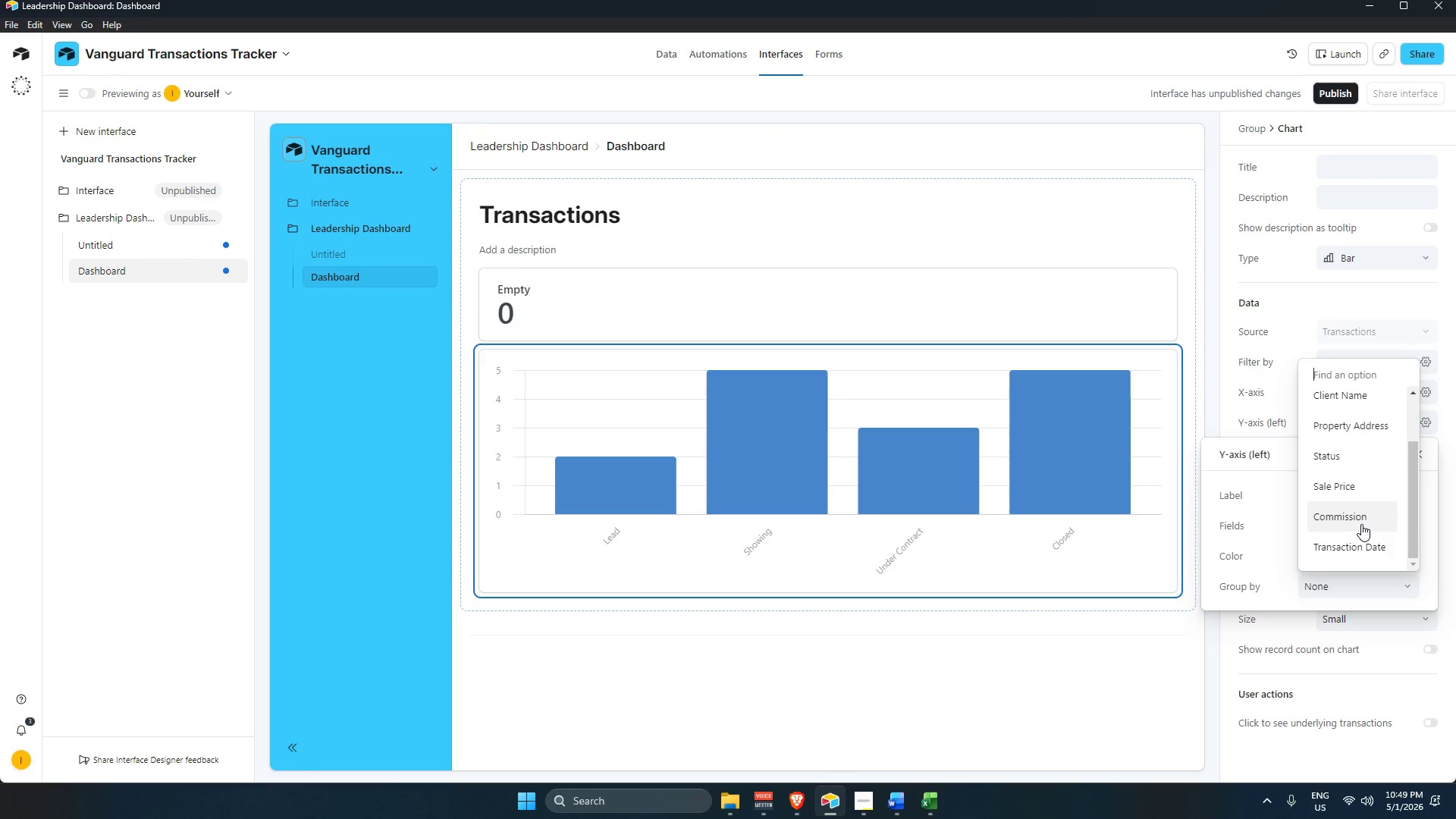 
left_click([1056, 682])
 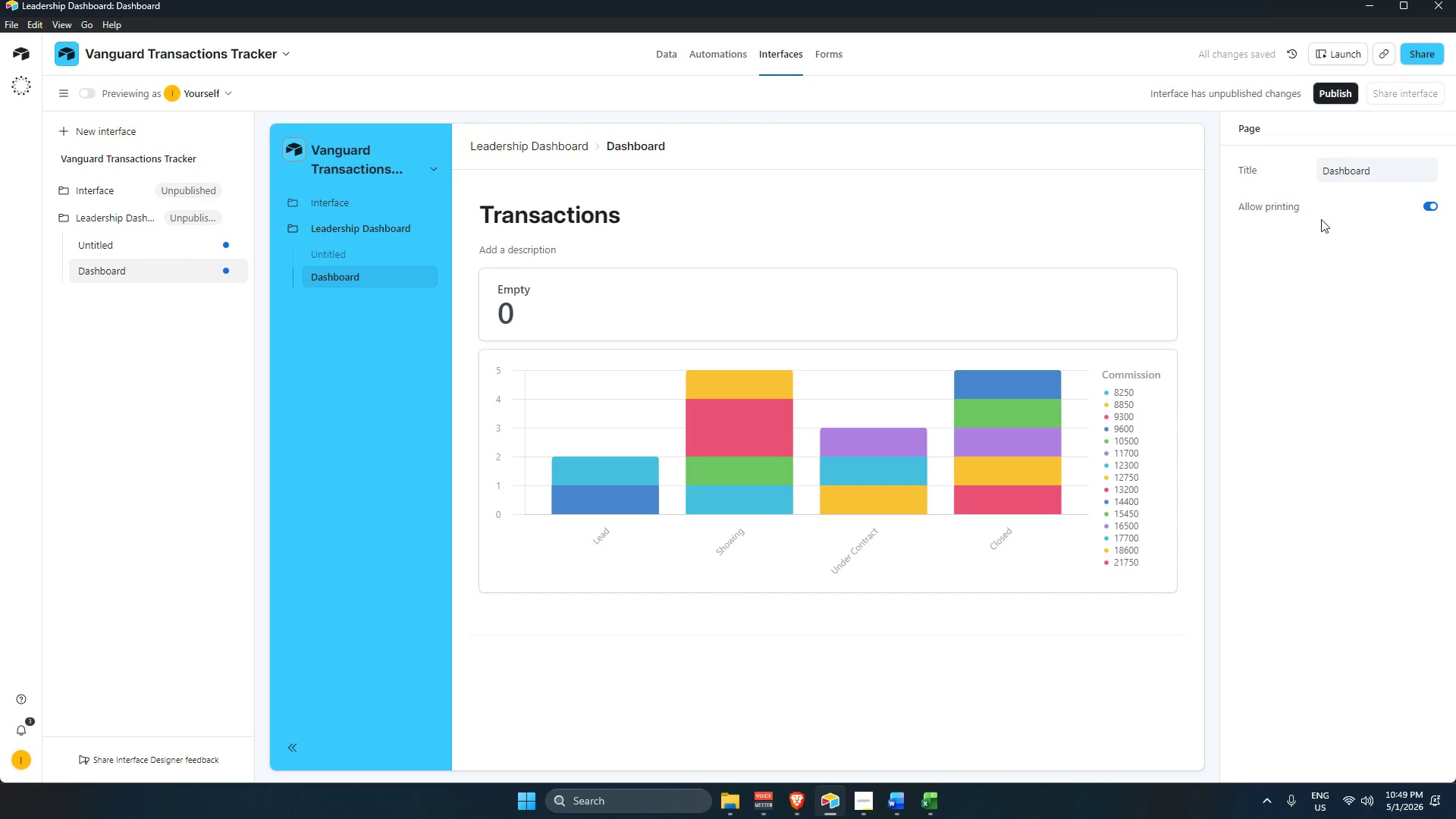 
left_click([1075, 435])
 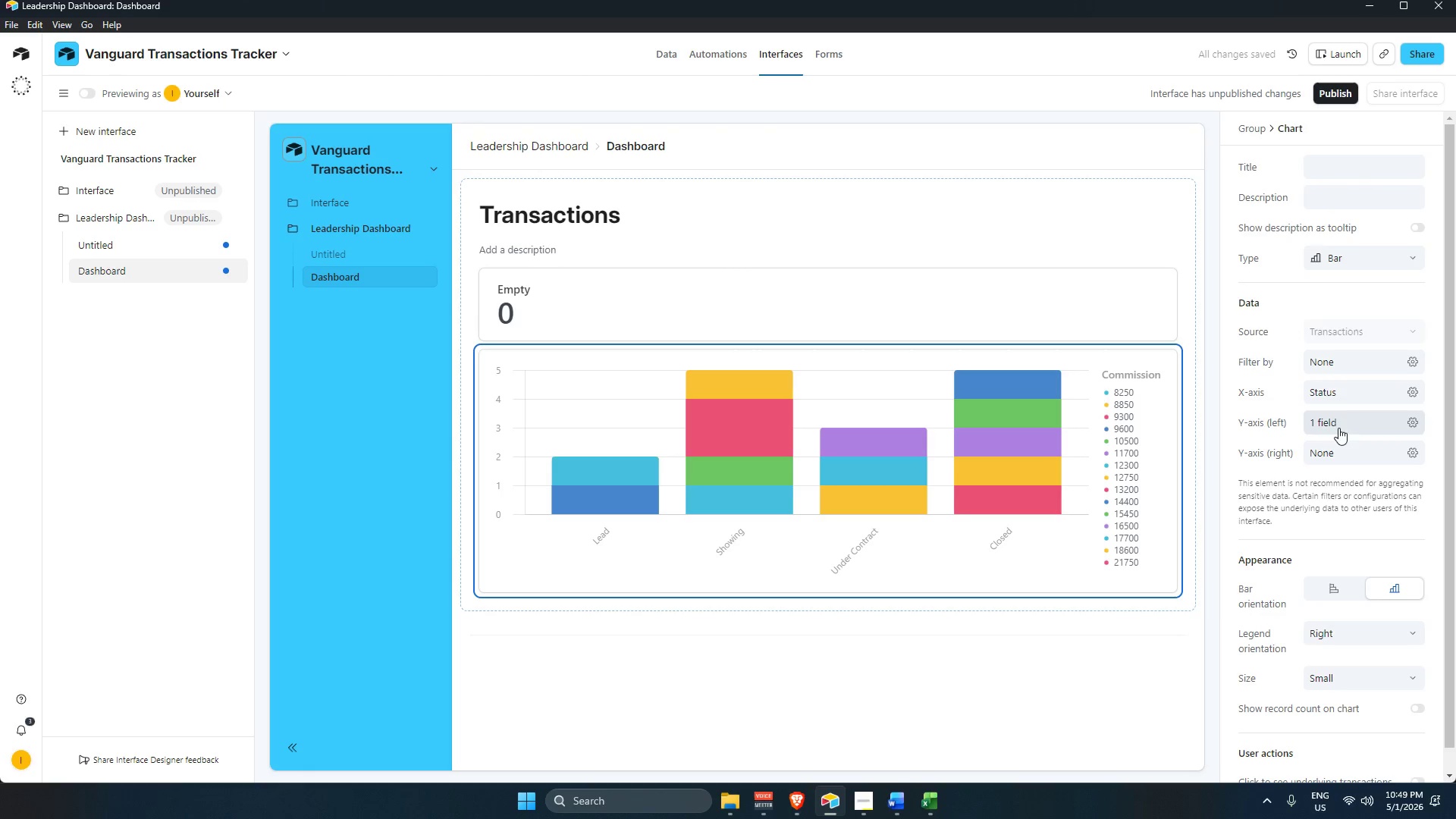 
left_click([1341, 423])
 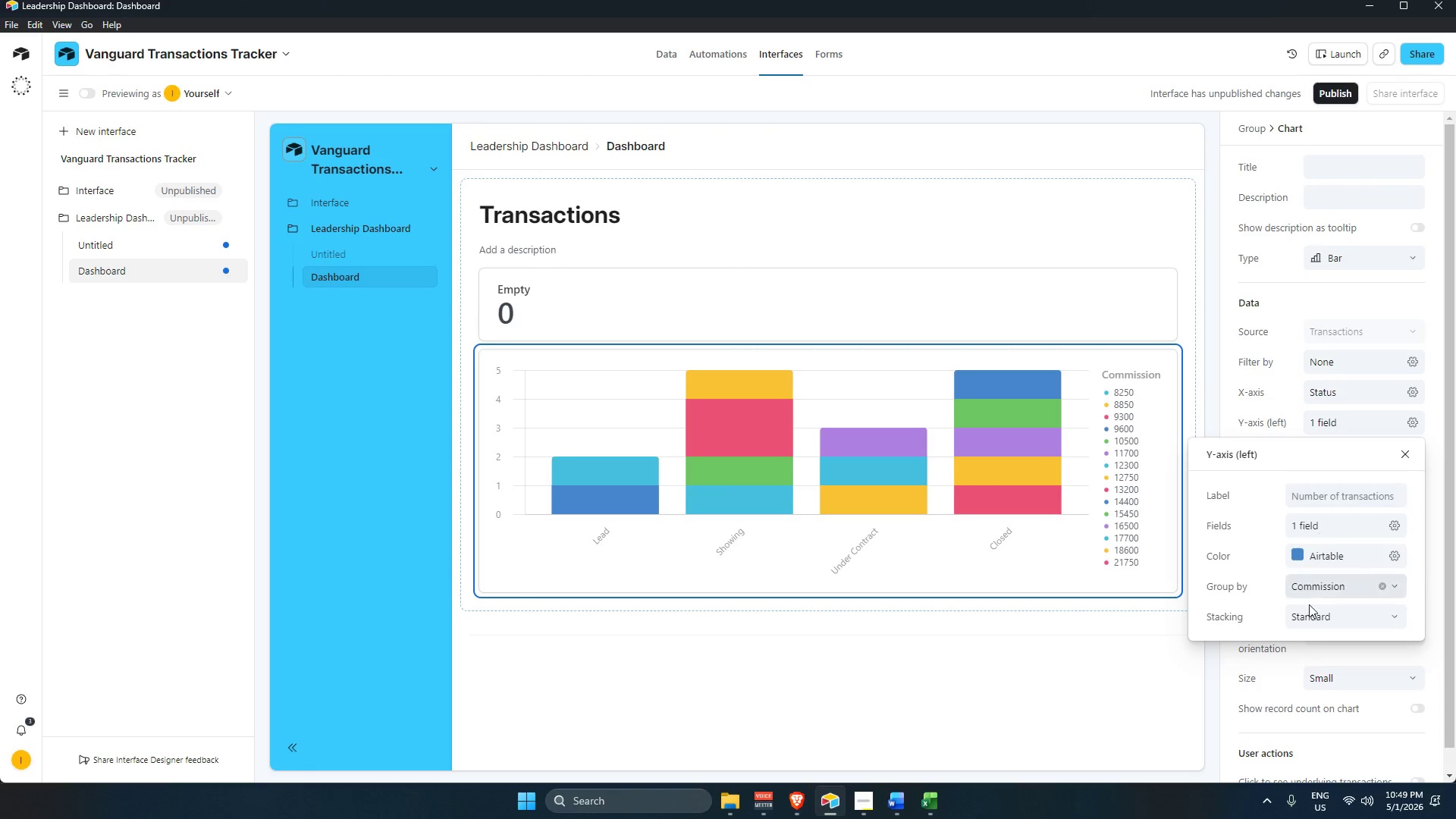 
scroll: coordinate [1316, 620], scroll_direction: down, amount: 4.0
 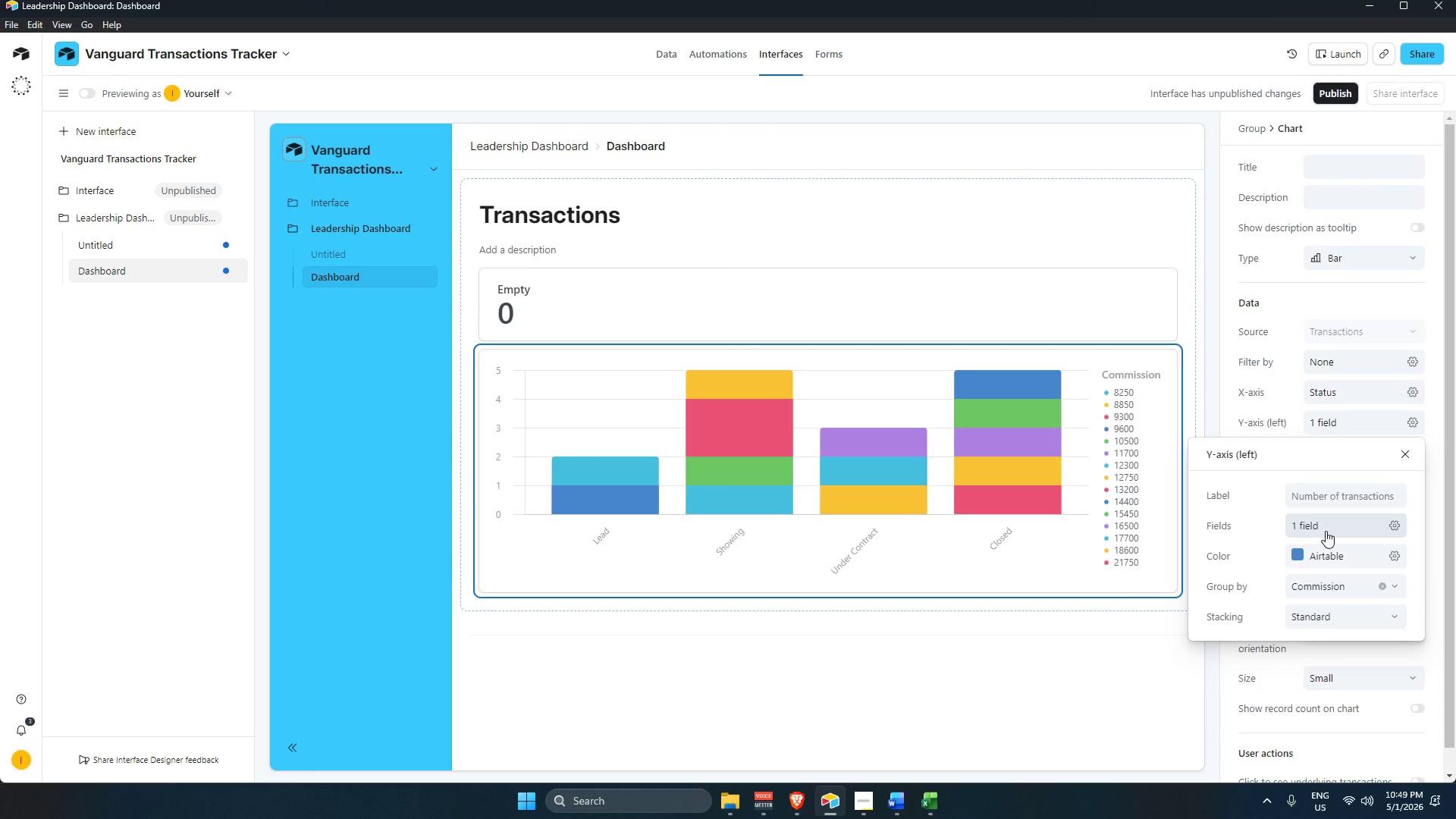 
left_click([1327, 525])
 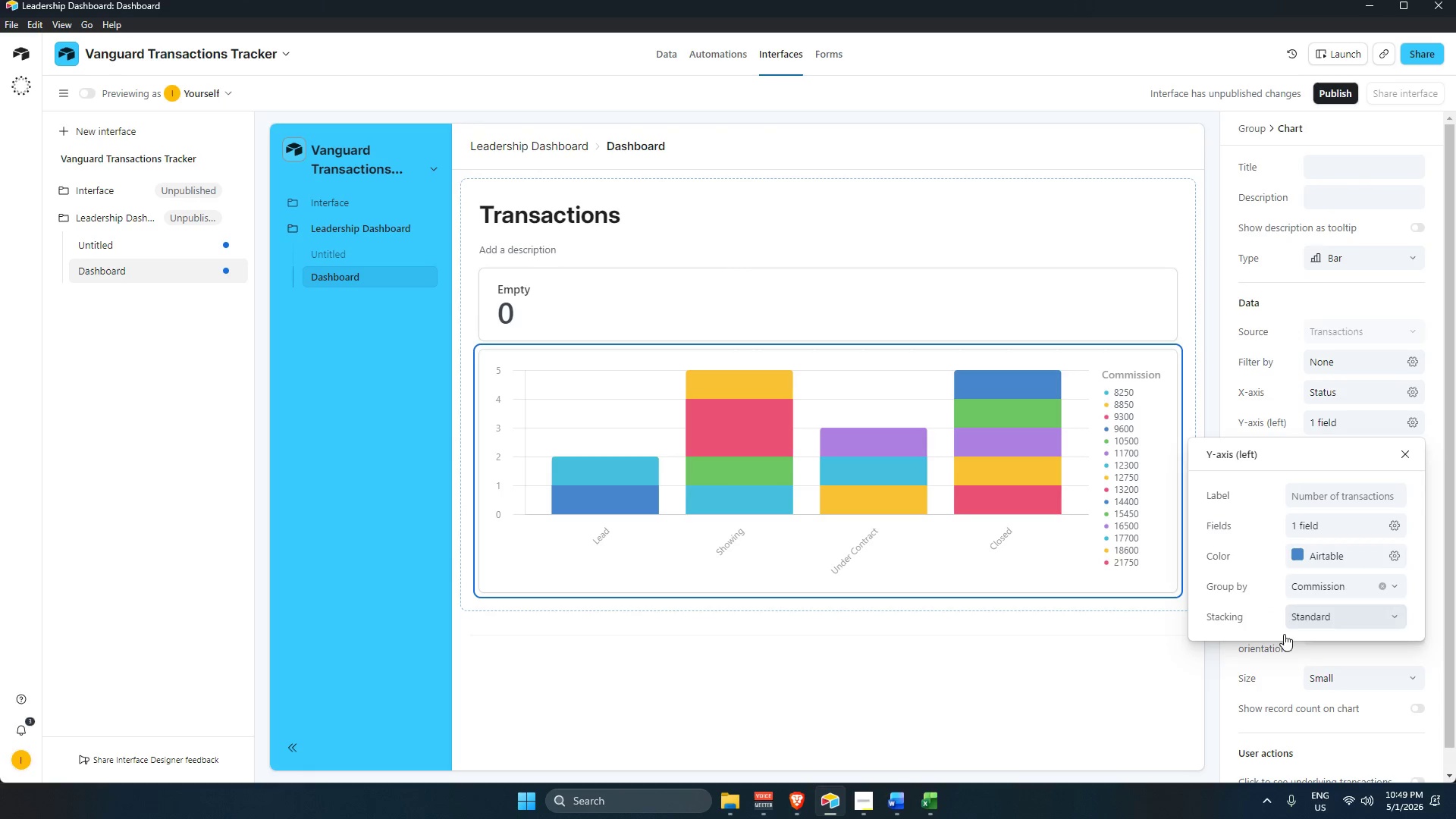 
left_click([1086, 699])
 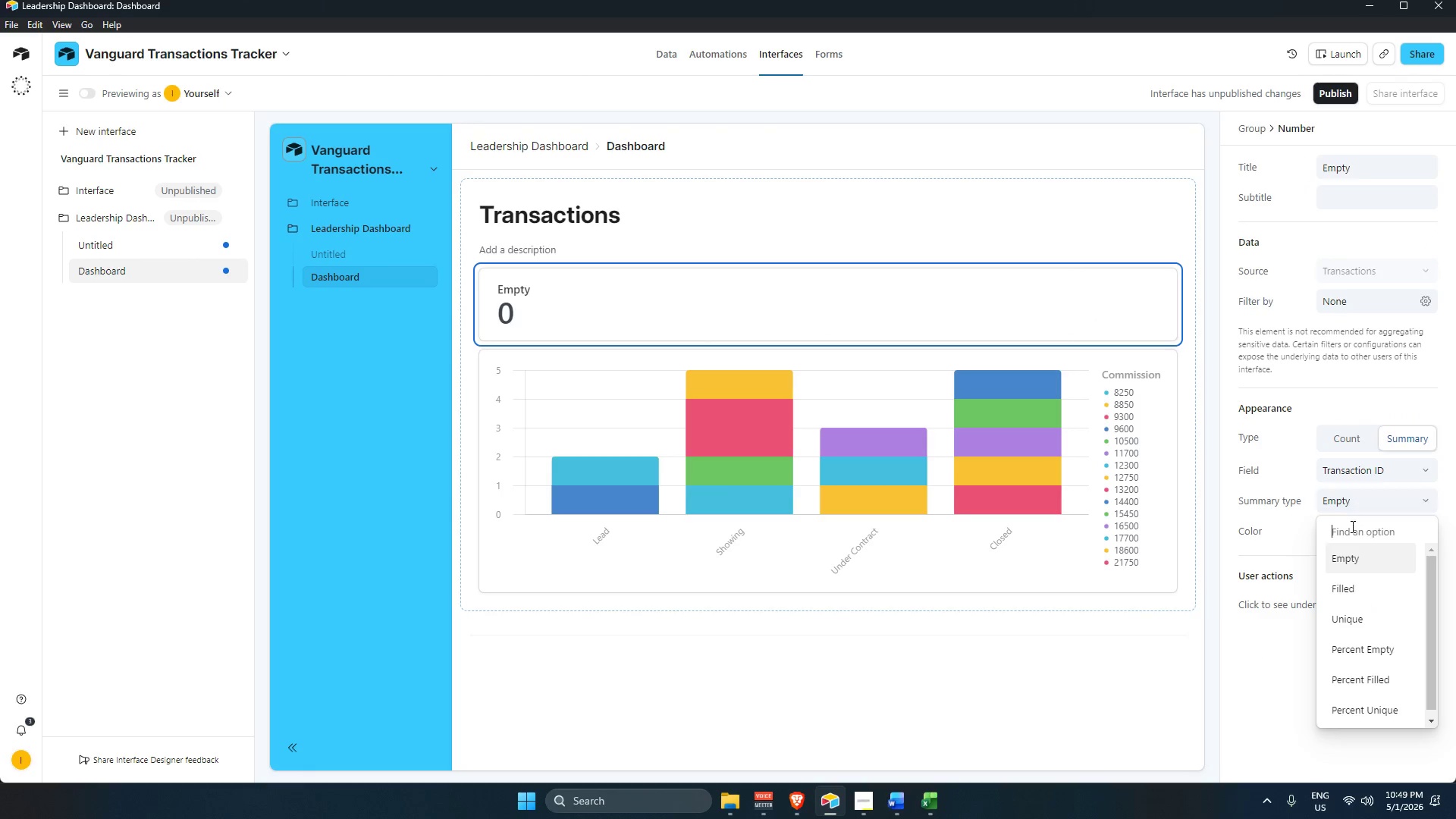 
wait(5.16)
 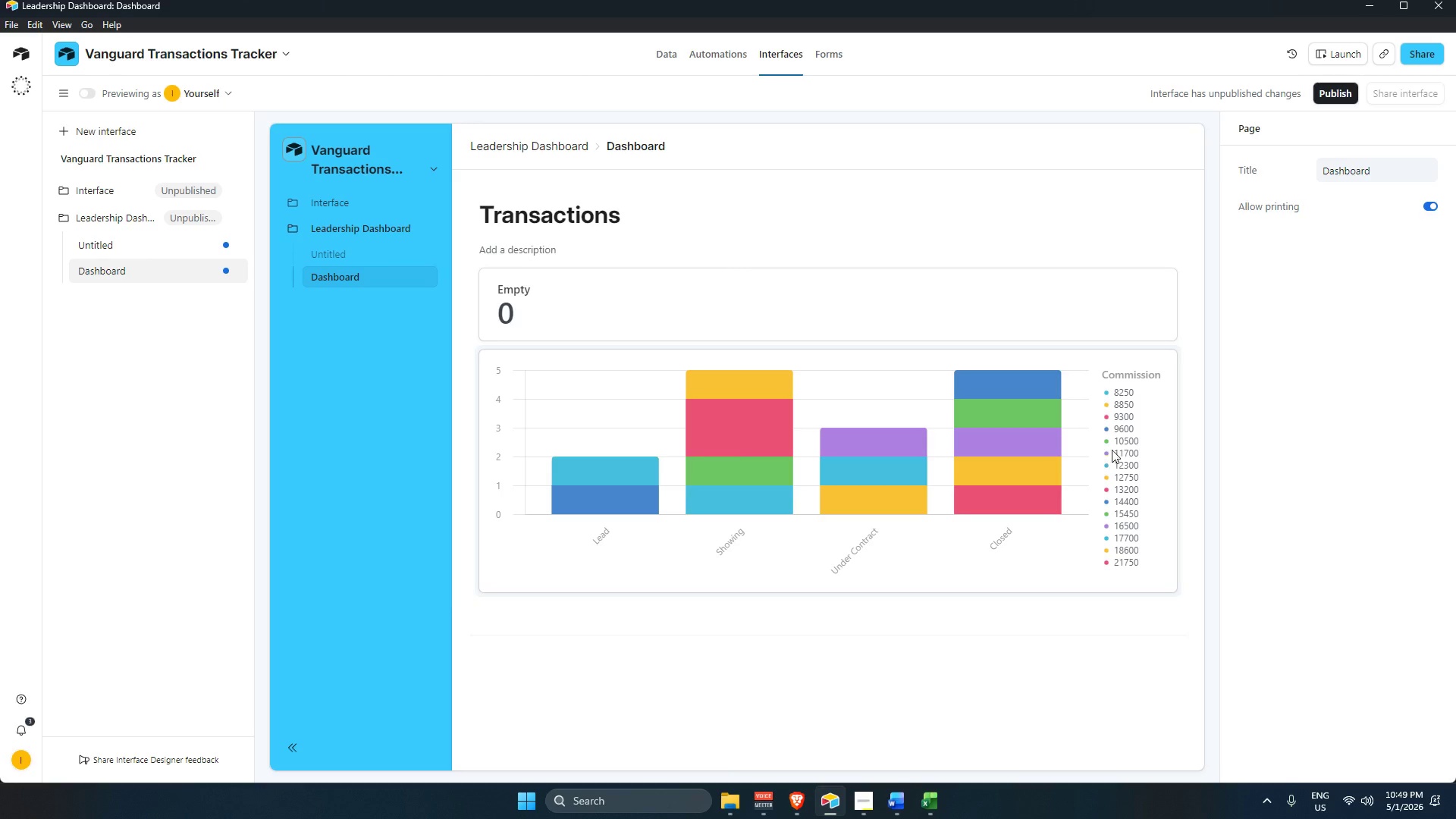 
scroll: coordinate [1367, 600], scroll_direction: down, amount: 2.0
 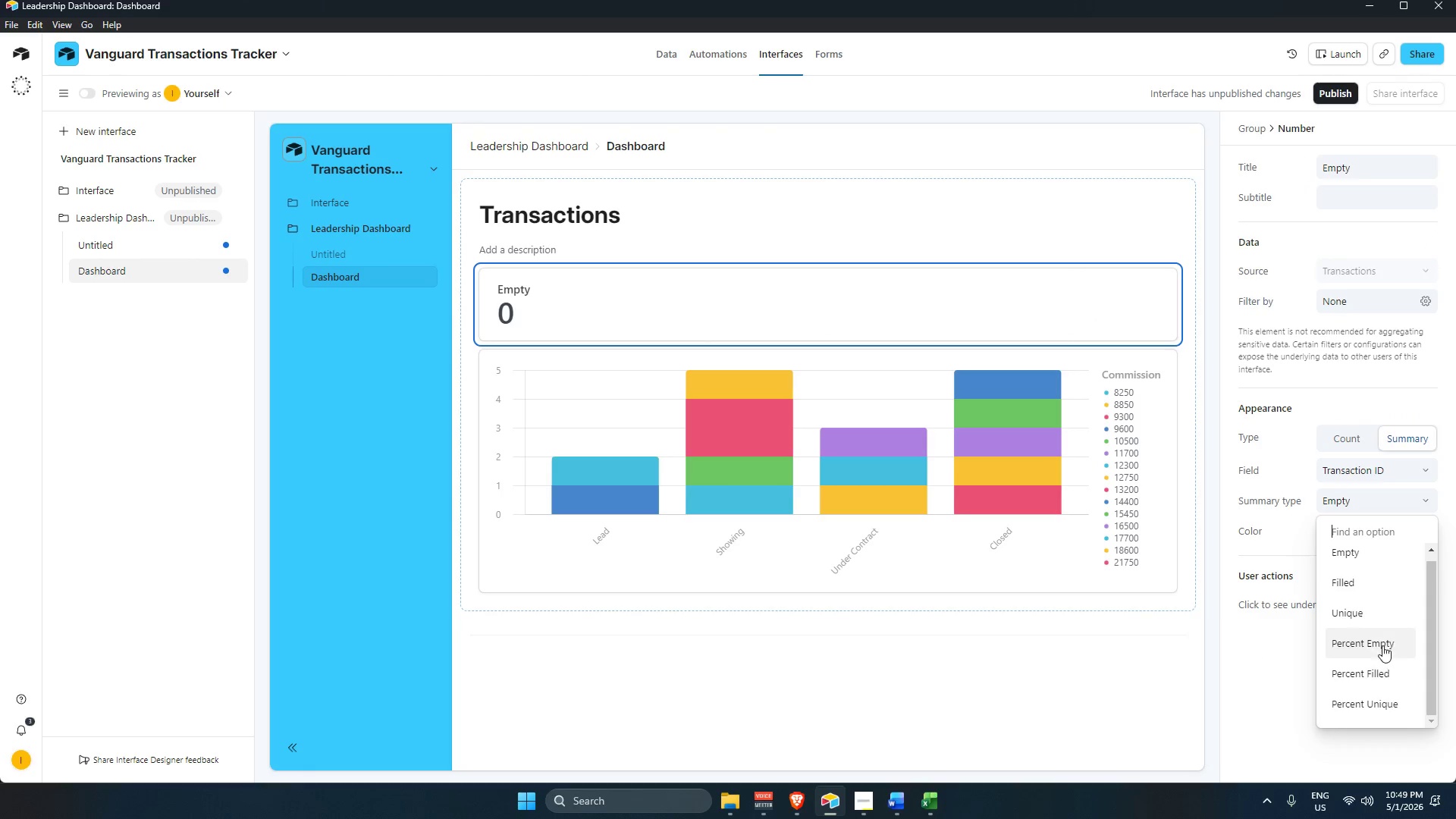 
left_click([1344, 580])
 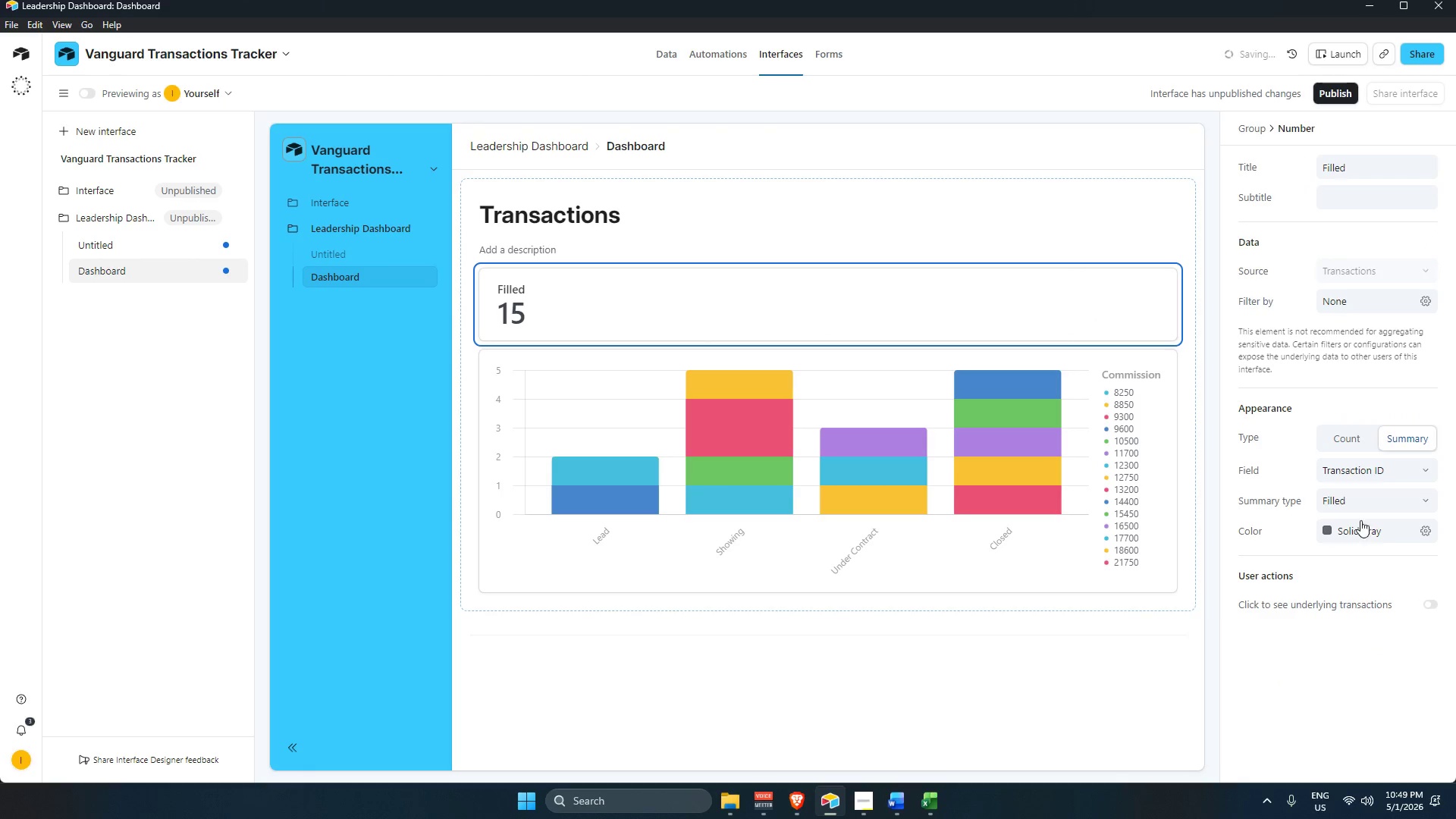 
left_click([1359, 497])
 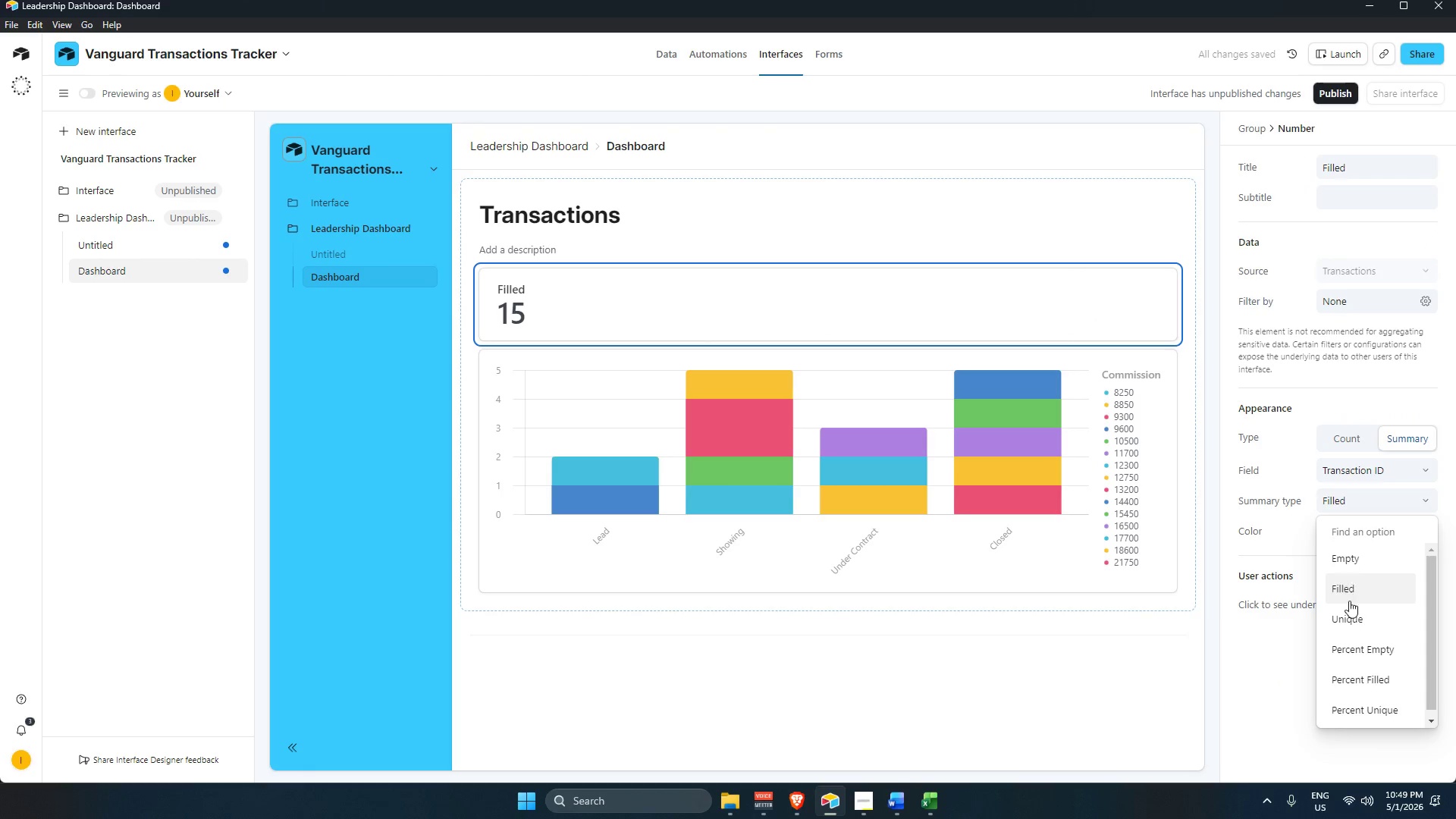 
scroll: coordinate [1363, 613], scroll_direction: down, amount: 3.0
 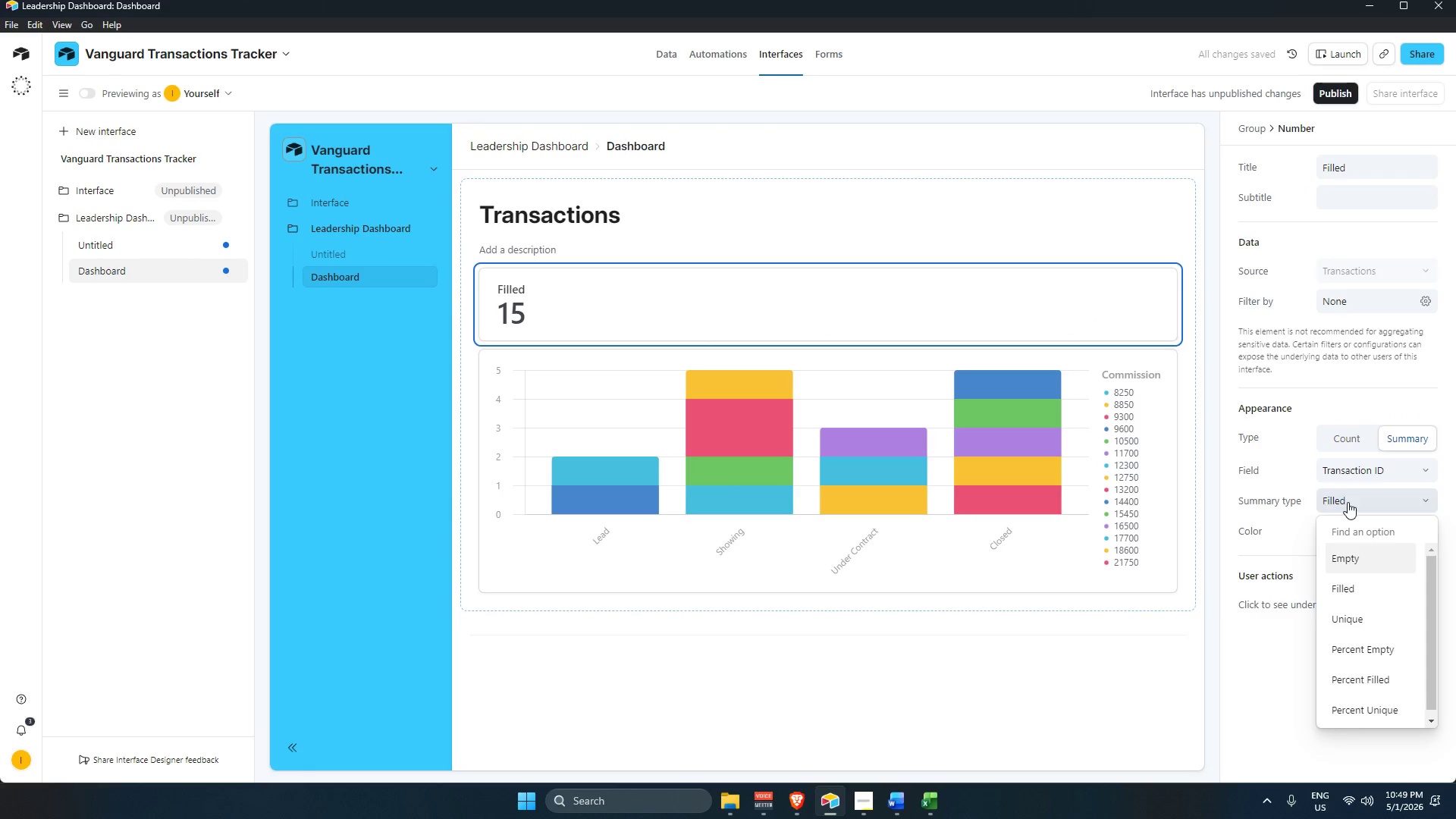 
left_click([1361, 472])
 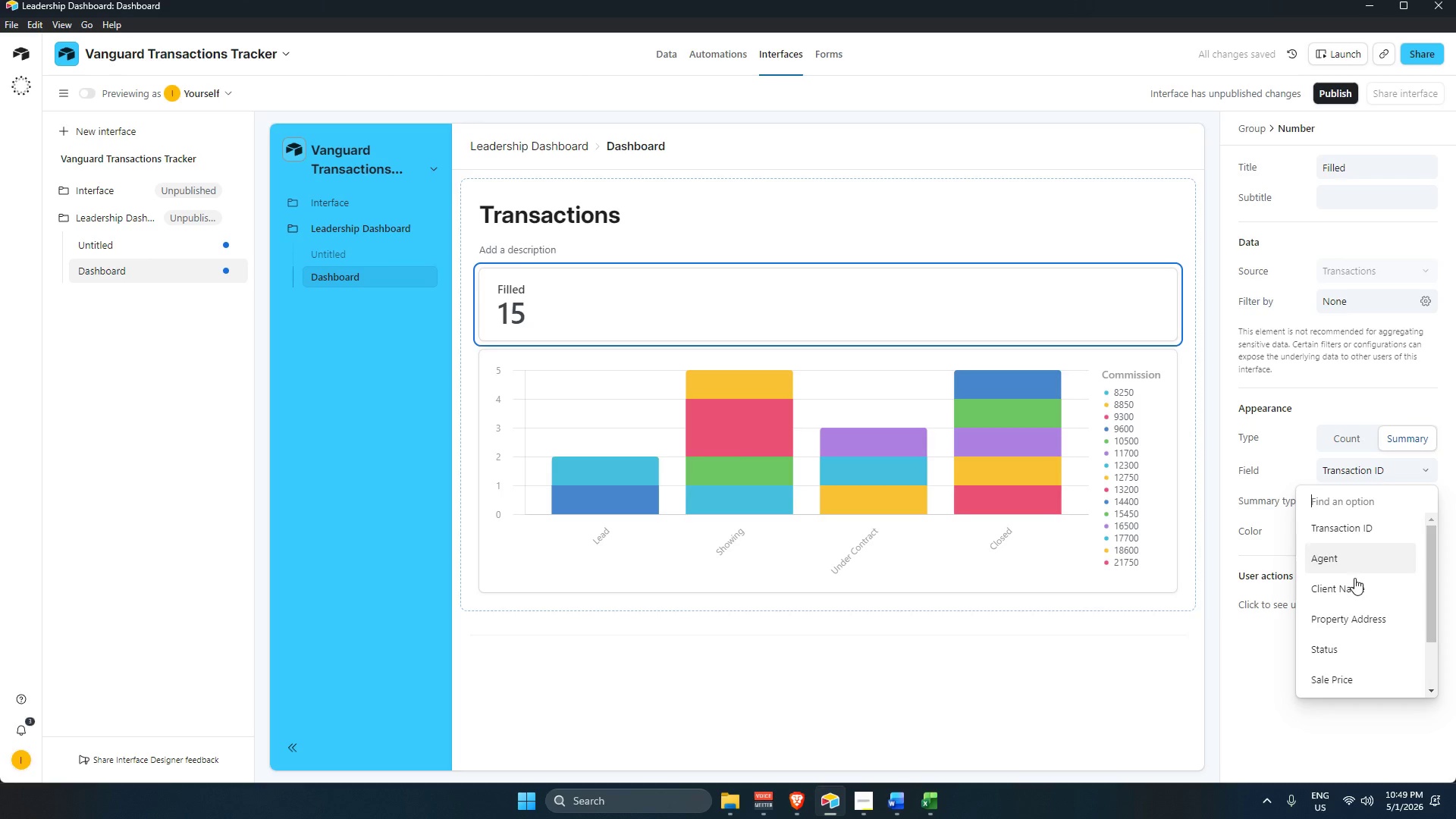 
scroll: coordinate [1358, 610], scroll_direction: down, amount: 4.0
 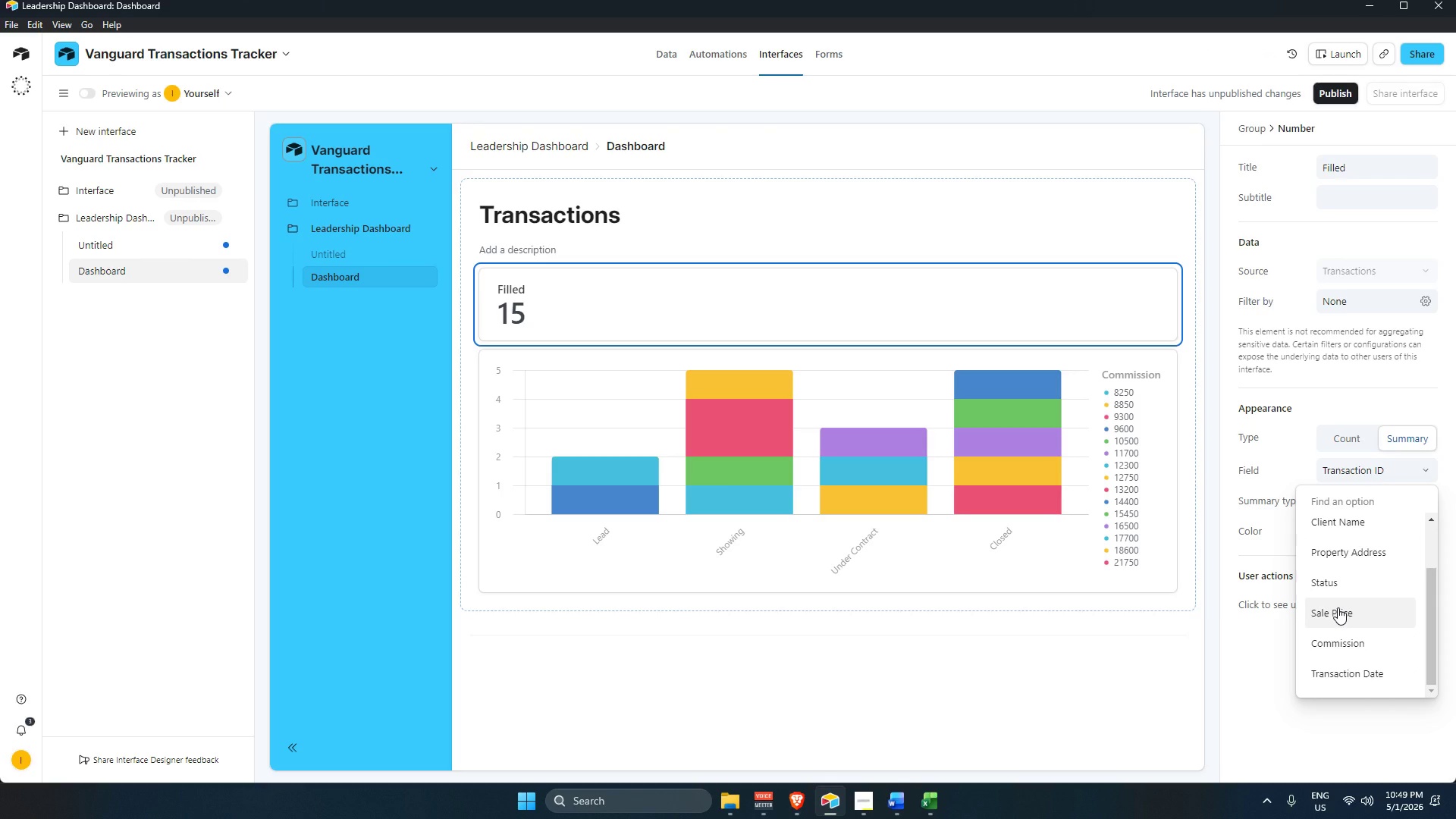 
wait(5.92)
 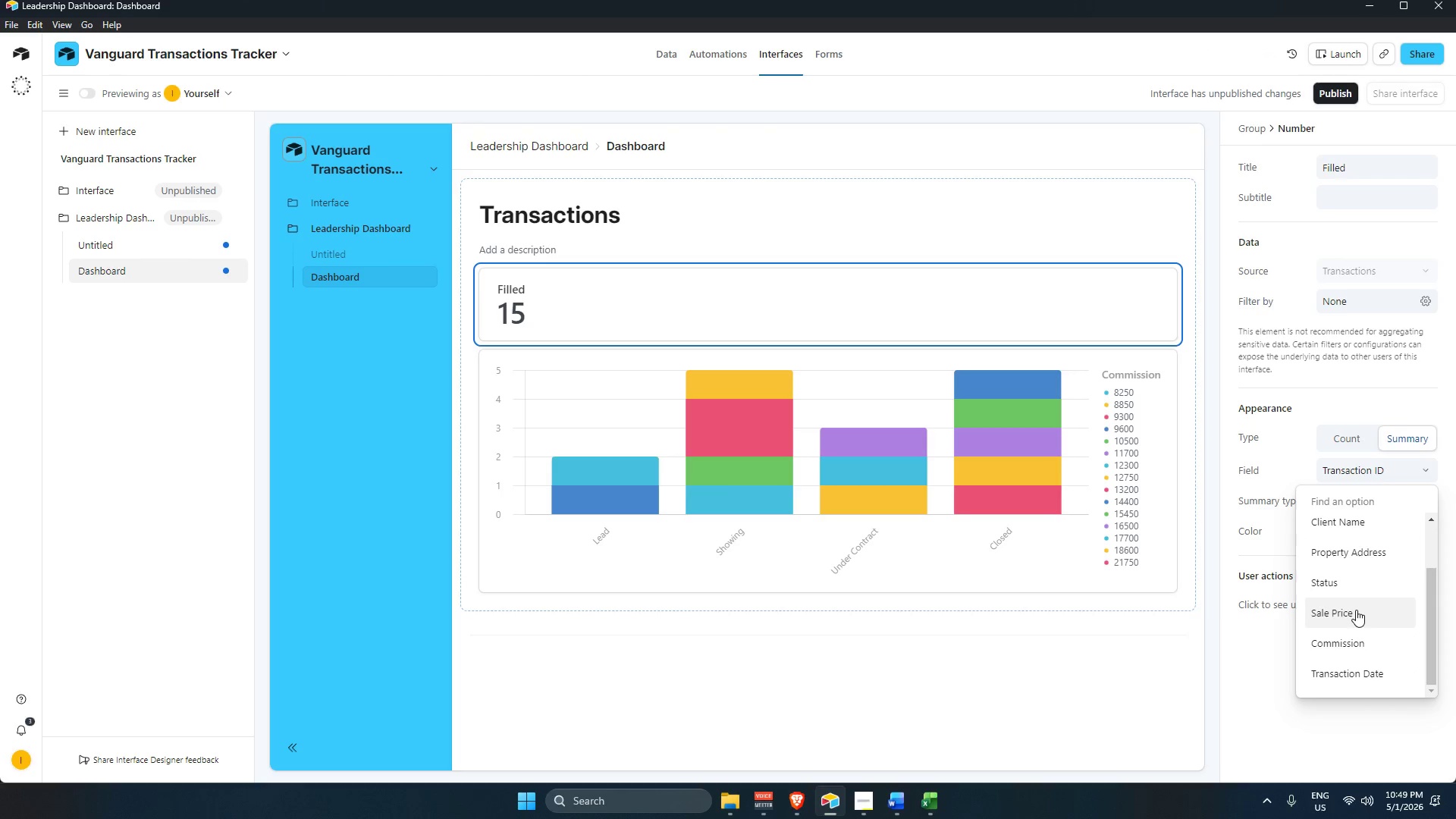 
scroll: coordinate [1334, 617], scroll_direction: up, amount: 3.0
 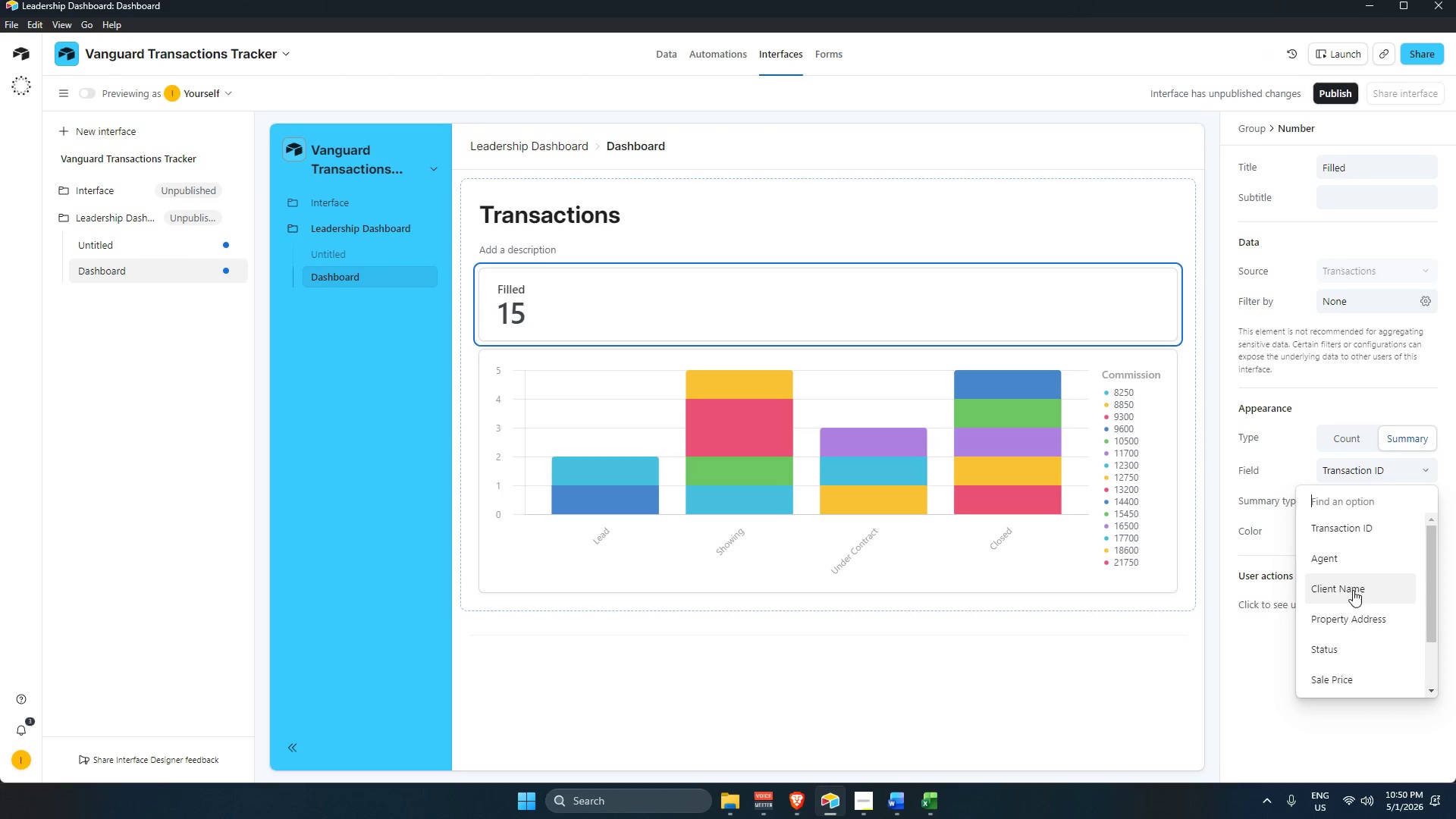 
scroll: coordinate [1375, 644], scroll_direction: down, amount: 3.0
 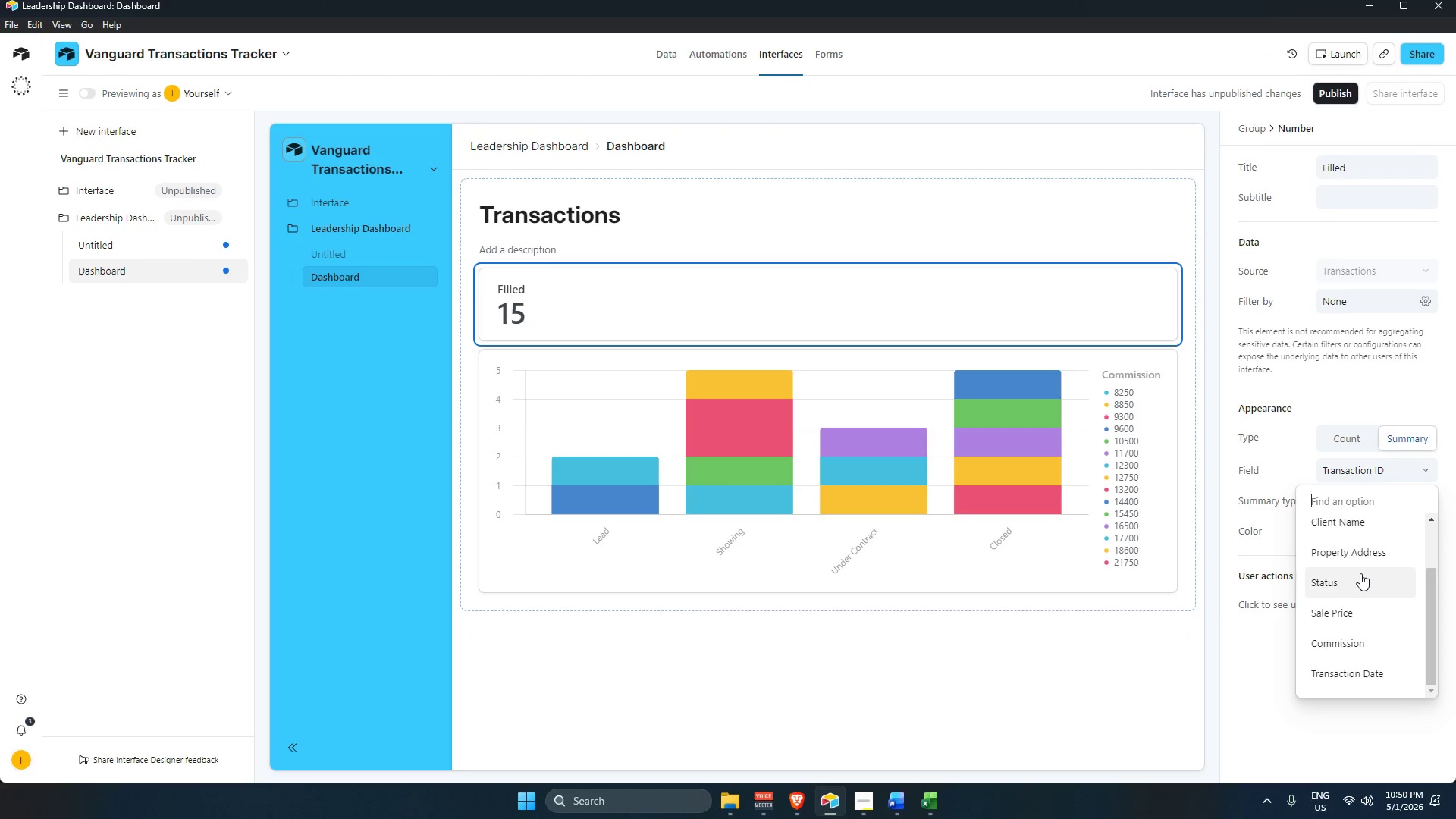 
left_click([1360, 573])
 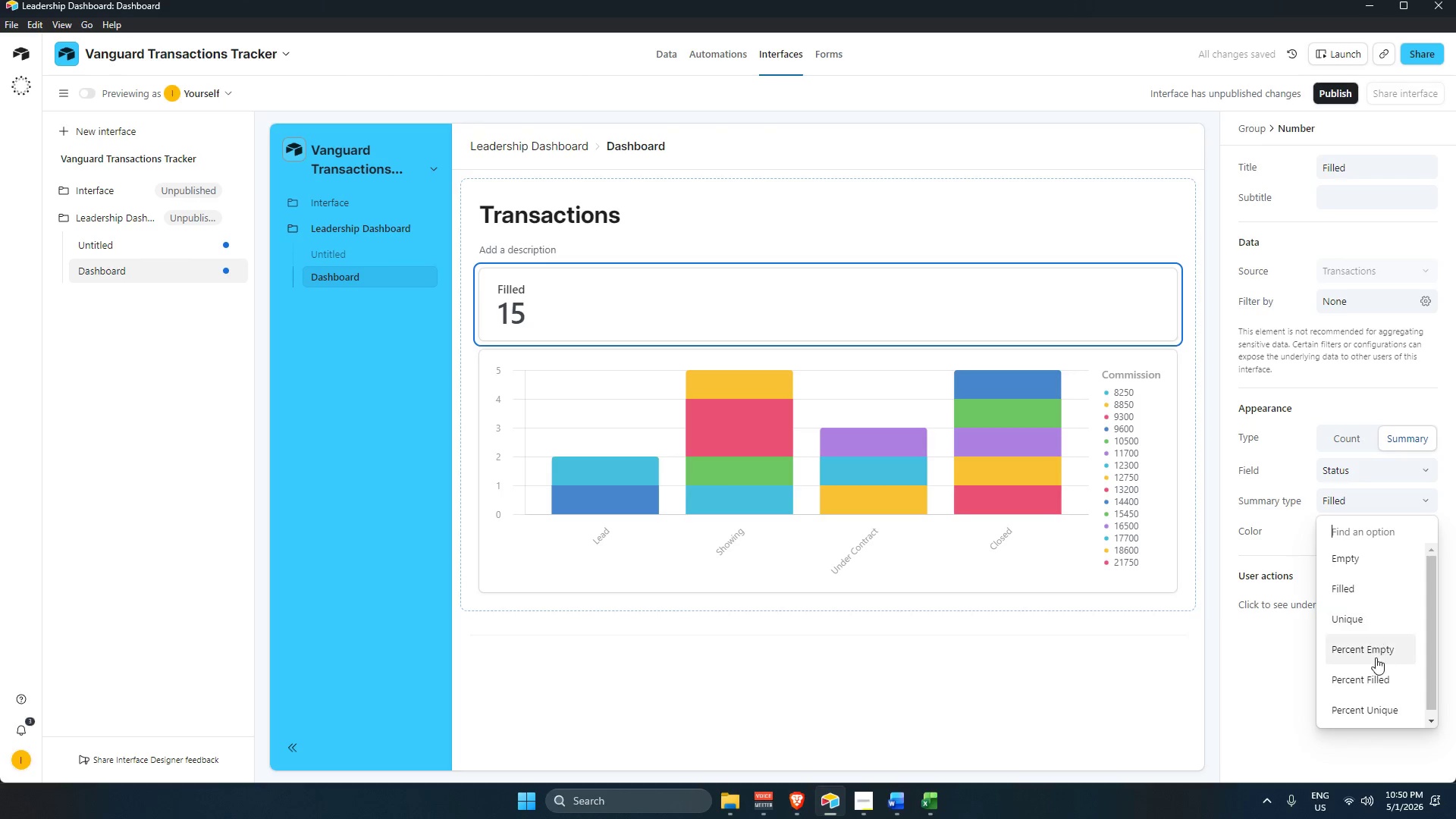 
left_click([1234, 653])
 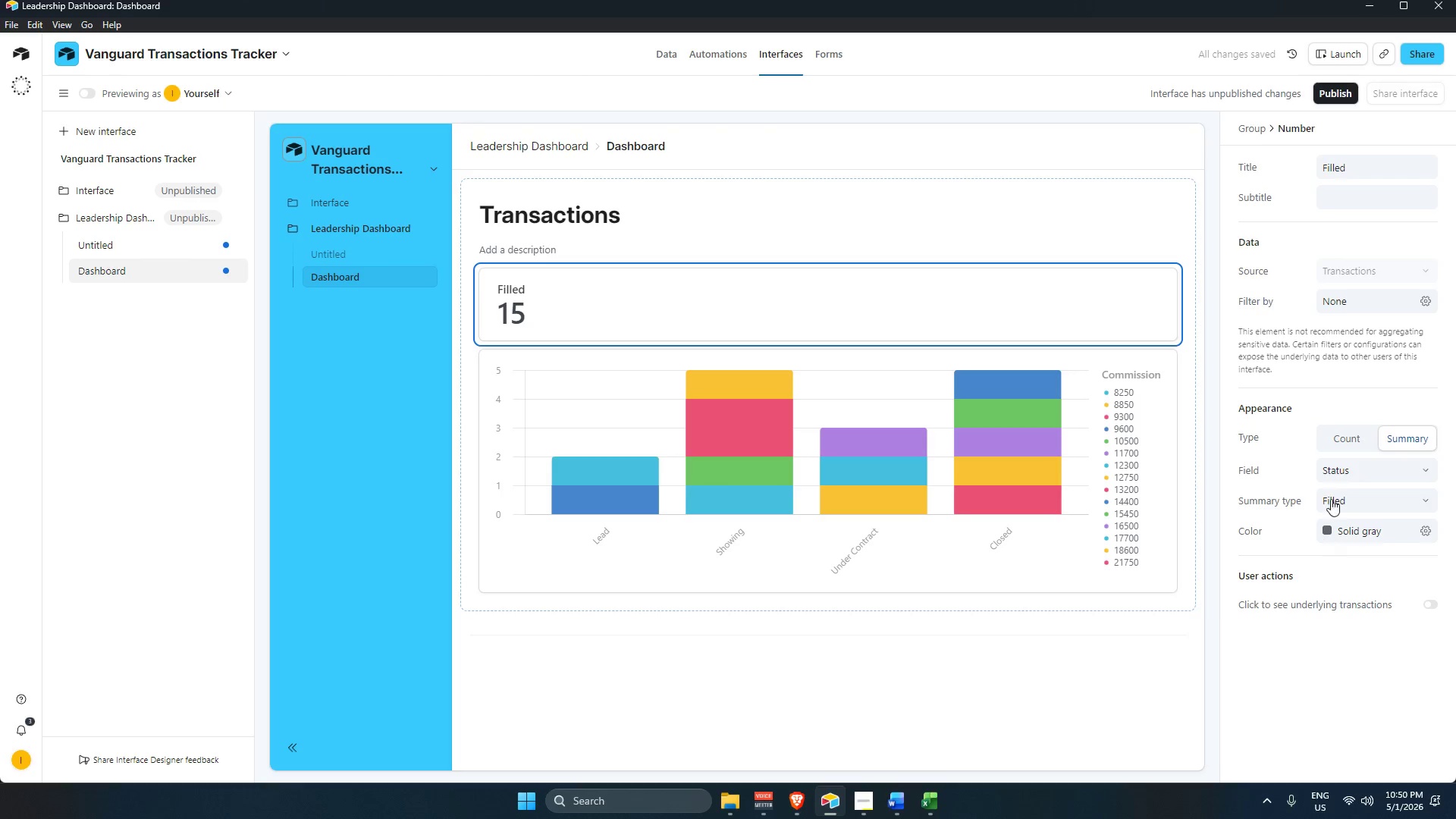 
scroll: coordinate [1126, 468], scroll_direction: up, amount: 4.0
 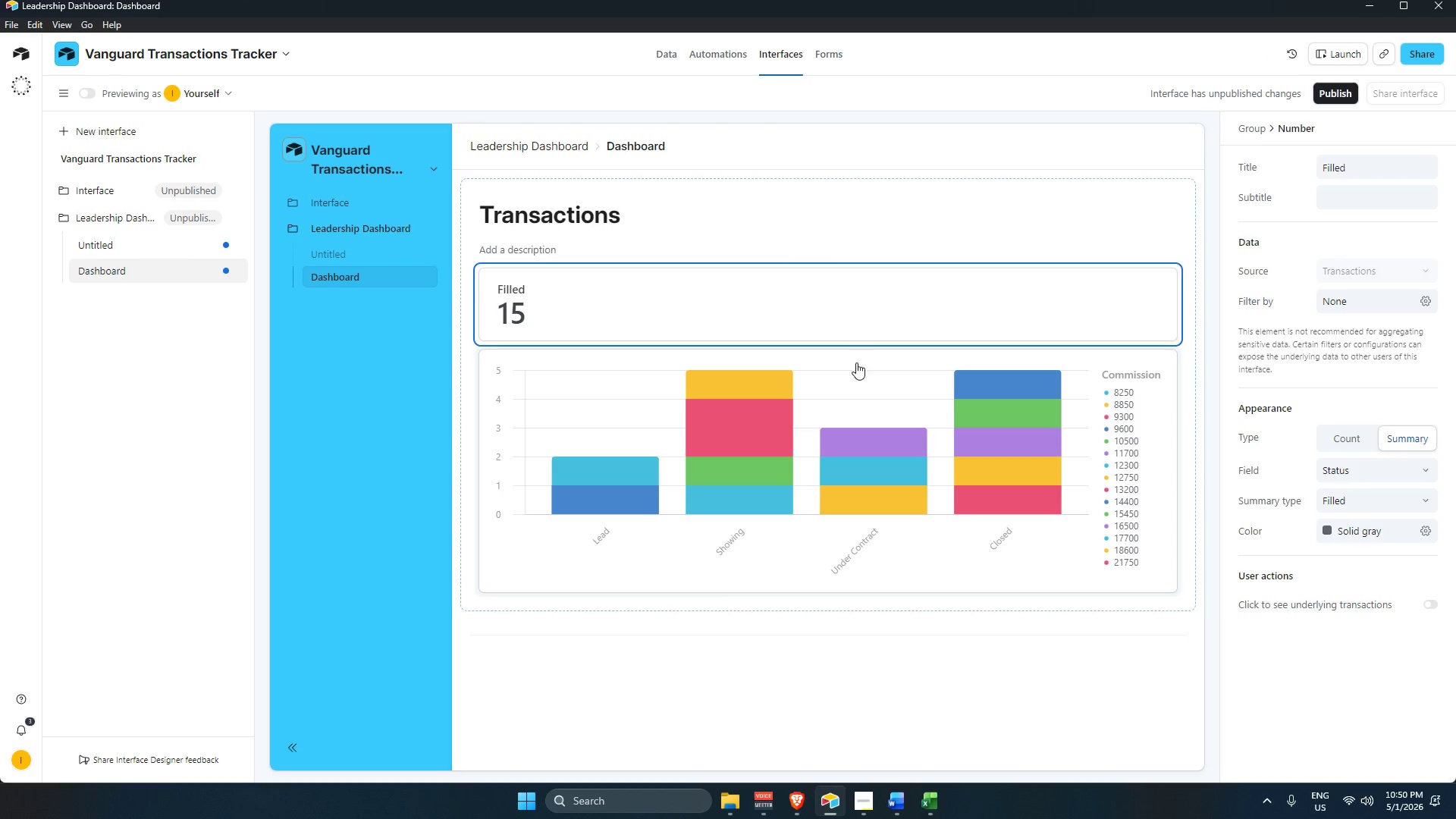 
left_click([769, 179])
 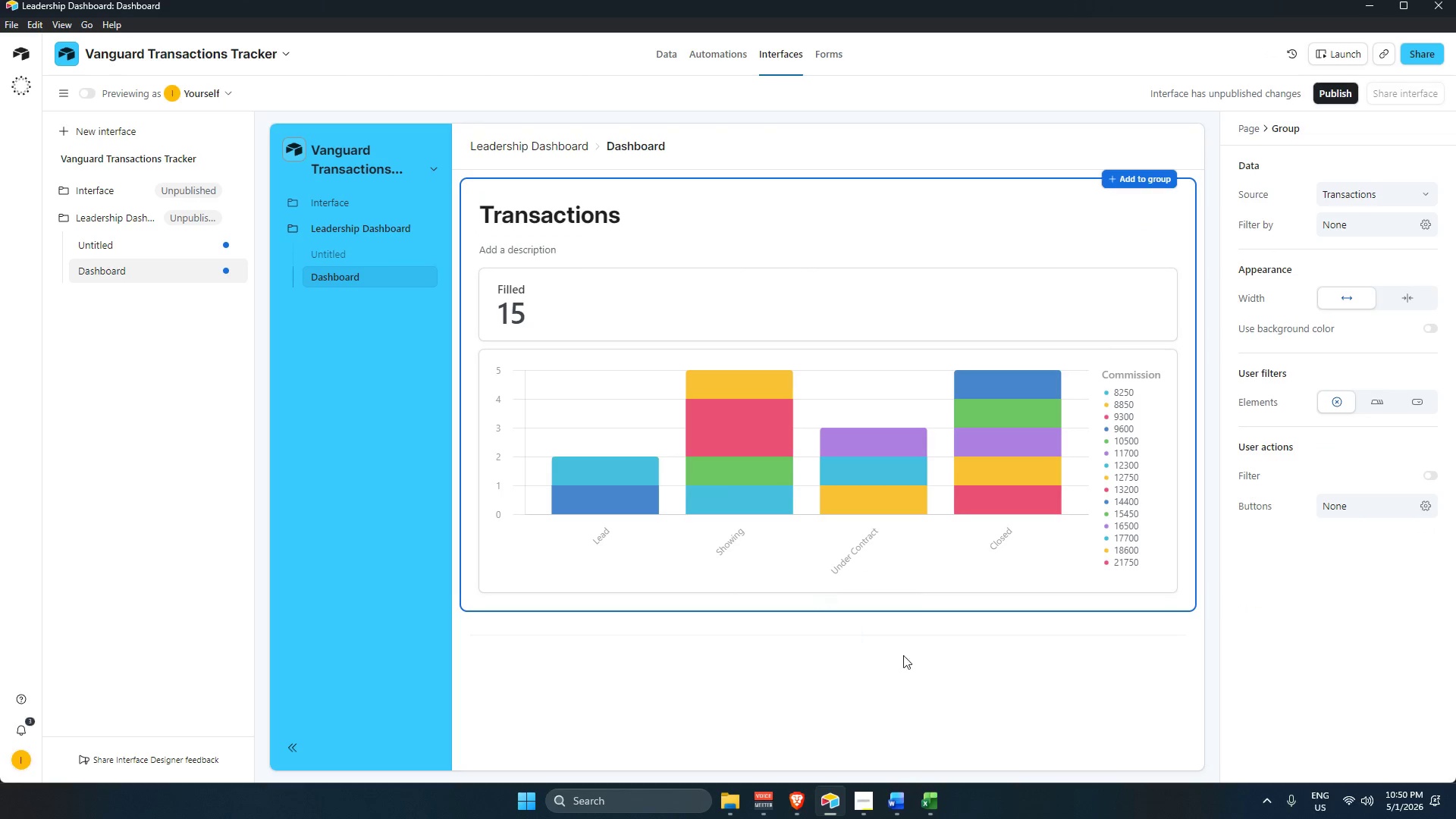 
left_click([915, 649])
 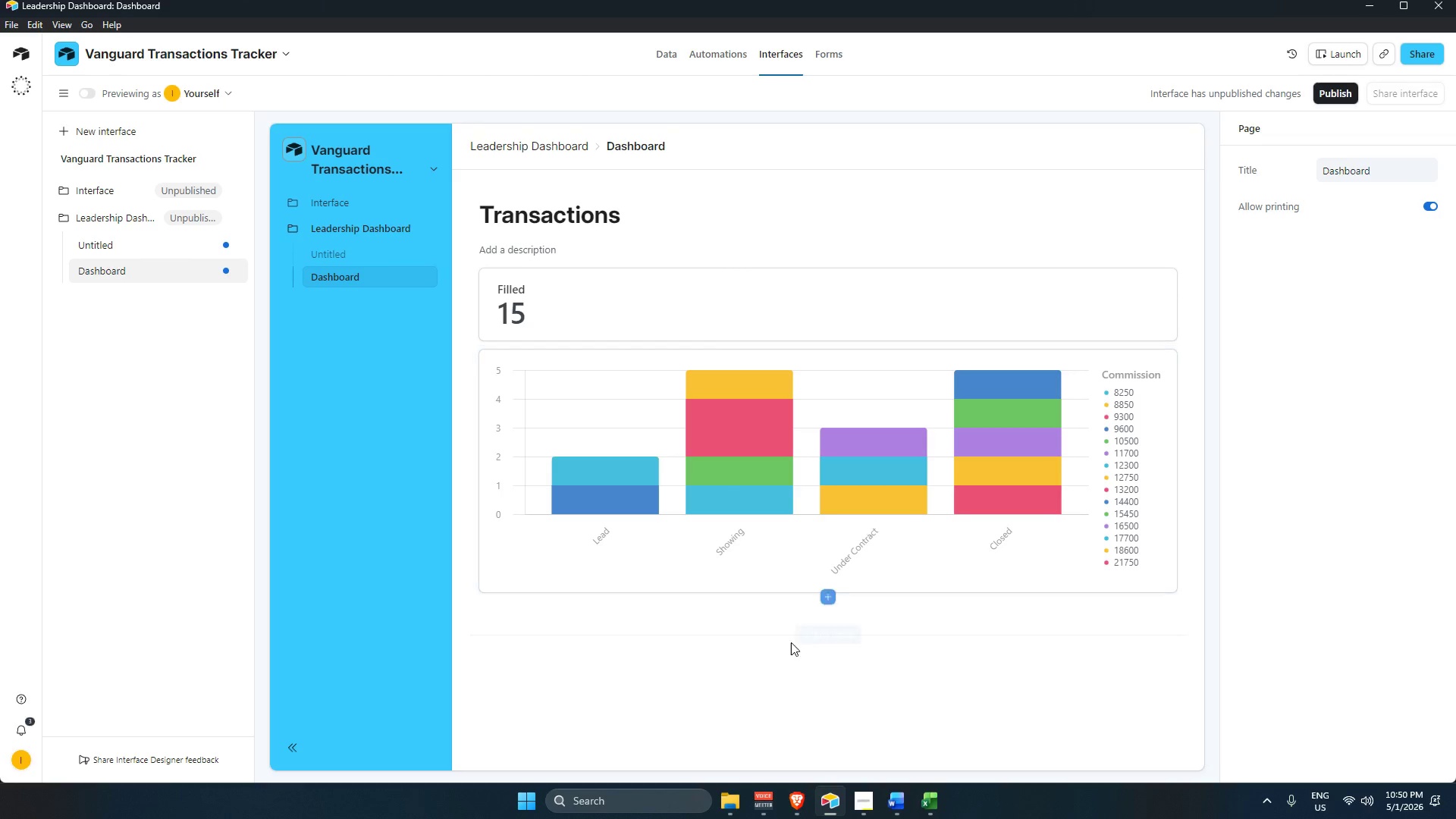 
left_click([836, 630])
 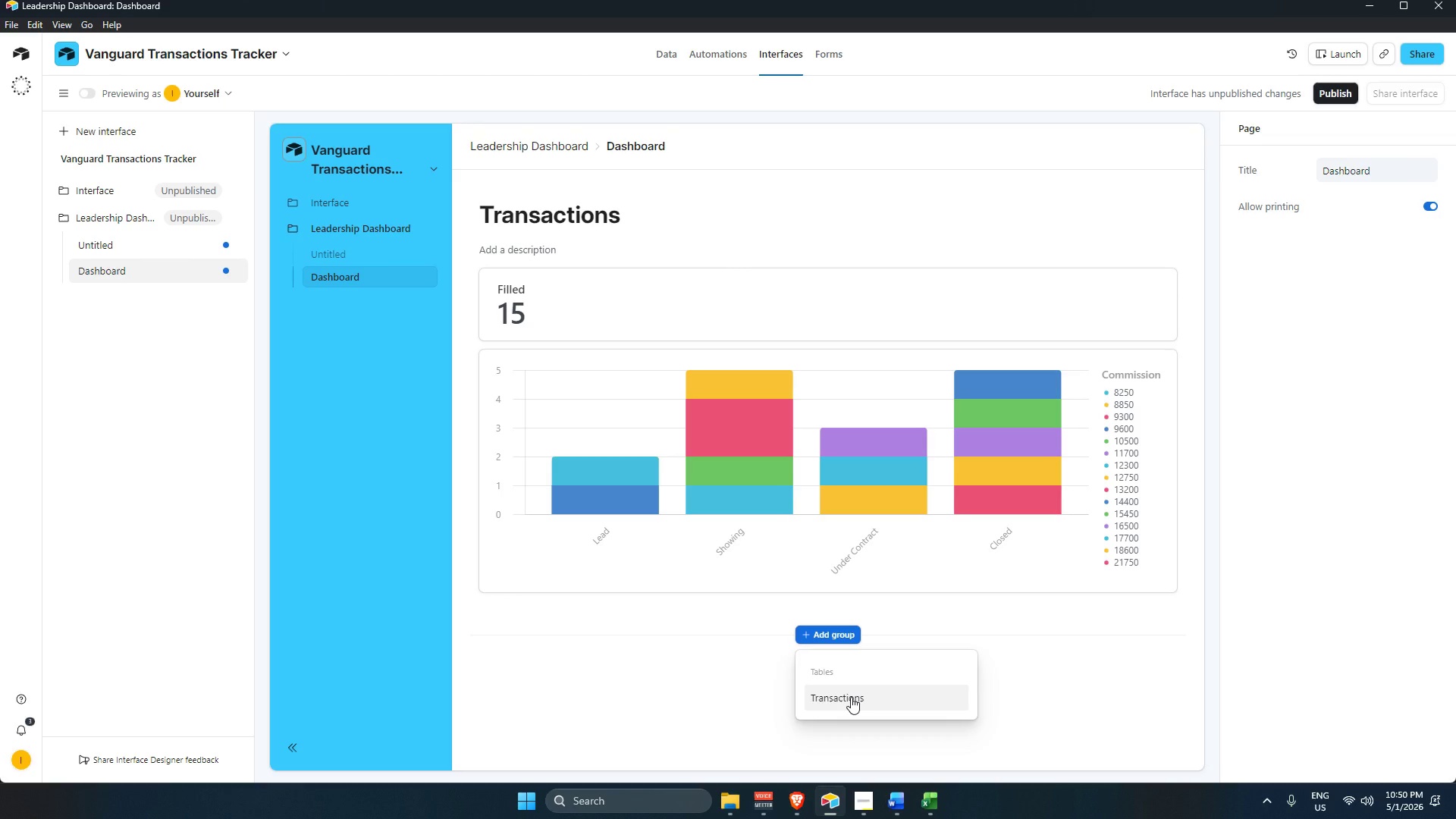 
left_click([851, 697])
 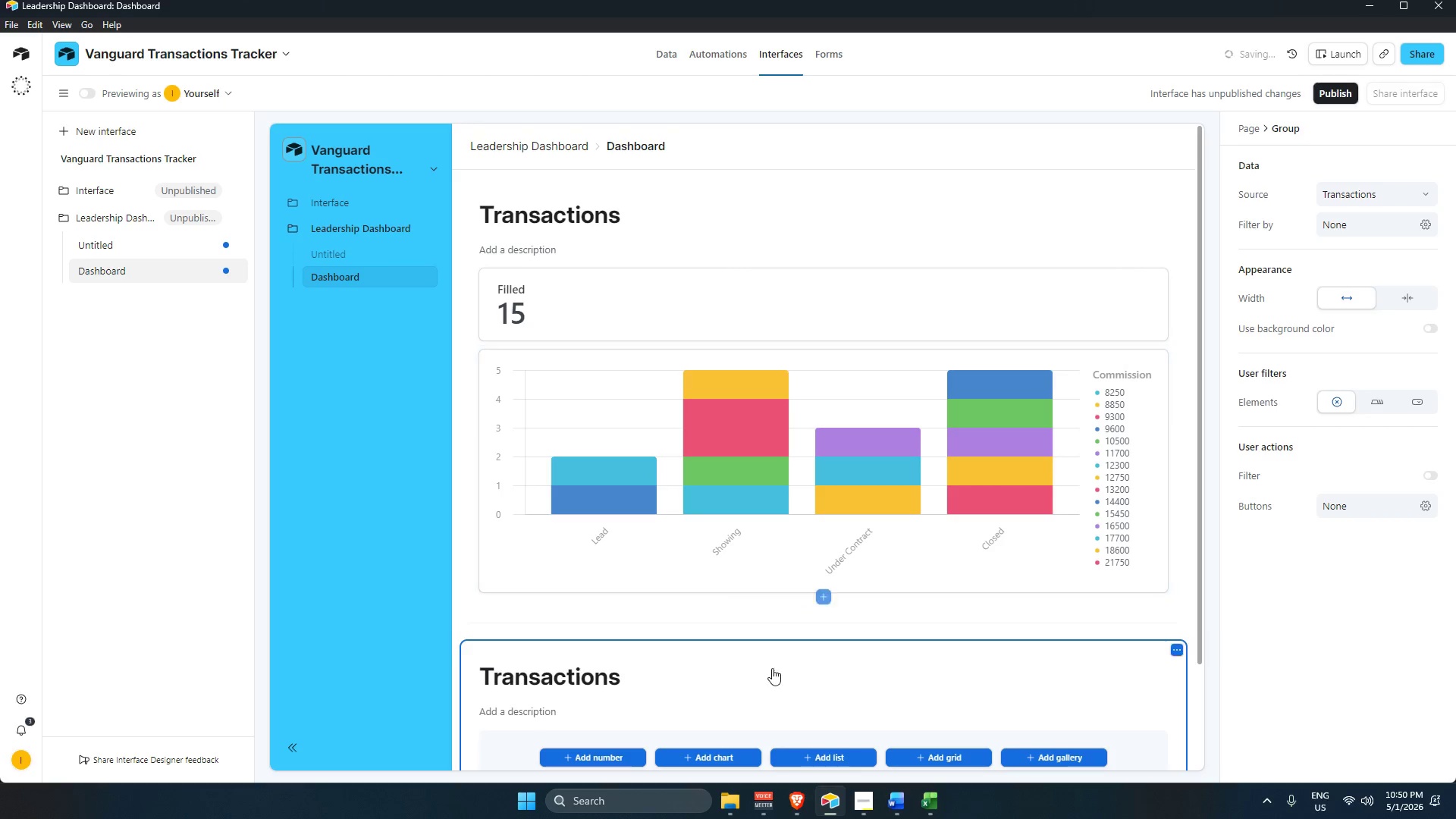 
scroll: coordinate [817, 539], scroll_direction: down, amount: 3.0
 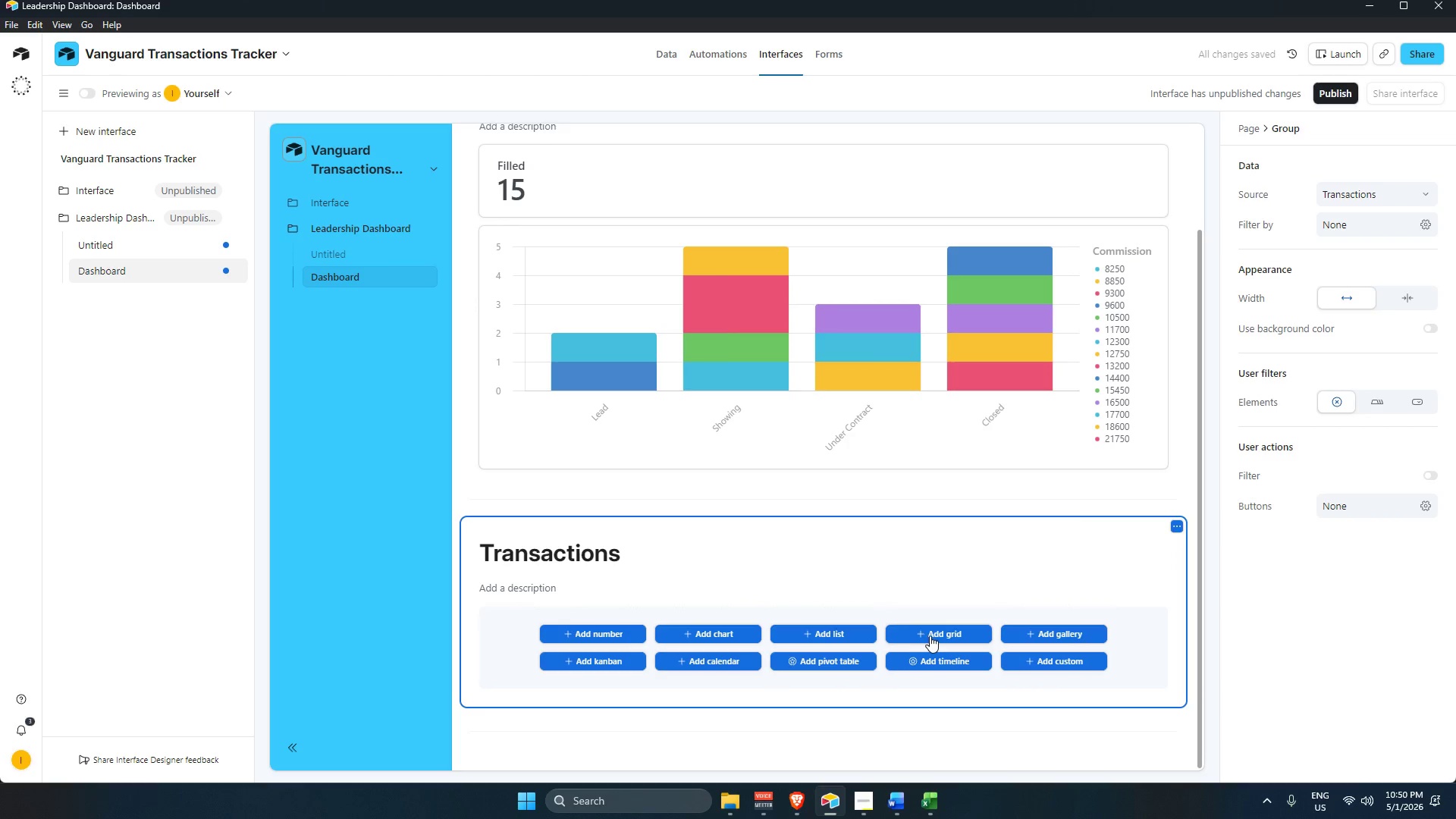 
wait(8.95)
 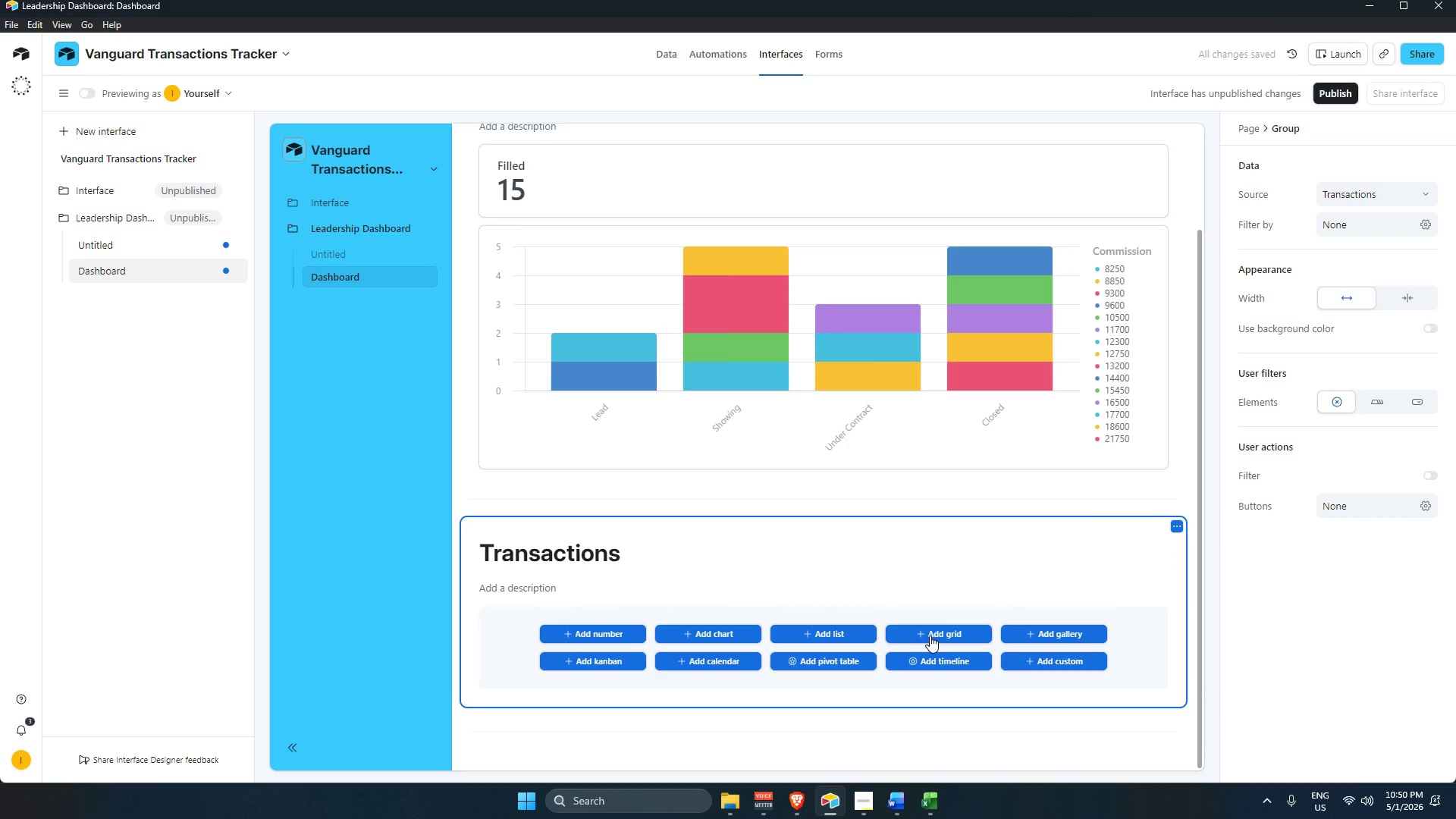 
left_click([738, 634])
 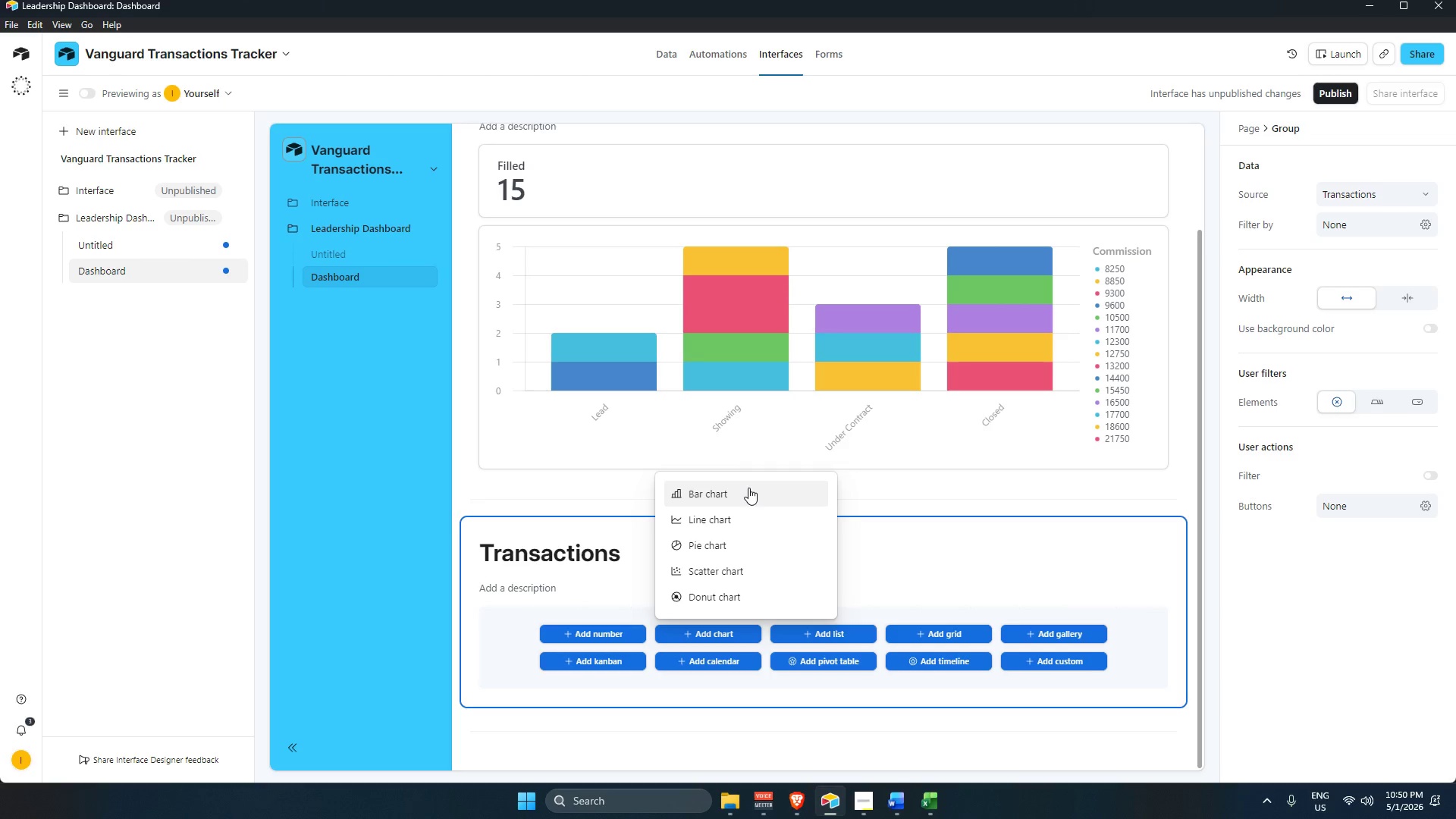 
wait(18.27)
 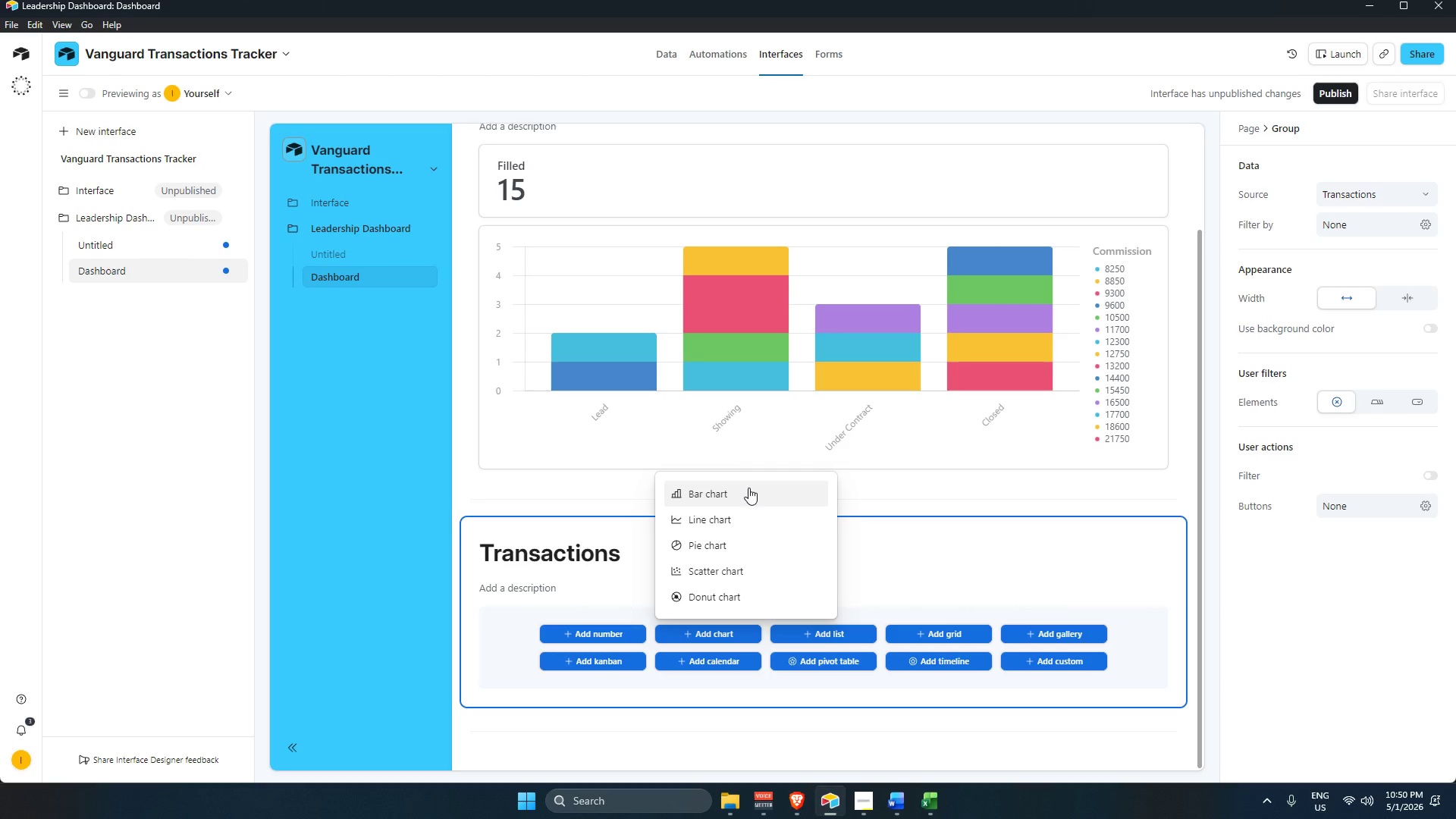 
left_click([757, 494])
 